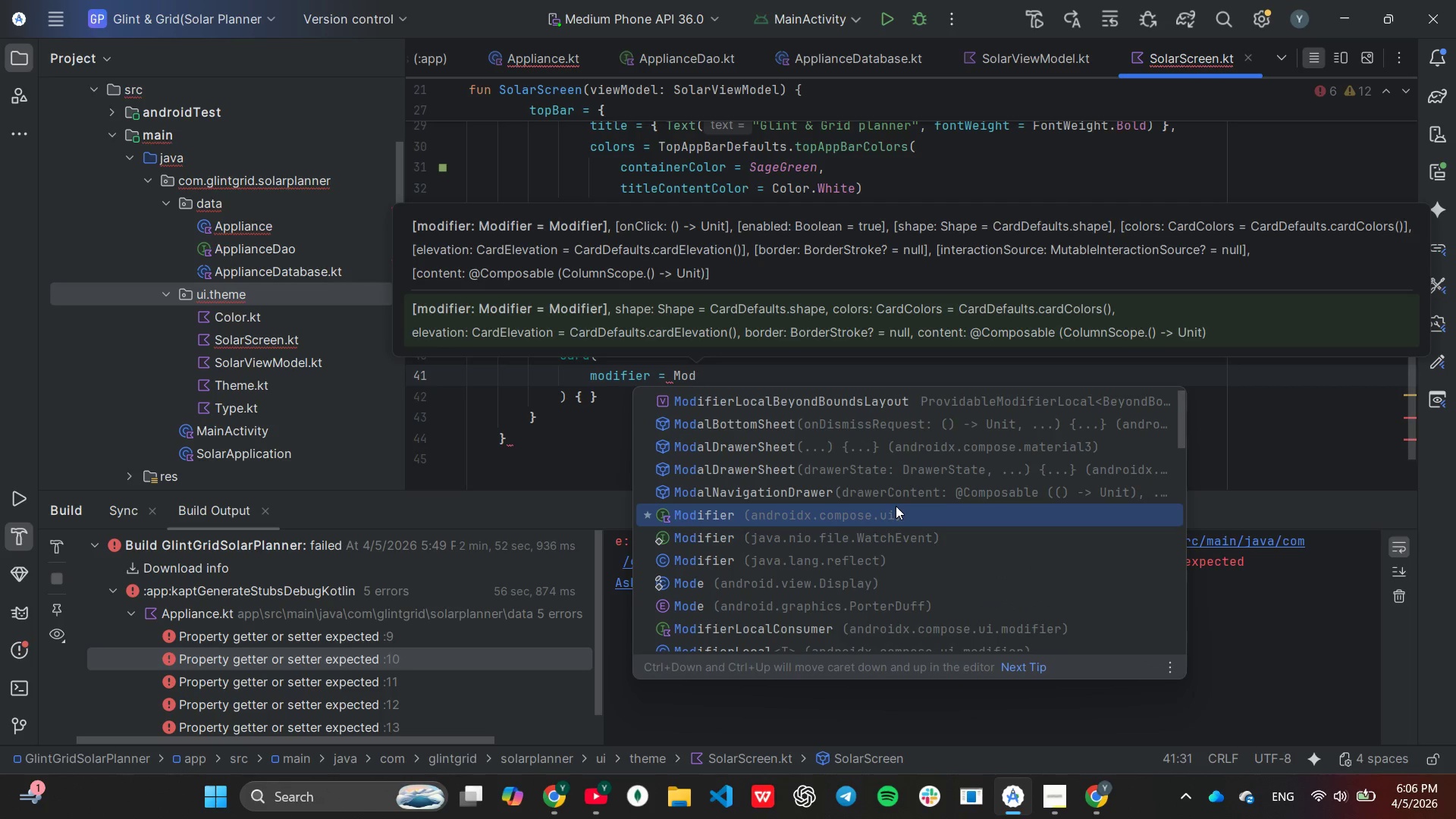 
key(Enter)
 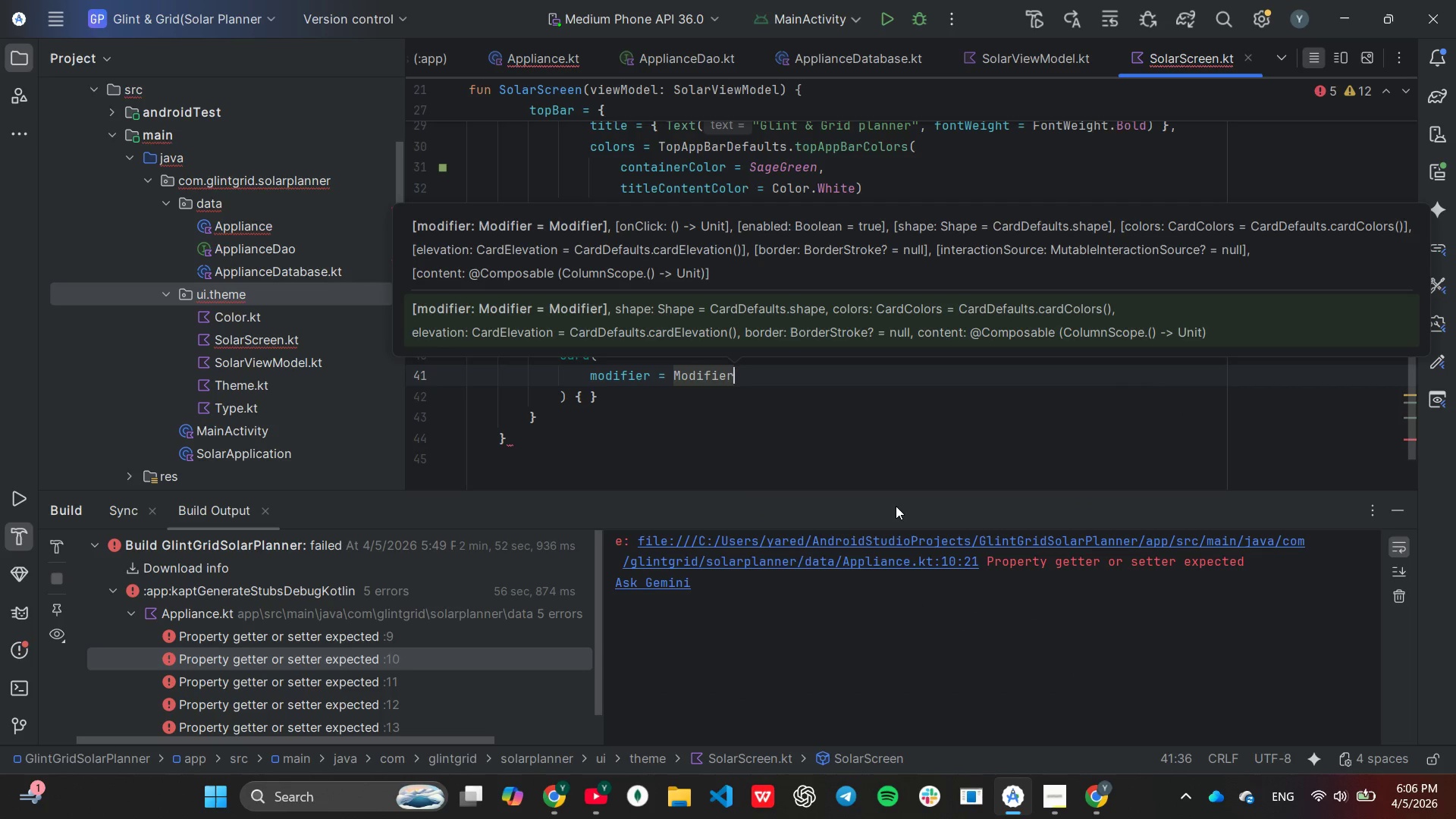 
key(Period)
 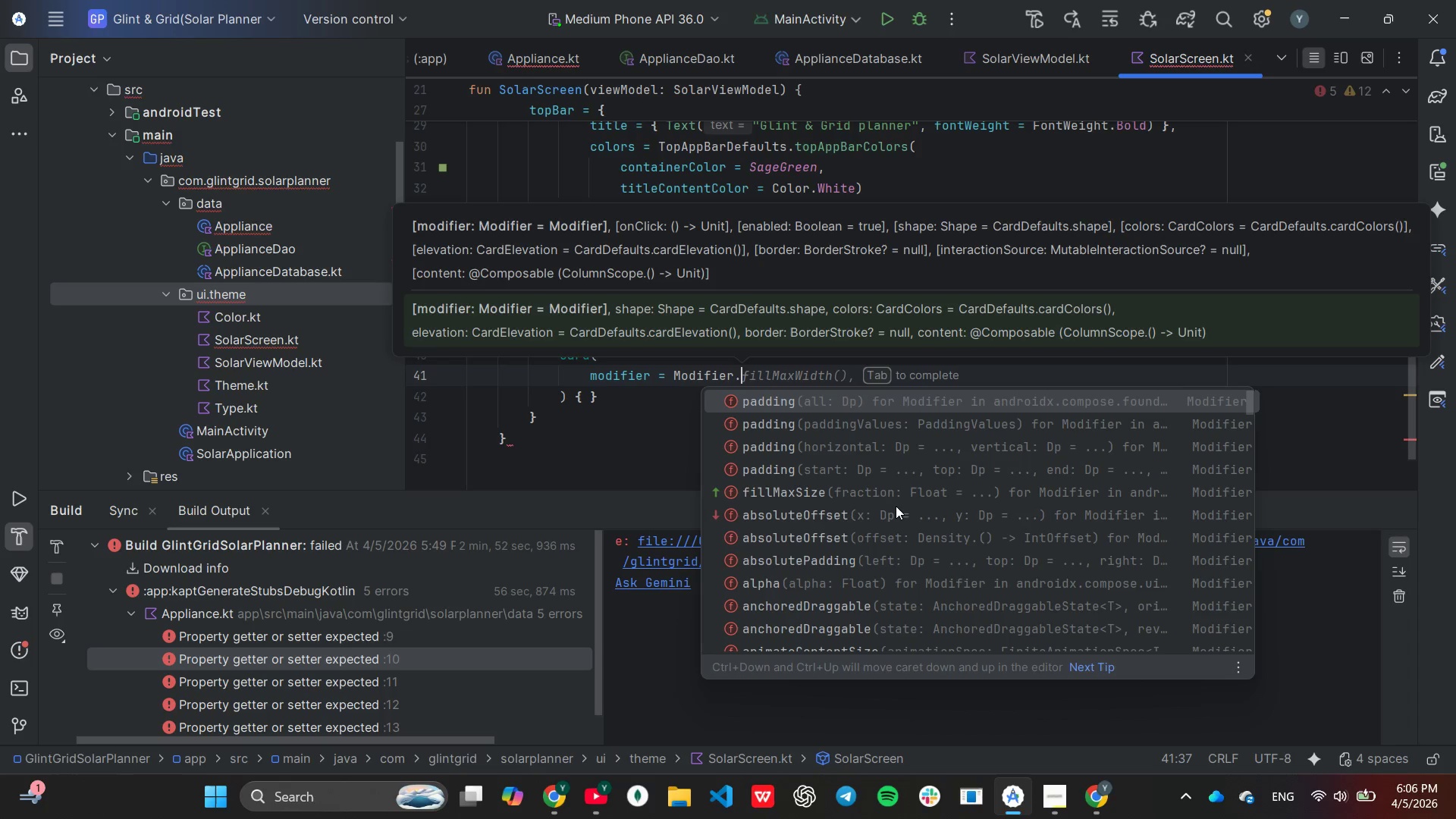 
type(fi)
key(Tab)
 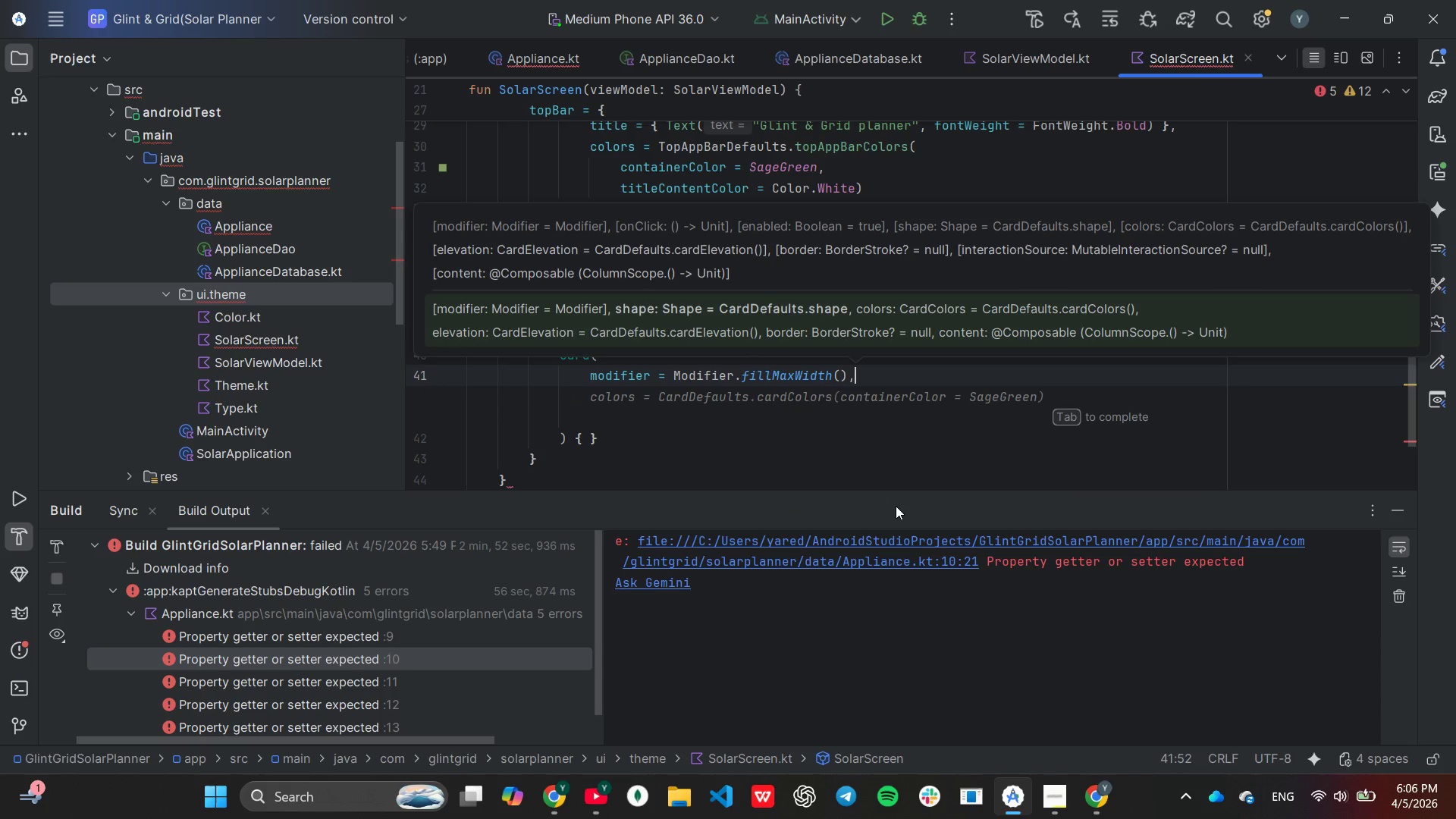 
key(Backspace)
 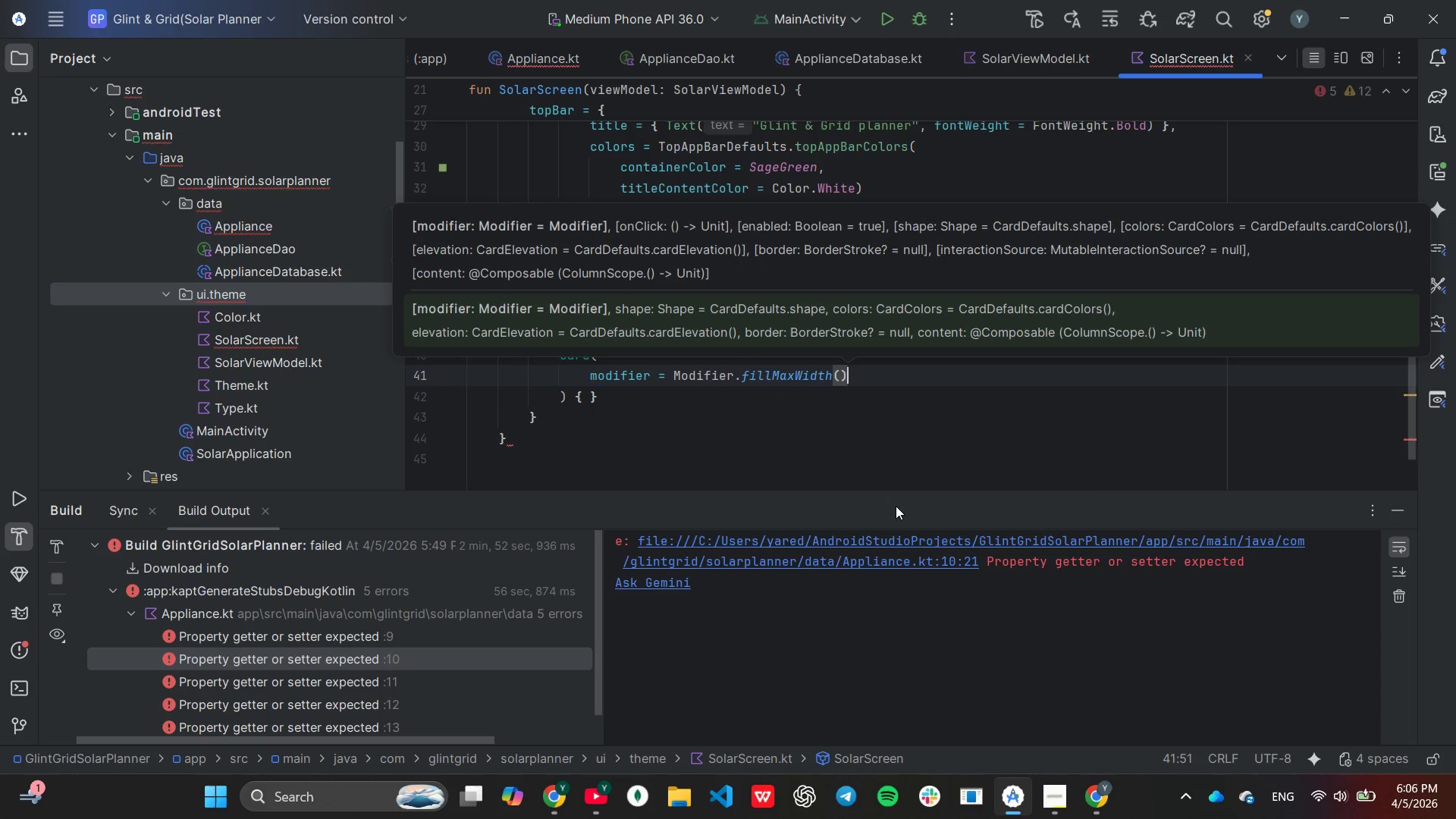 
key(Period)
 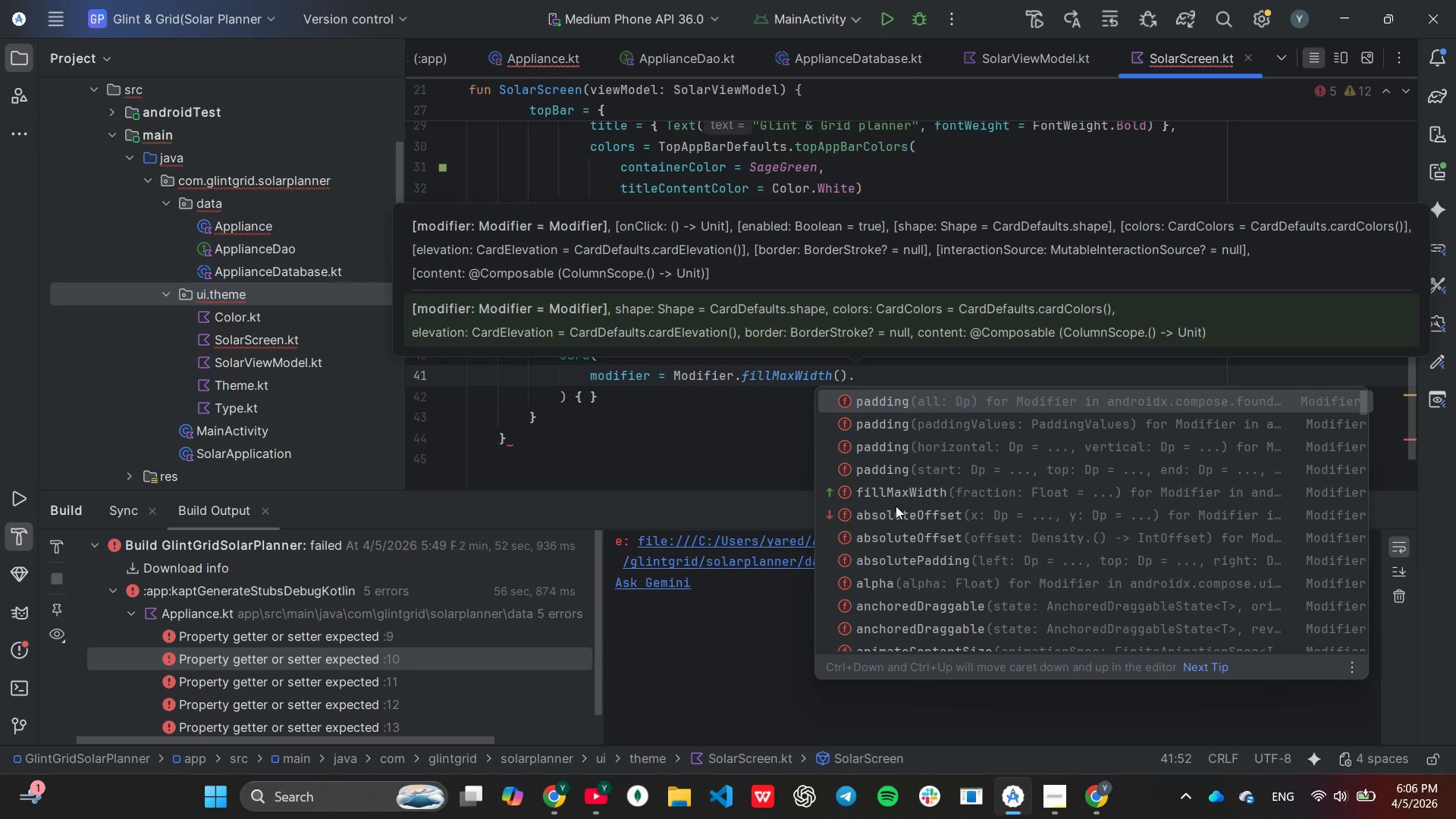 
key(Enter)
 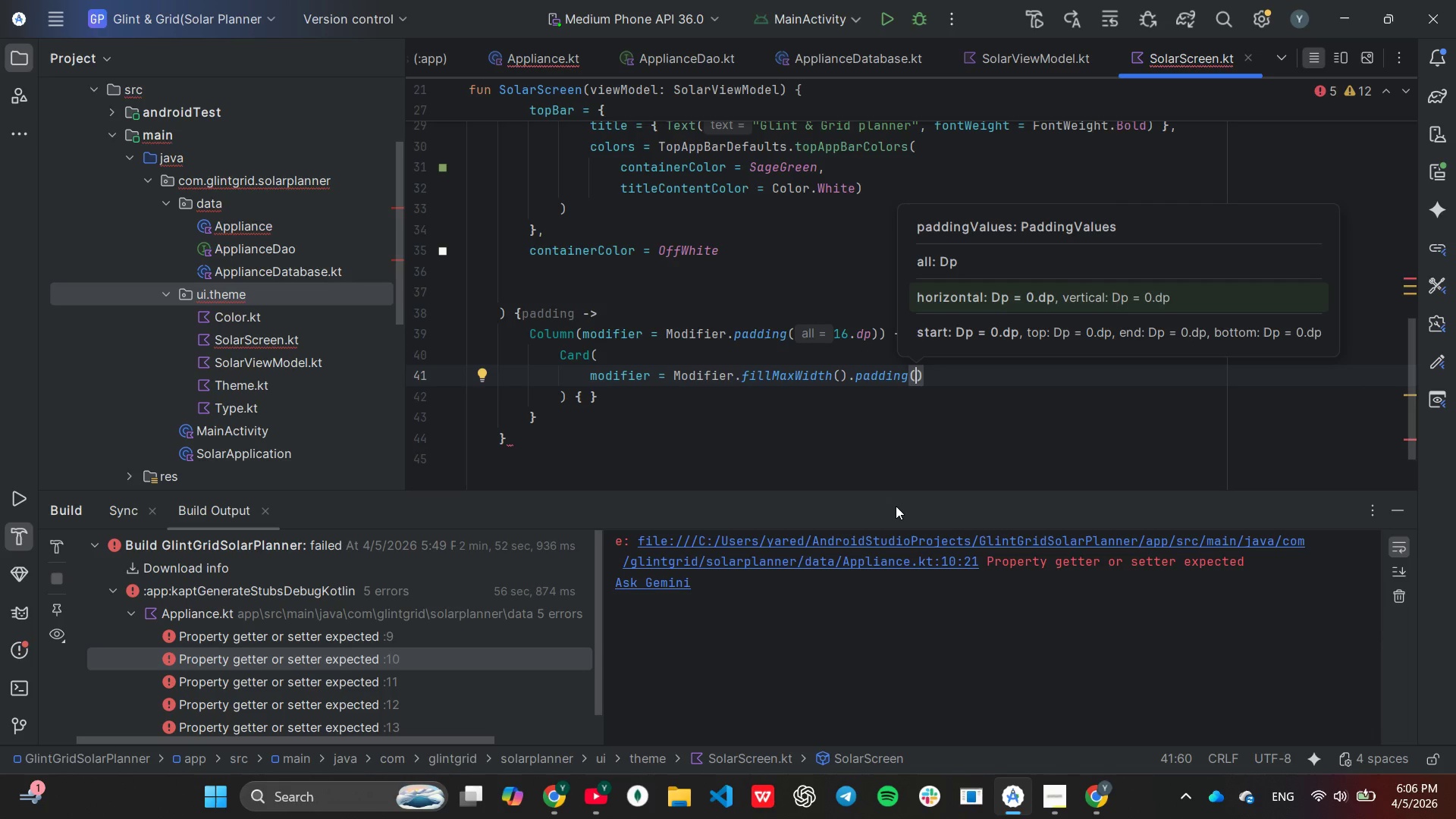 
type(bo)
 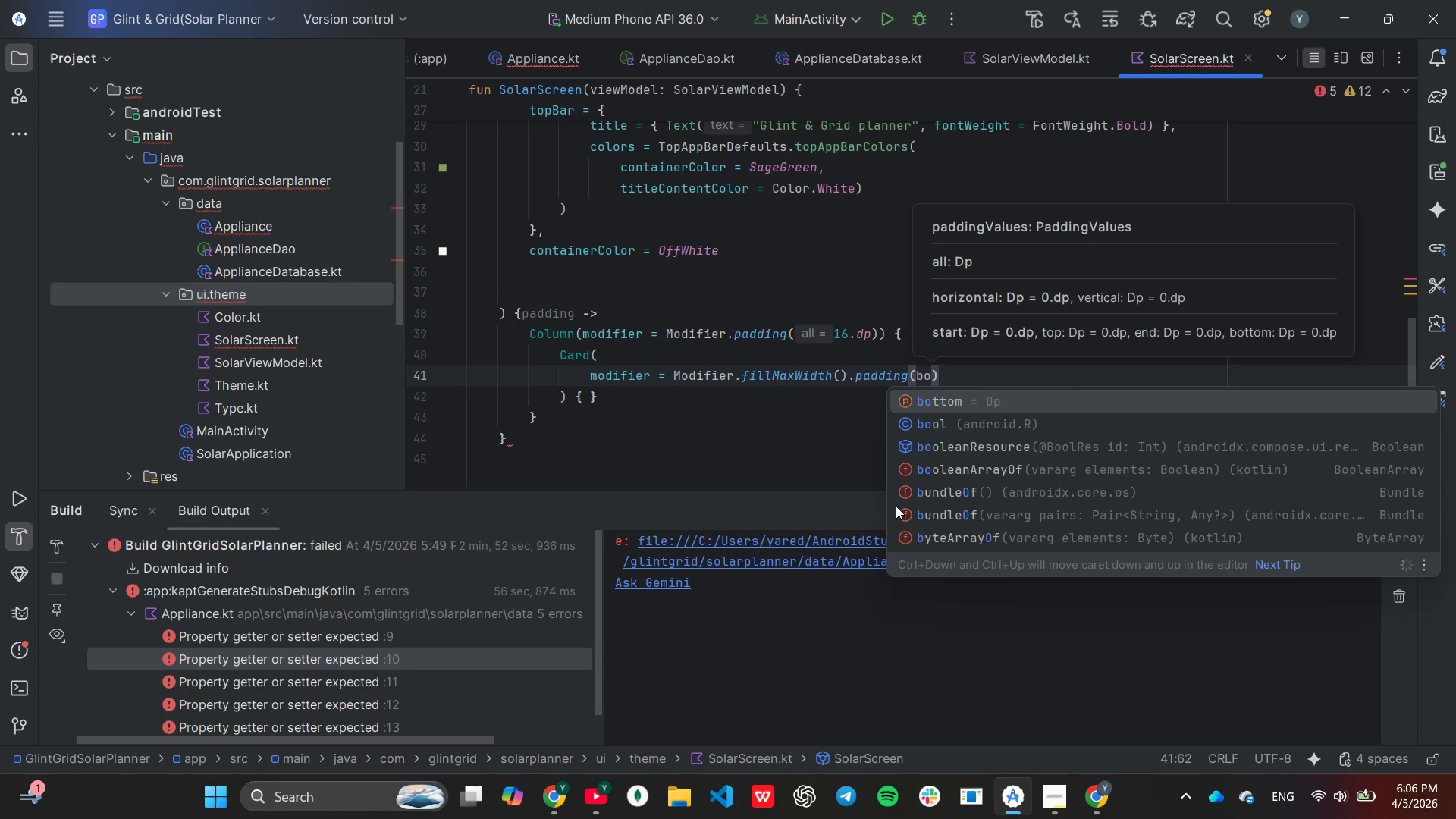 
key(Enter)
 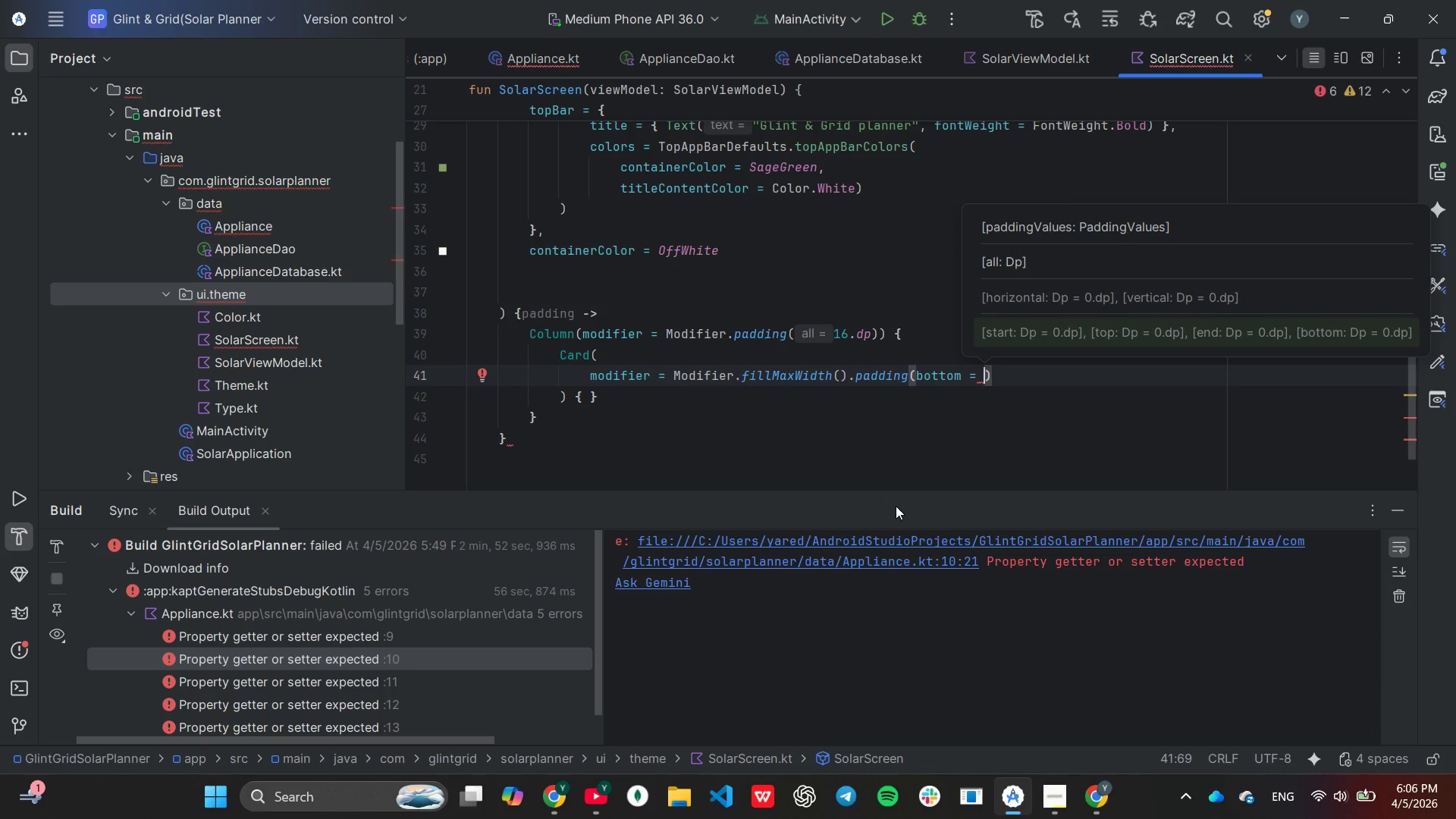 
type(16.dp)
 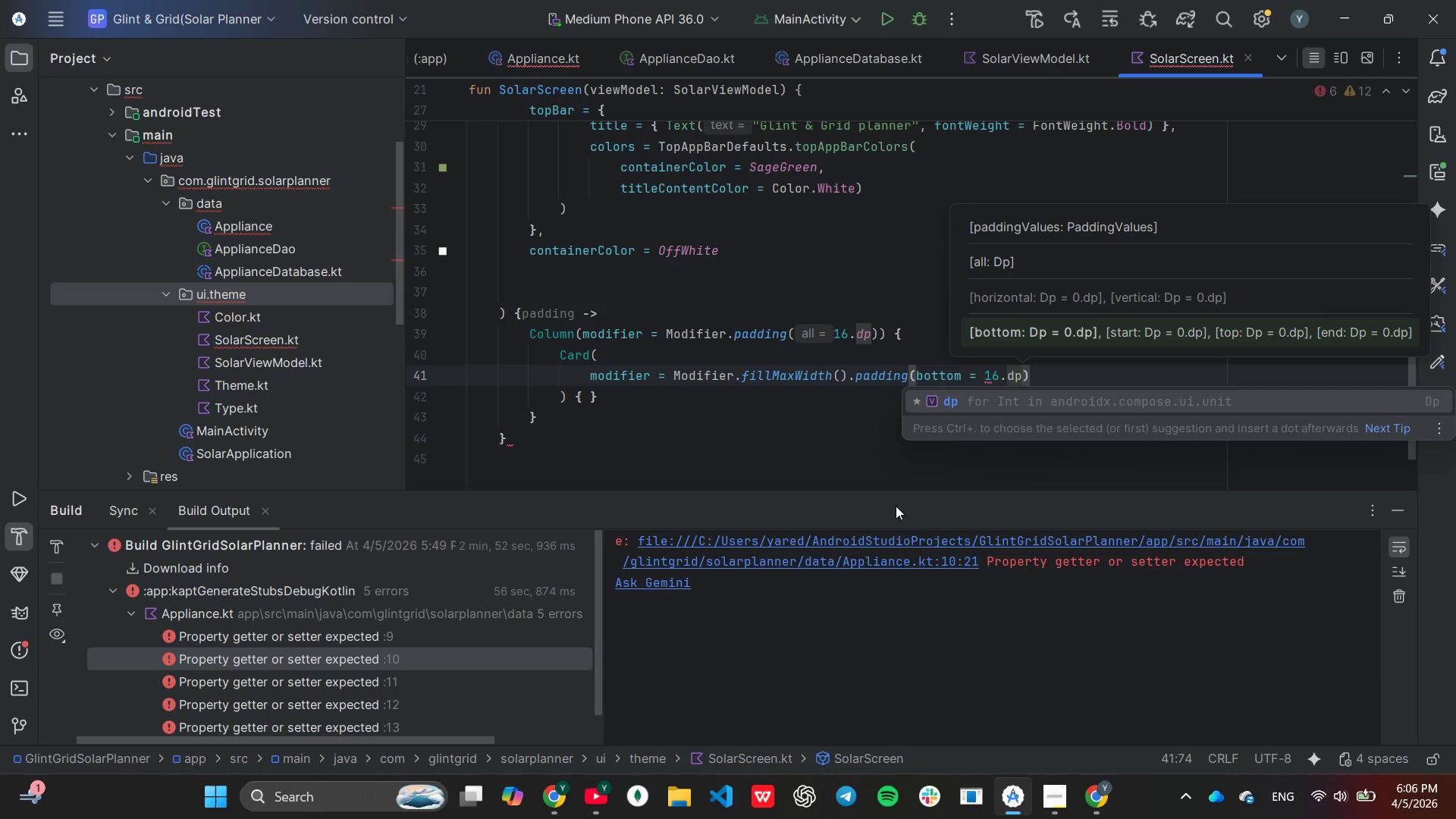 
key(Enter)
 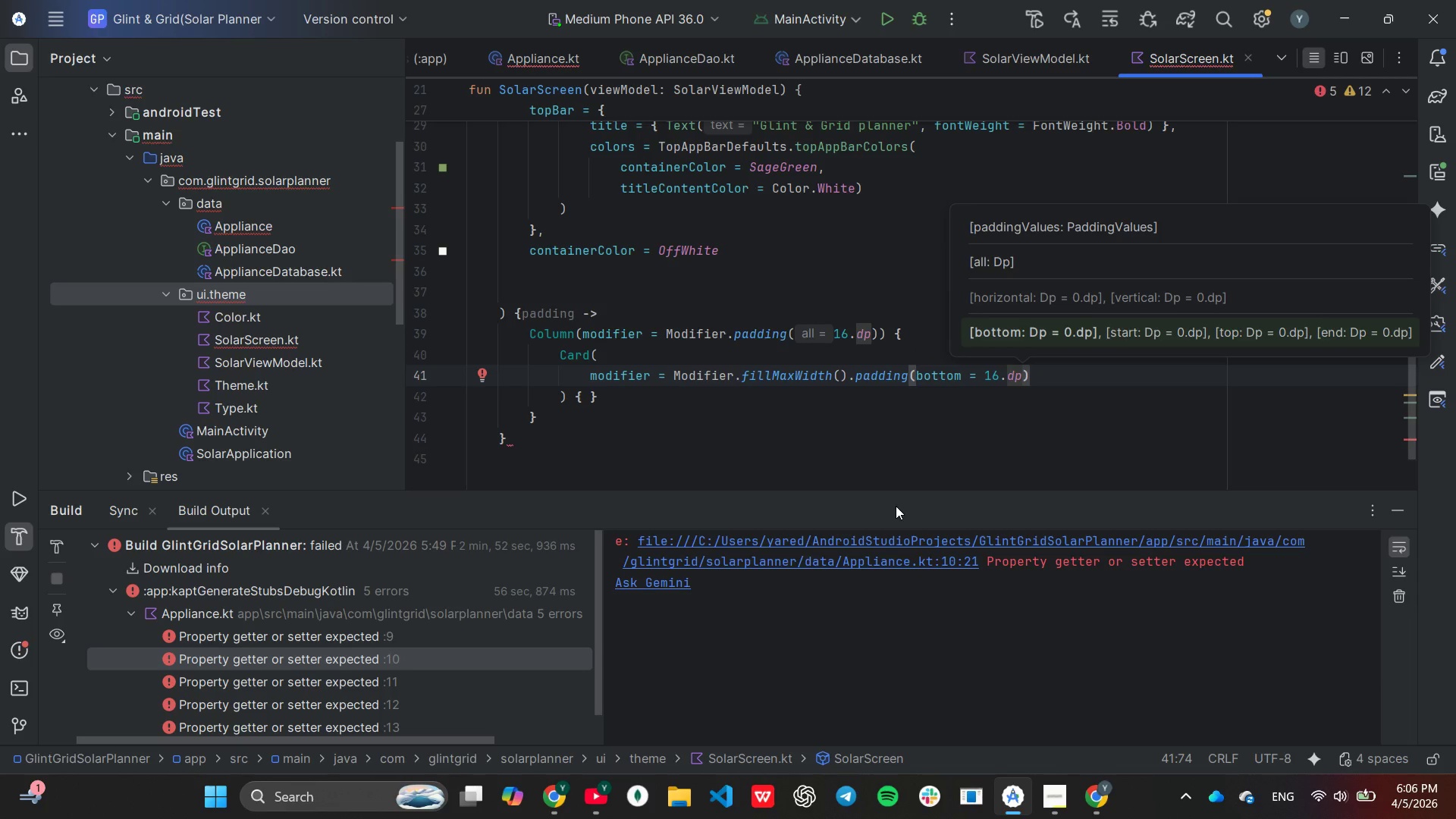 
key(ArrowRight)
 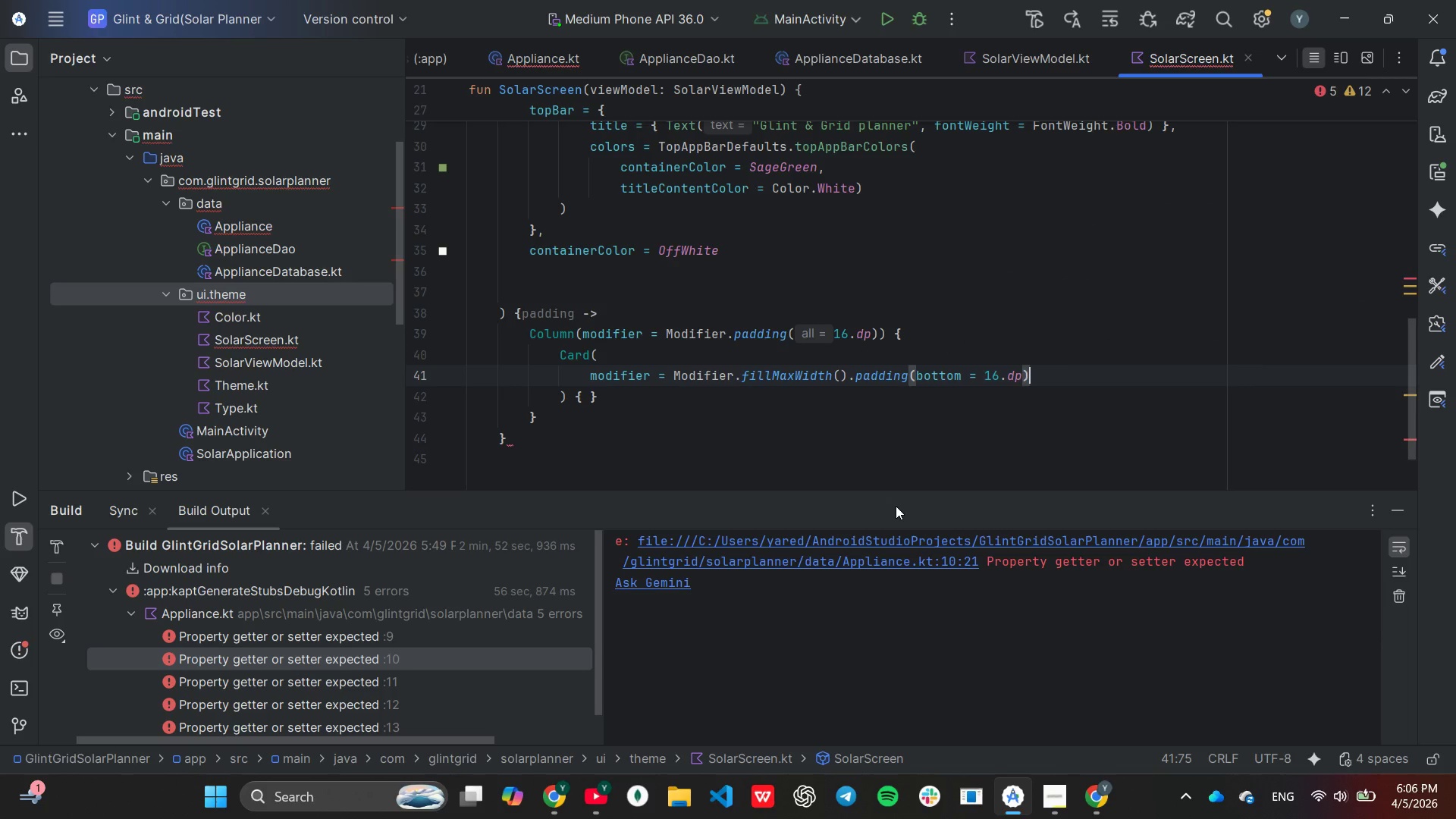 
key(Comma)
 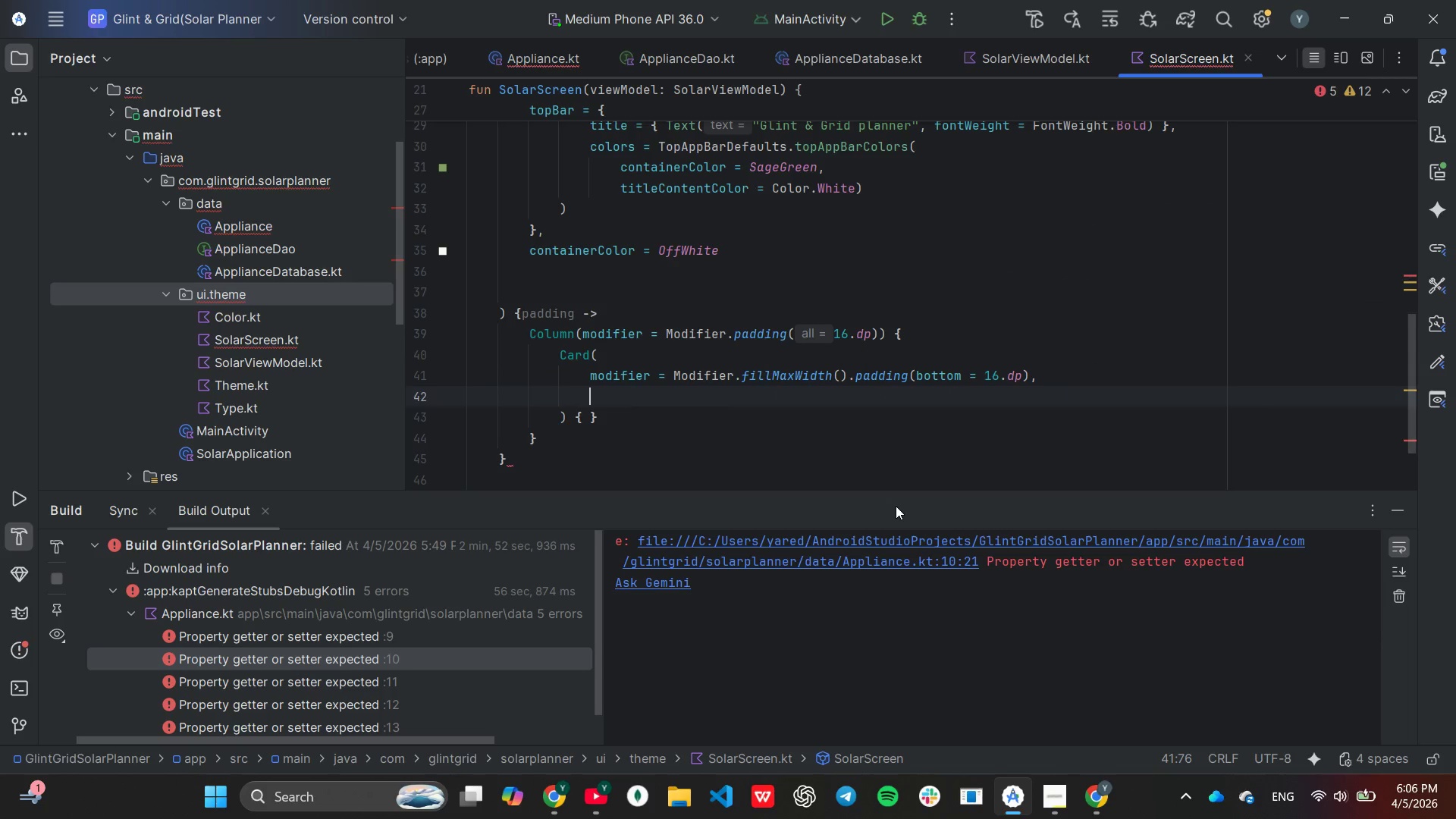 
key(Enter)
 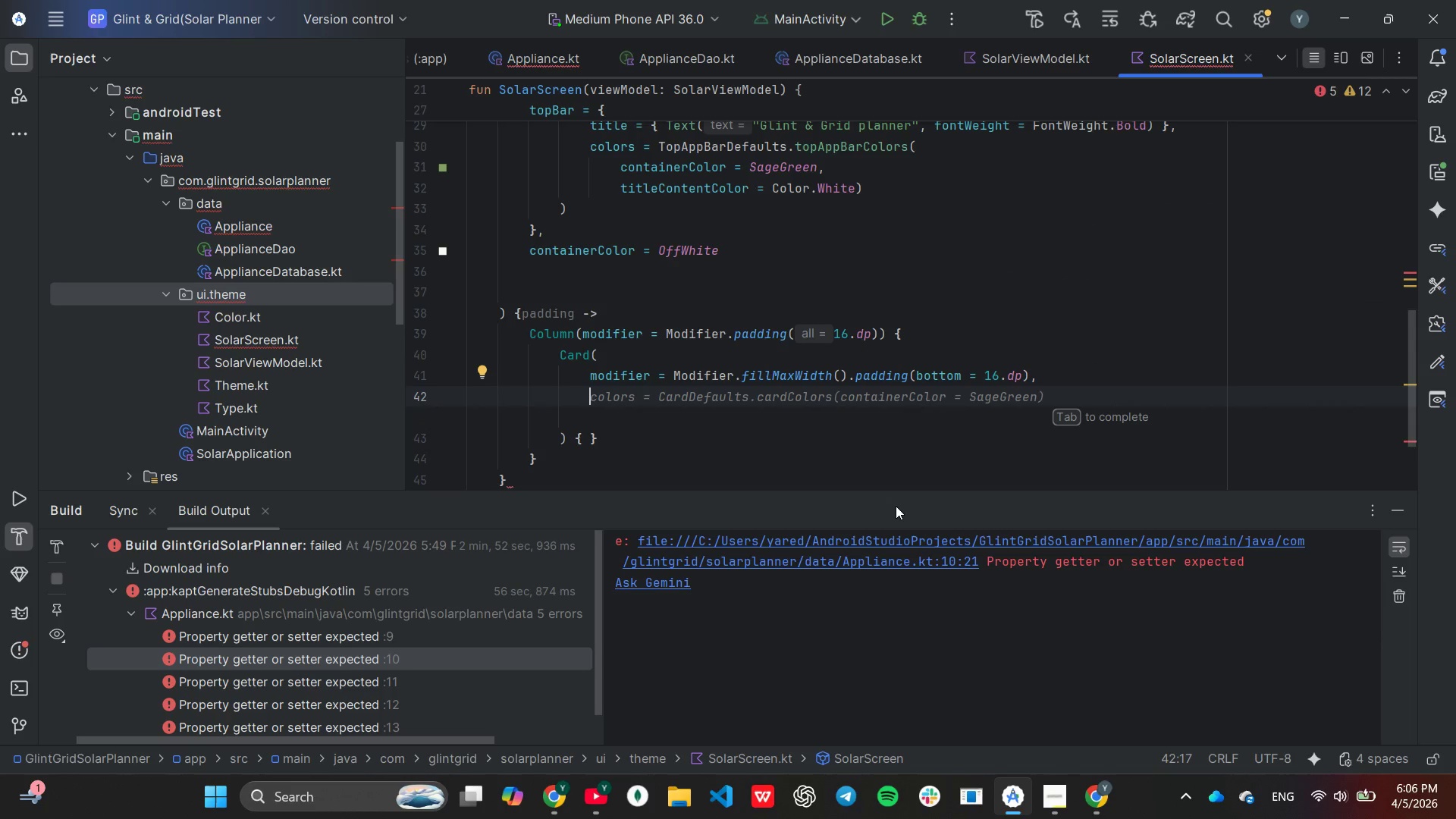 
key(Tab)
 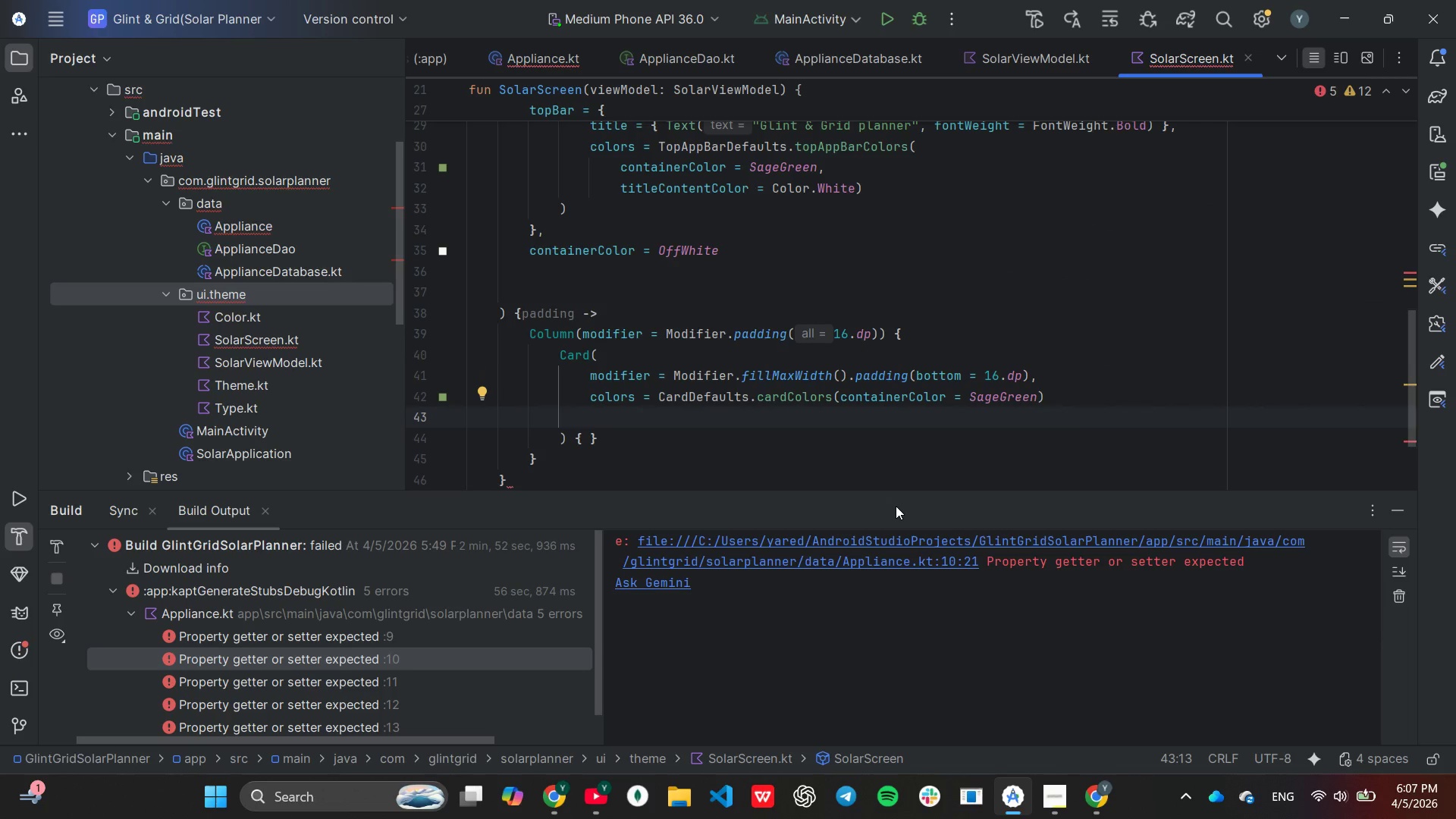 
wait(7.27)
 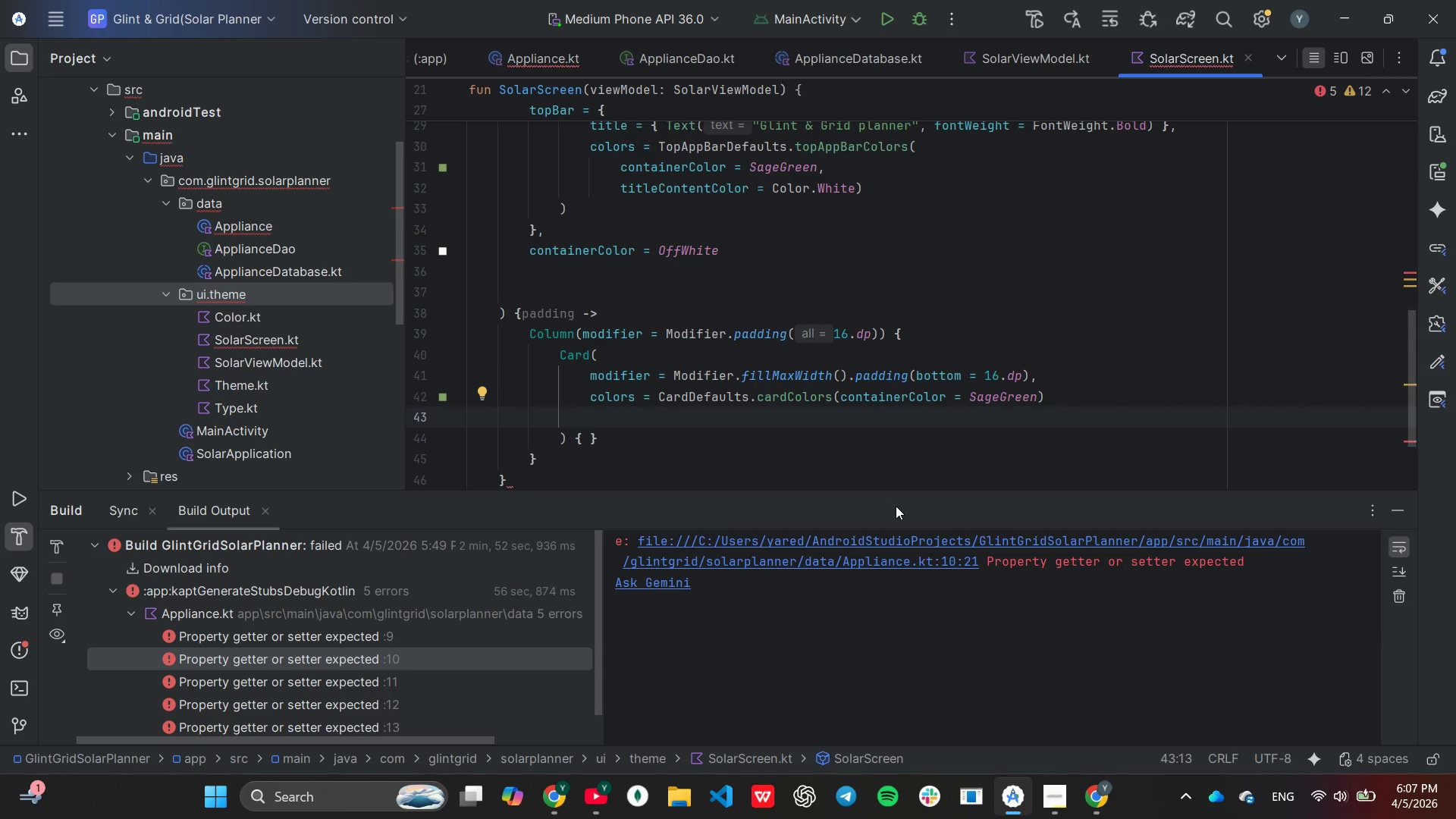 
key(ArrowDown)
 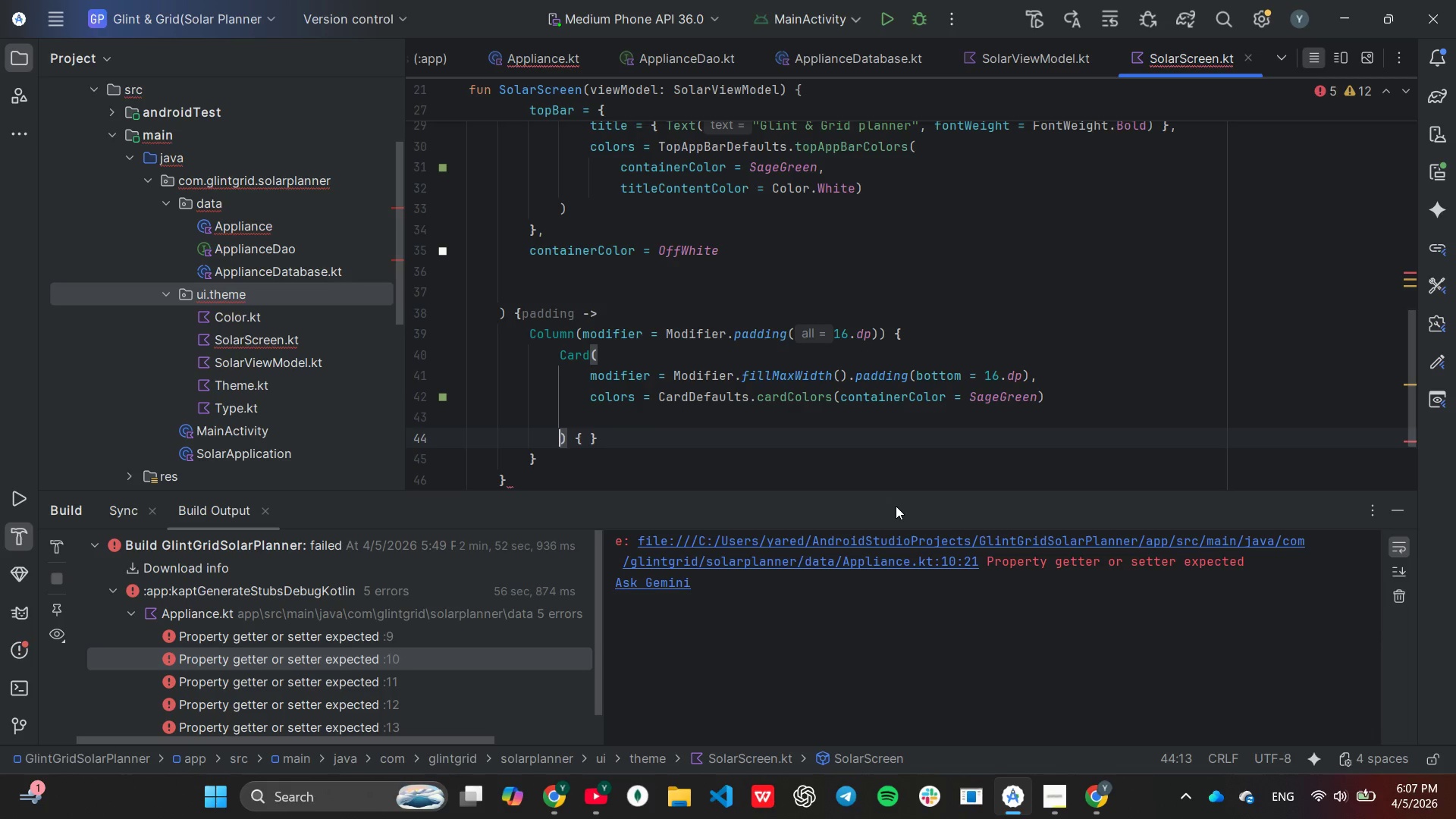 
key(ArrowRight)
 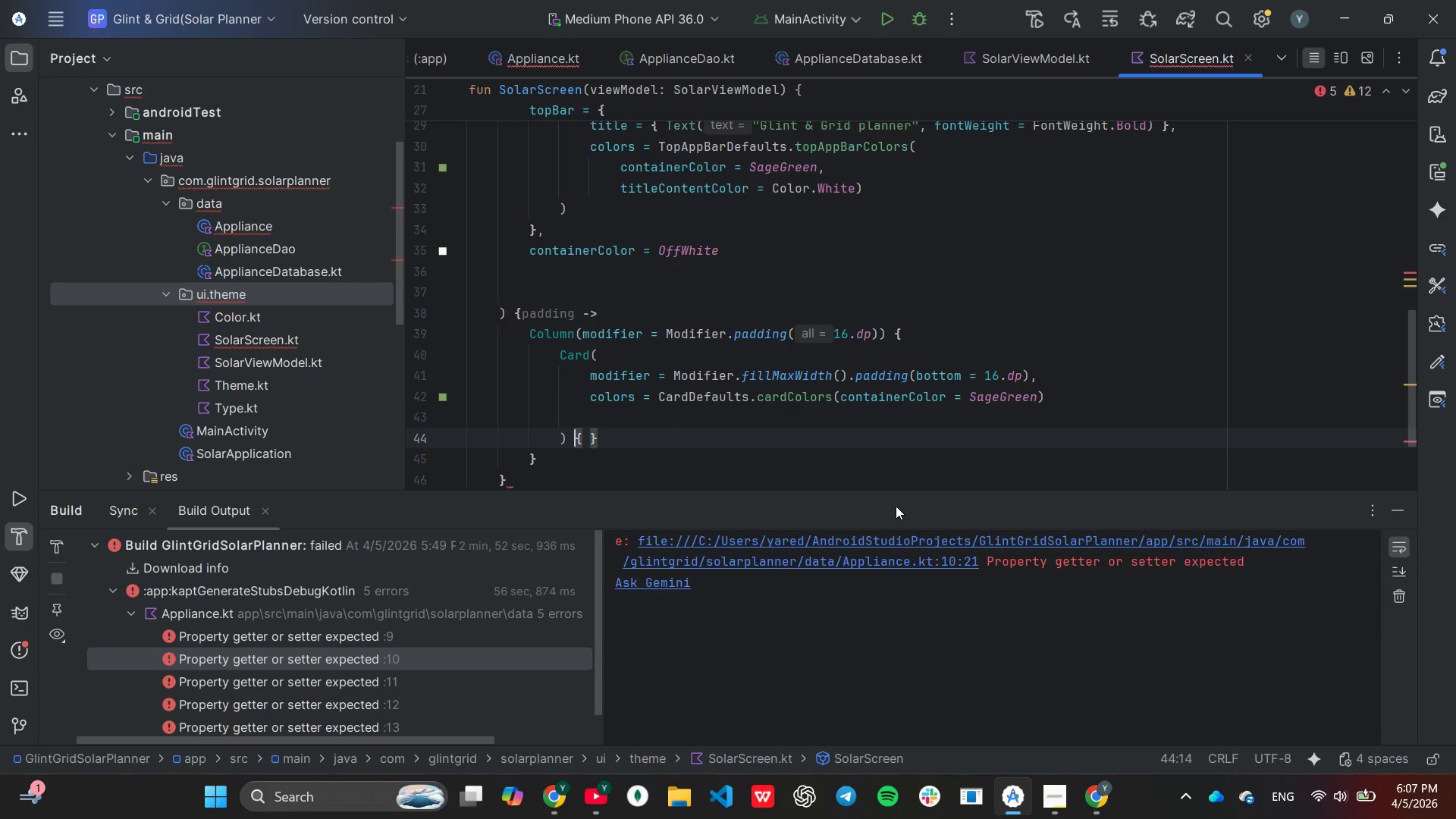 
key(ArrowRight)
 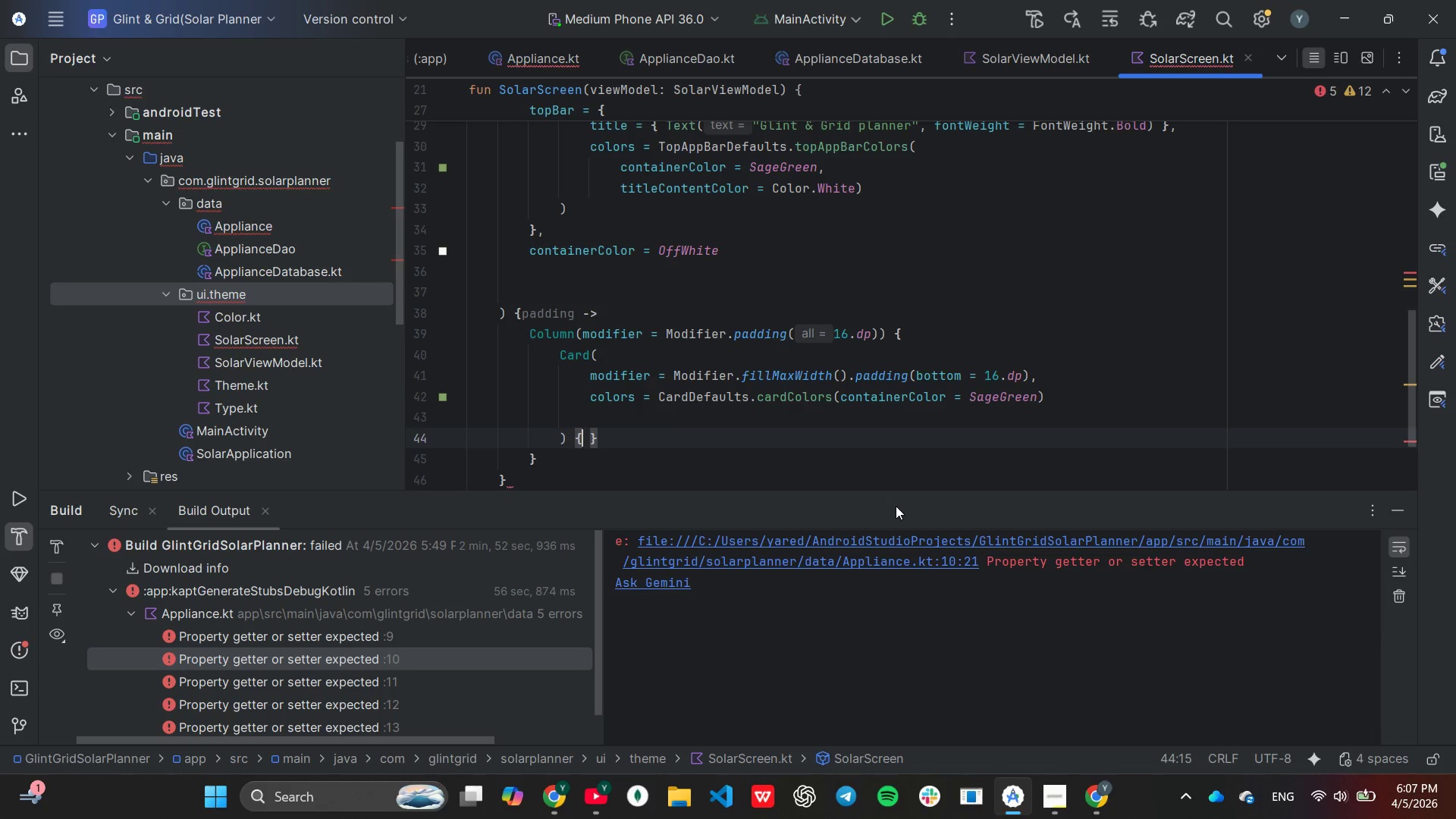 
key(ArrowRight)
 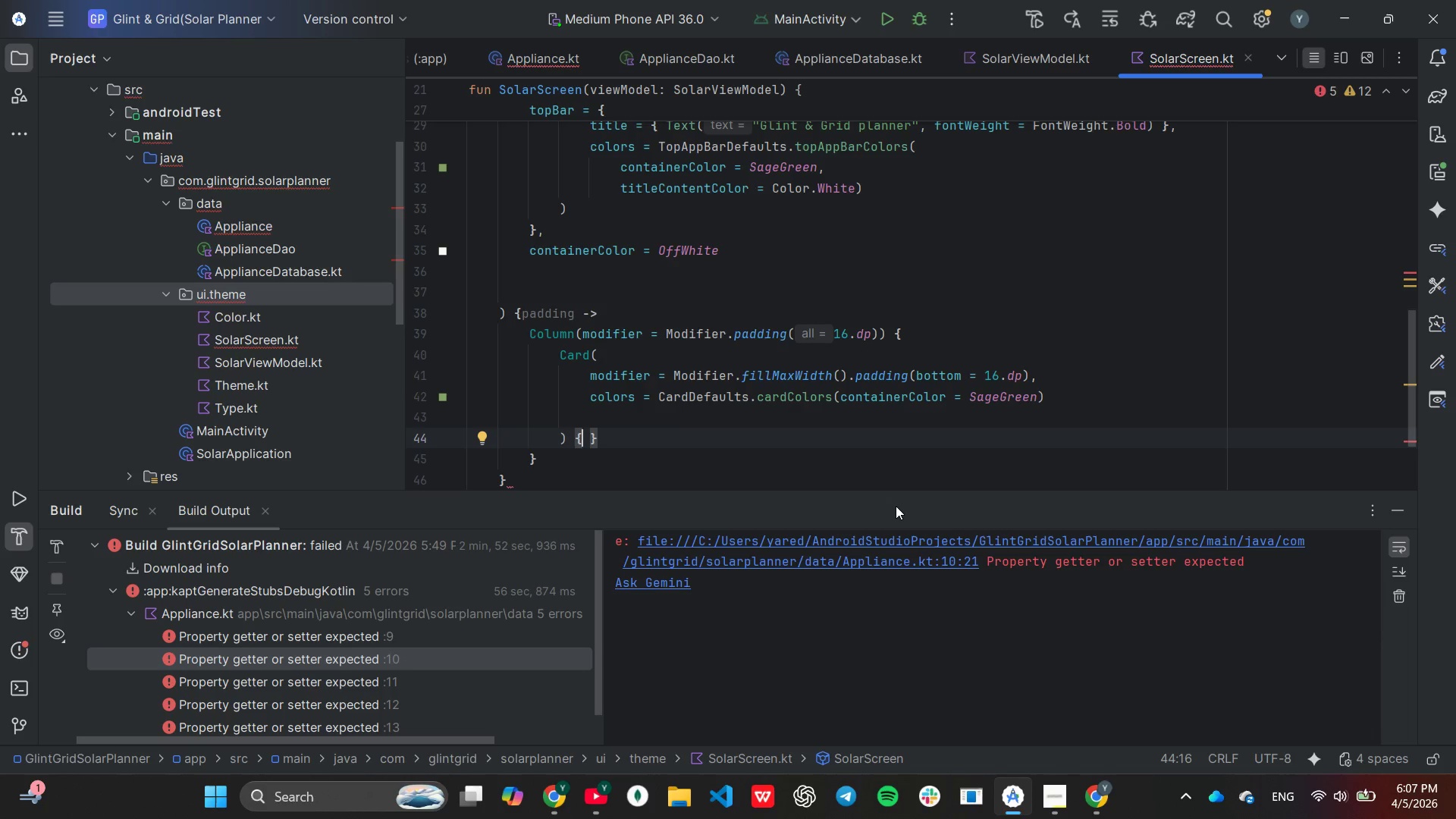 
key(Enter)
 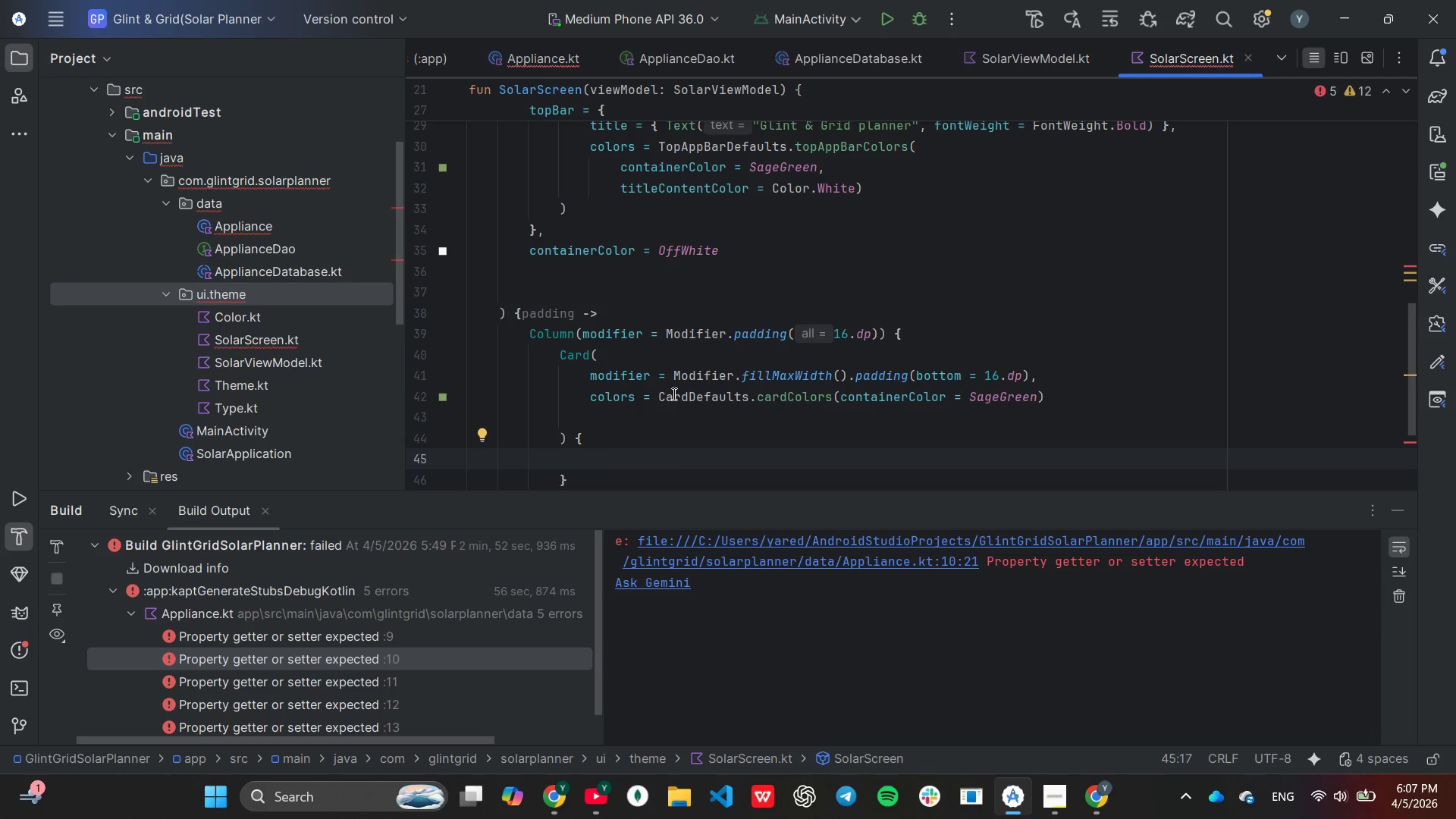 
scroll: coordinate [823, 361], scroll_direction: down, amount: 3.0
 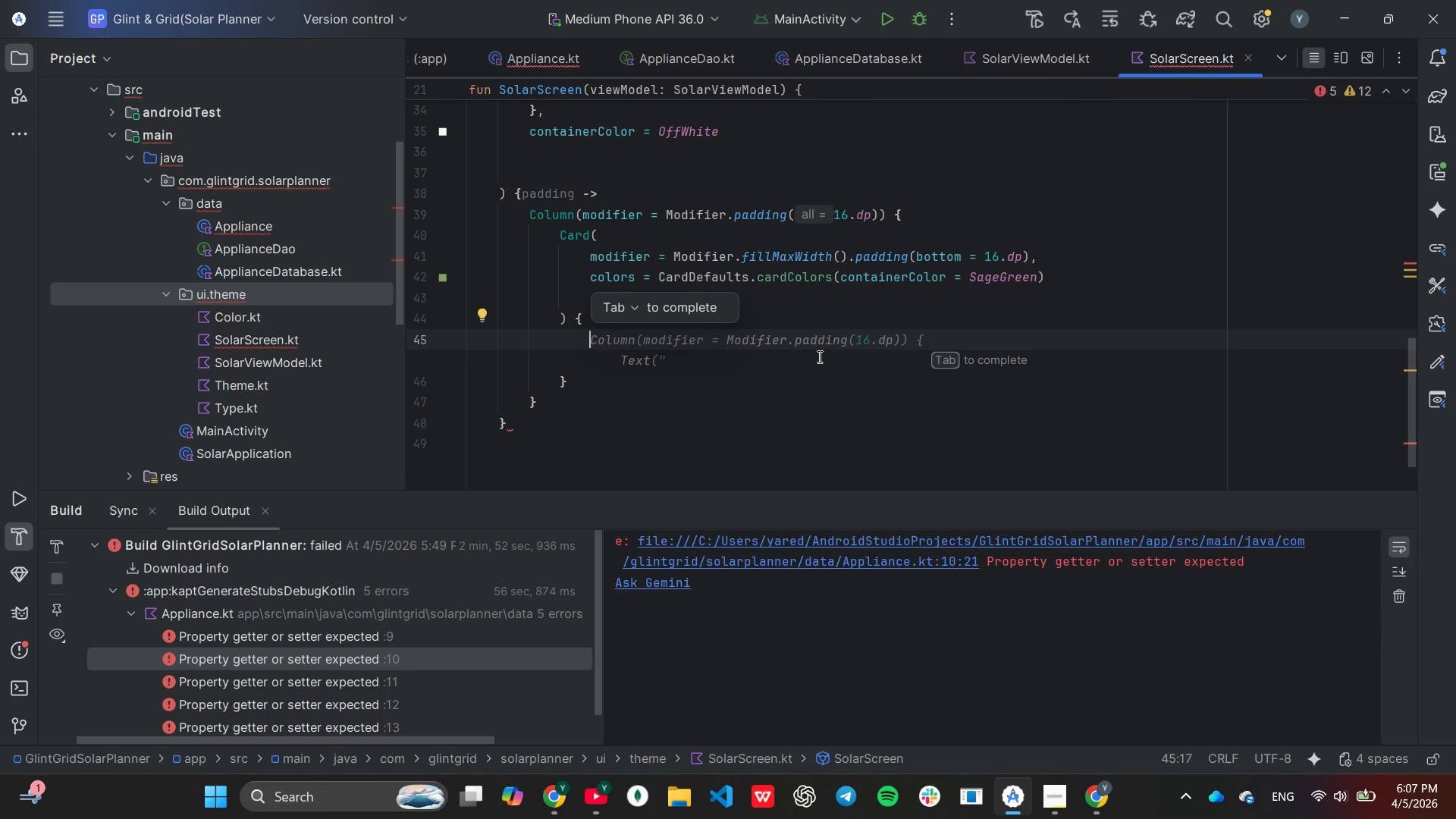 
scroll: coordinate [808, 358], scroll_direction: up, amount: 7.0
 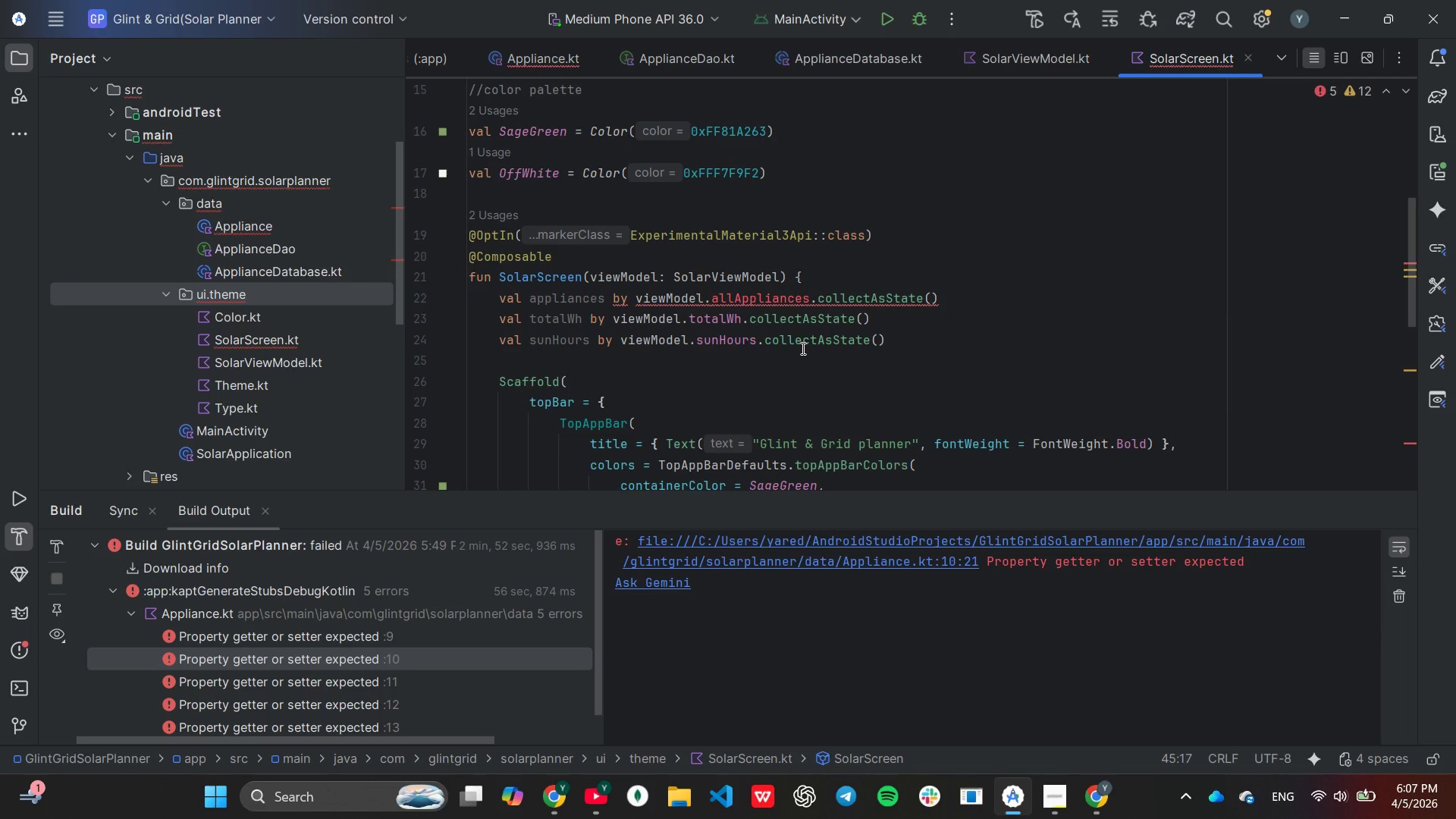 
scroll: coordinate [802, 348], scroll_direction: down, amount: 2.0
 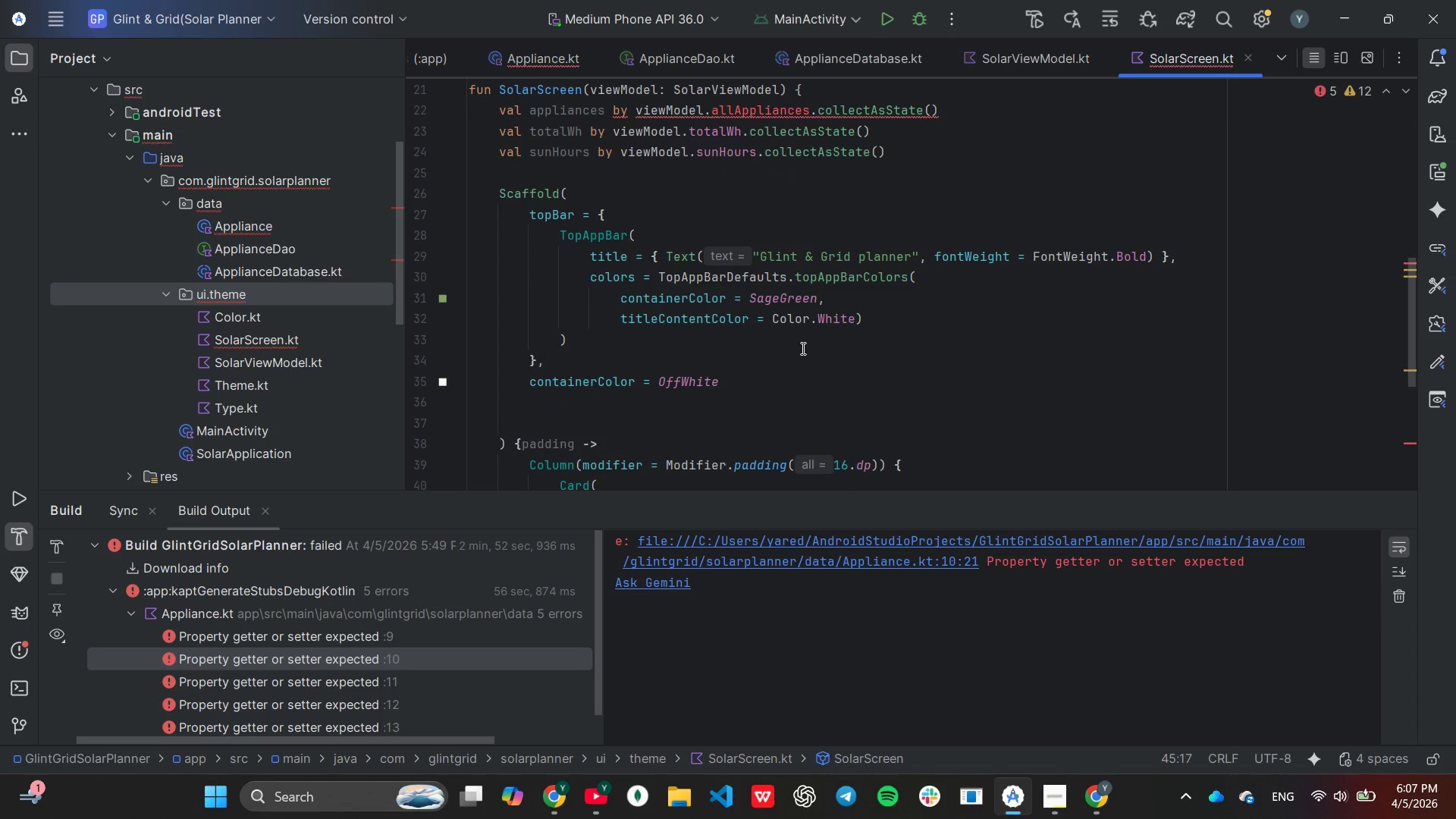 
key(Enter)
 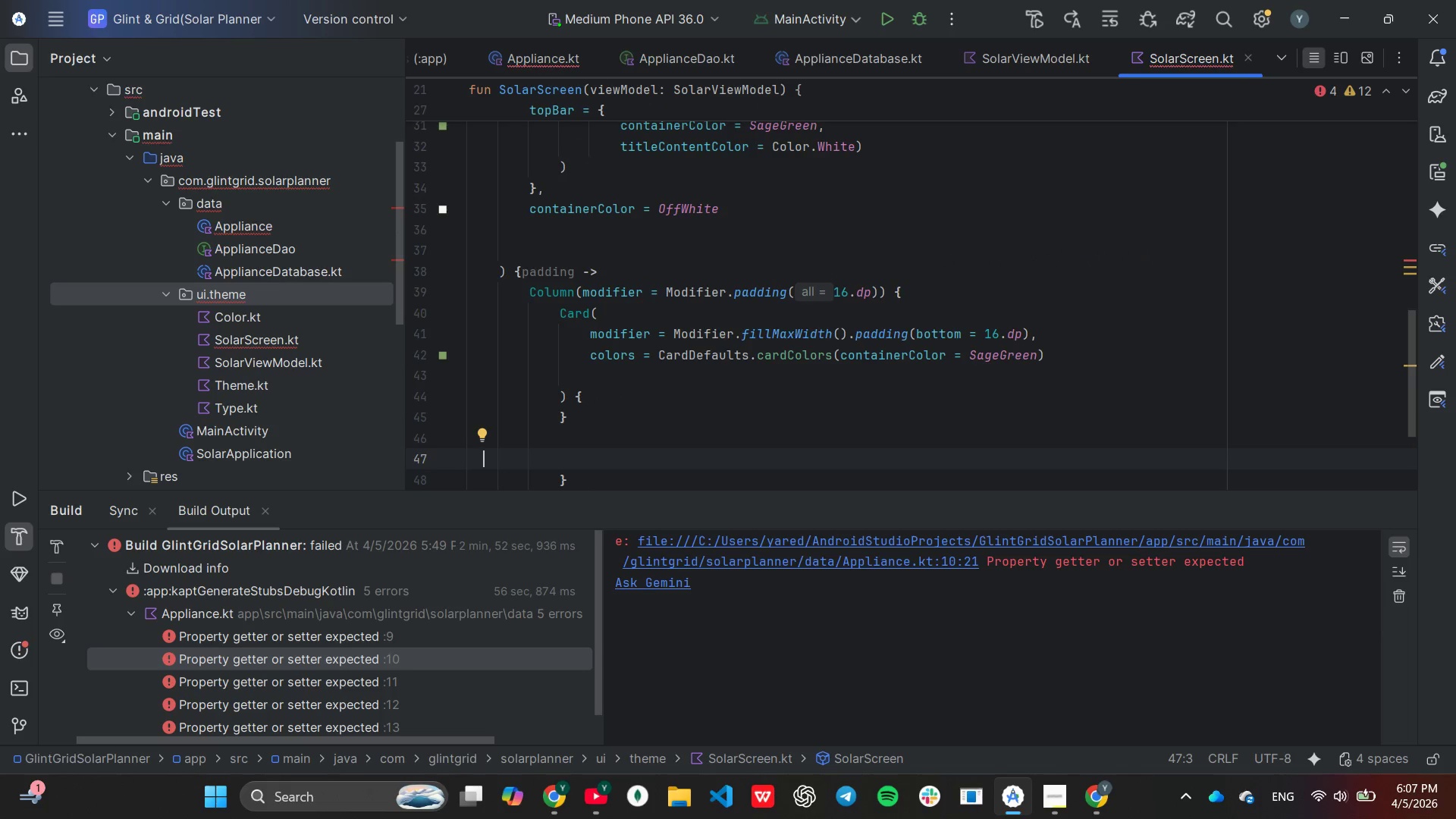 
scroll: coordinate [802, 348], scroll_direction: down, amount: 1.0
 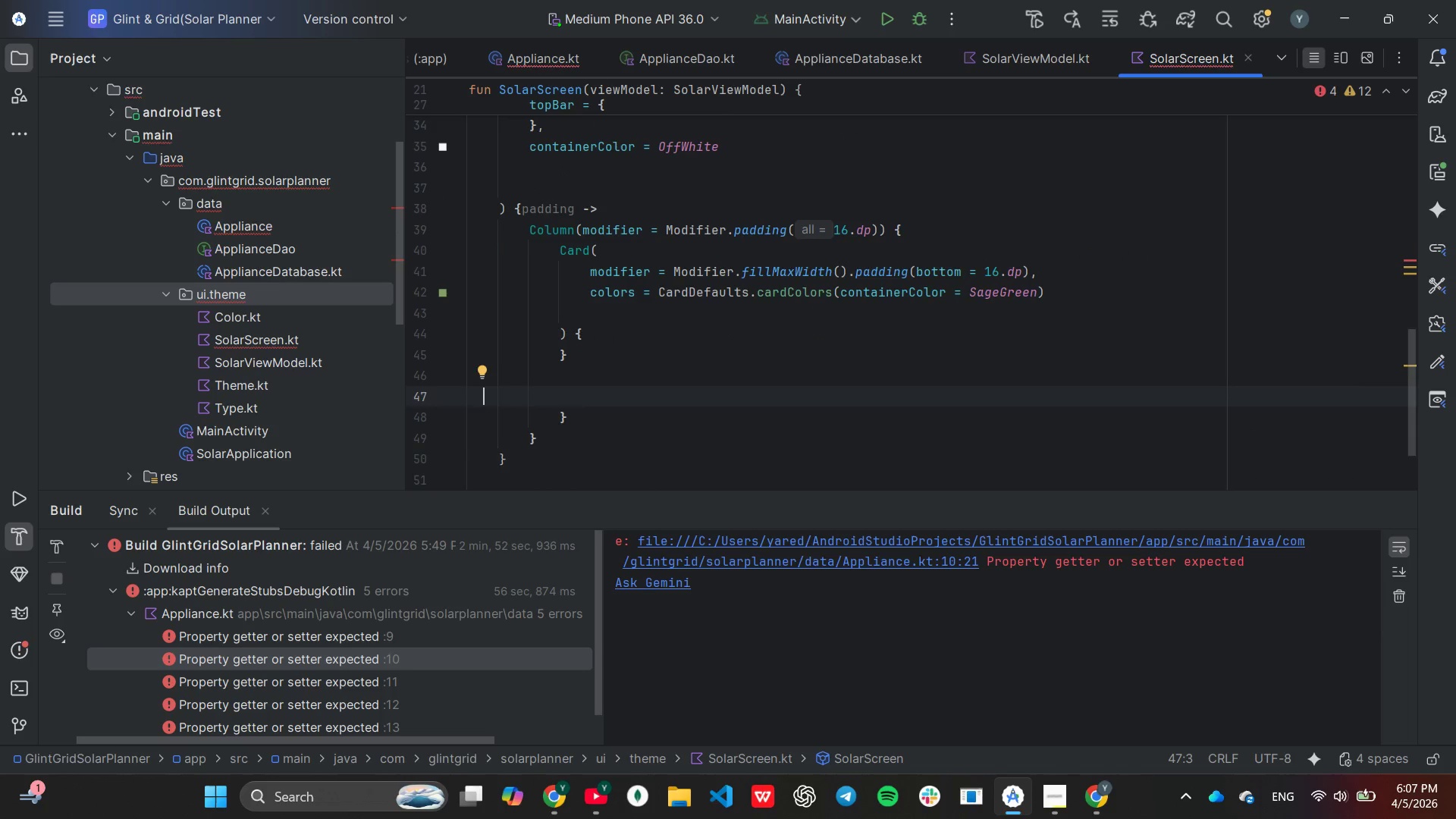 
key(Backspace)
 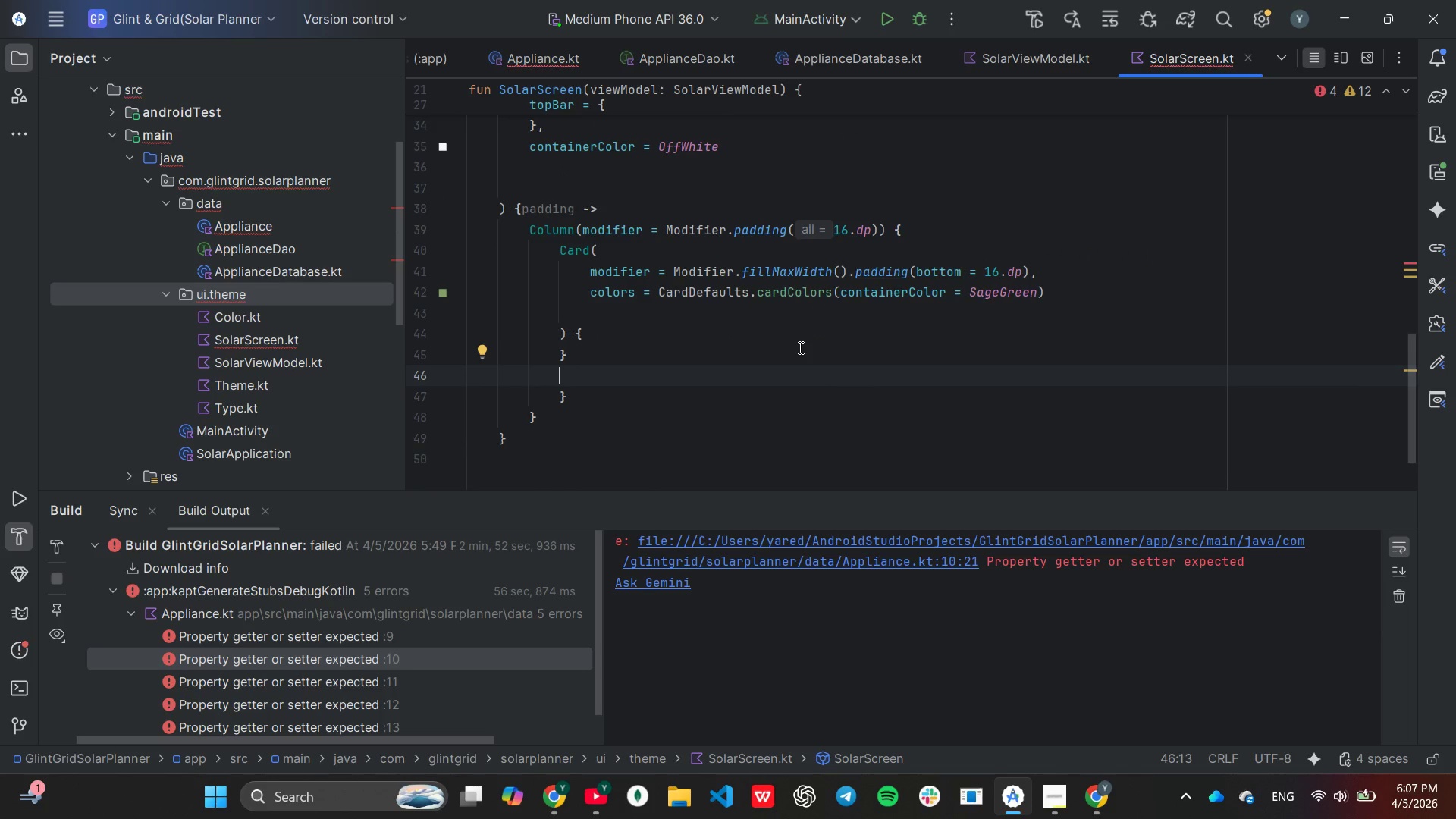 
wait(7.23)
 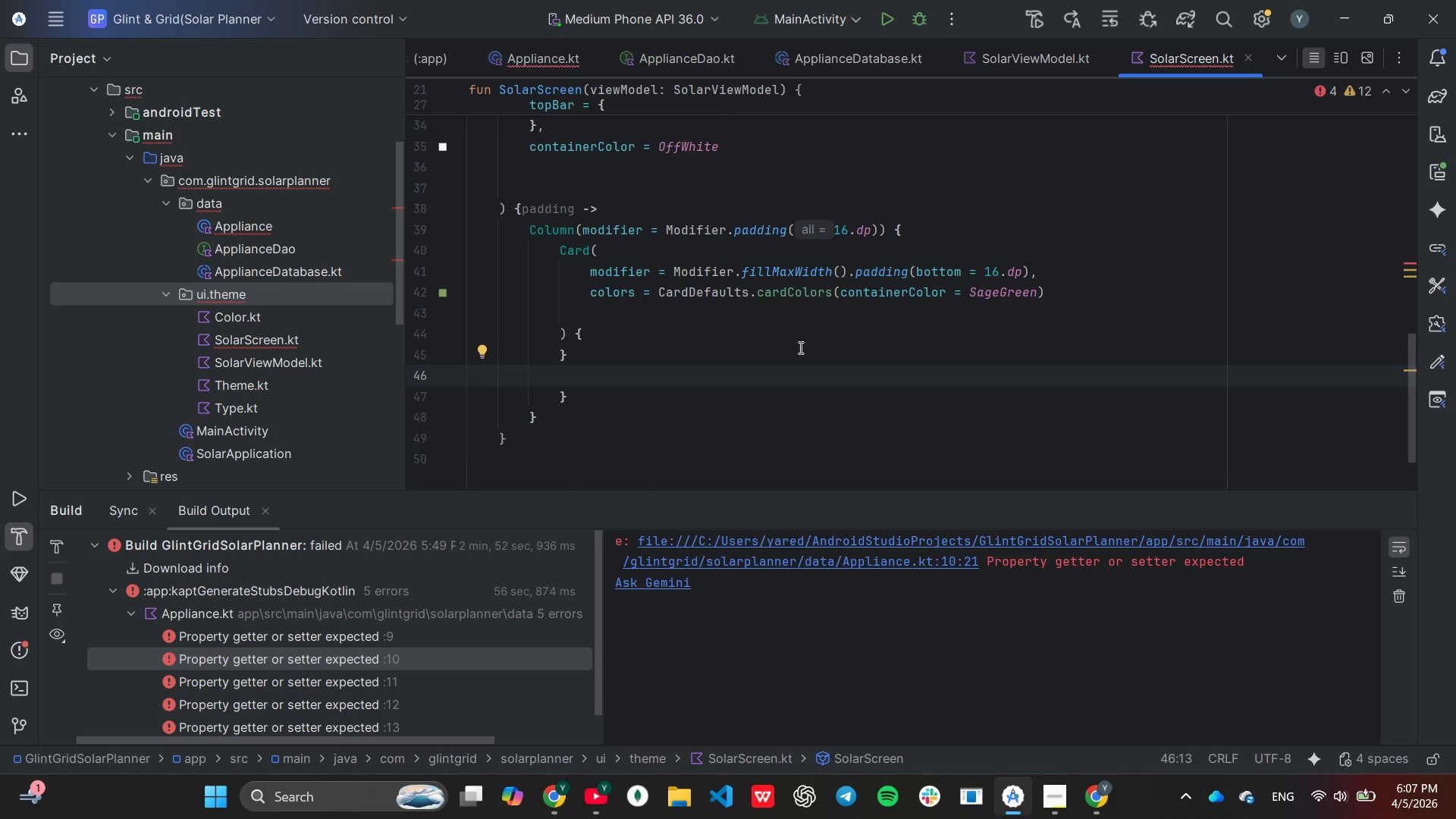 
type(Colum)
 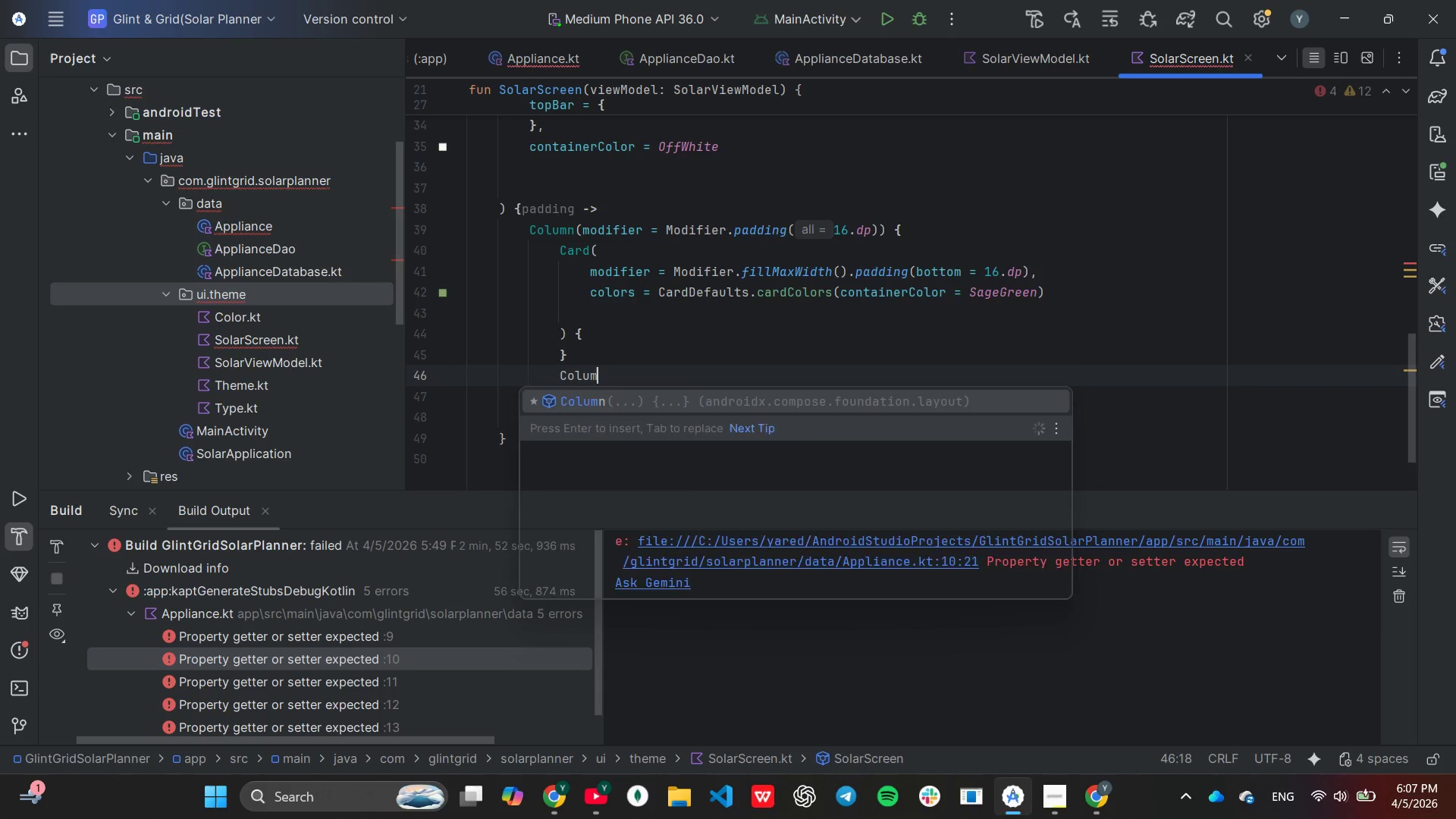 
key(Enter)
 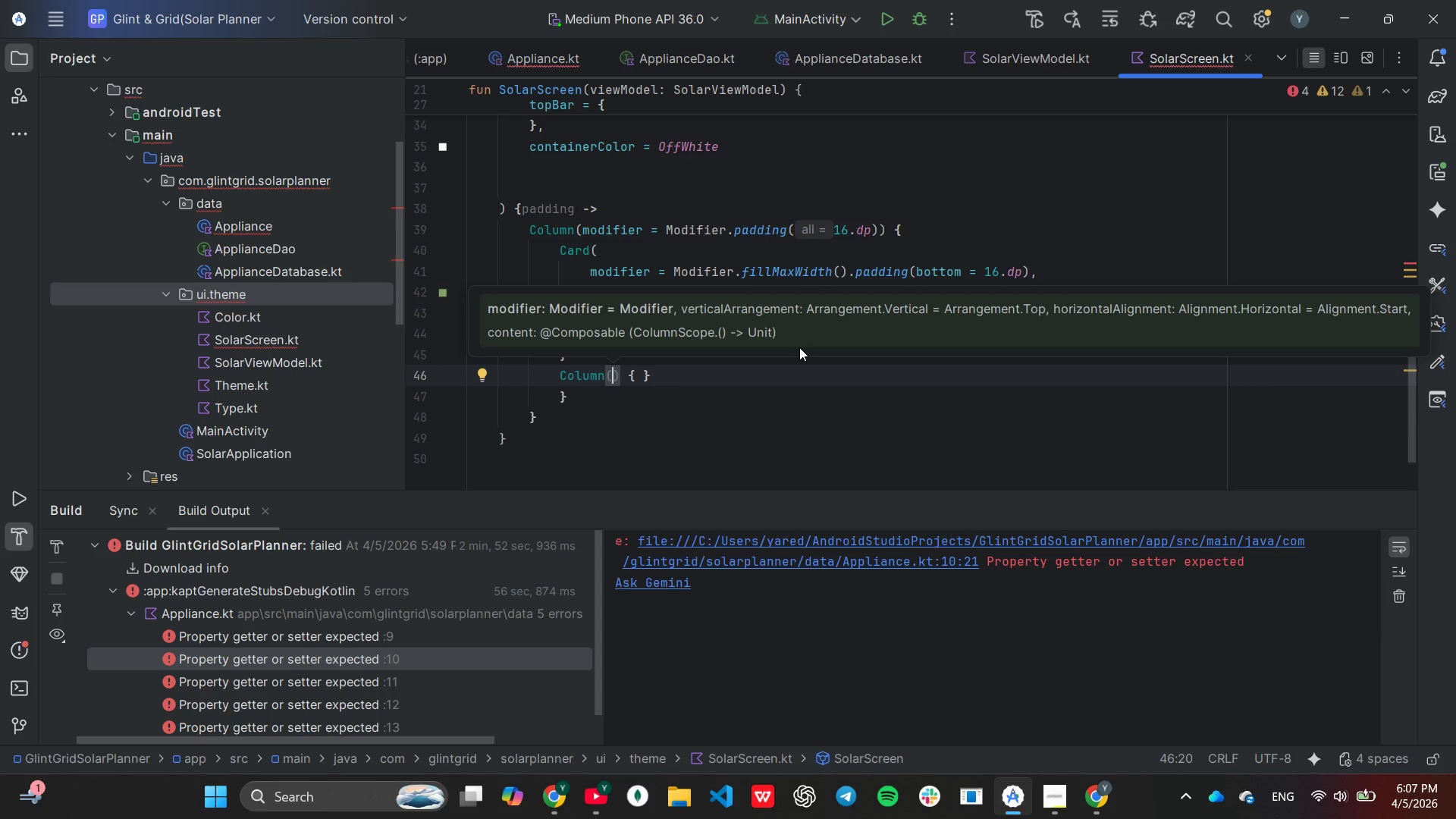 
type(mo)
 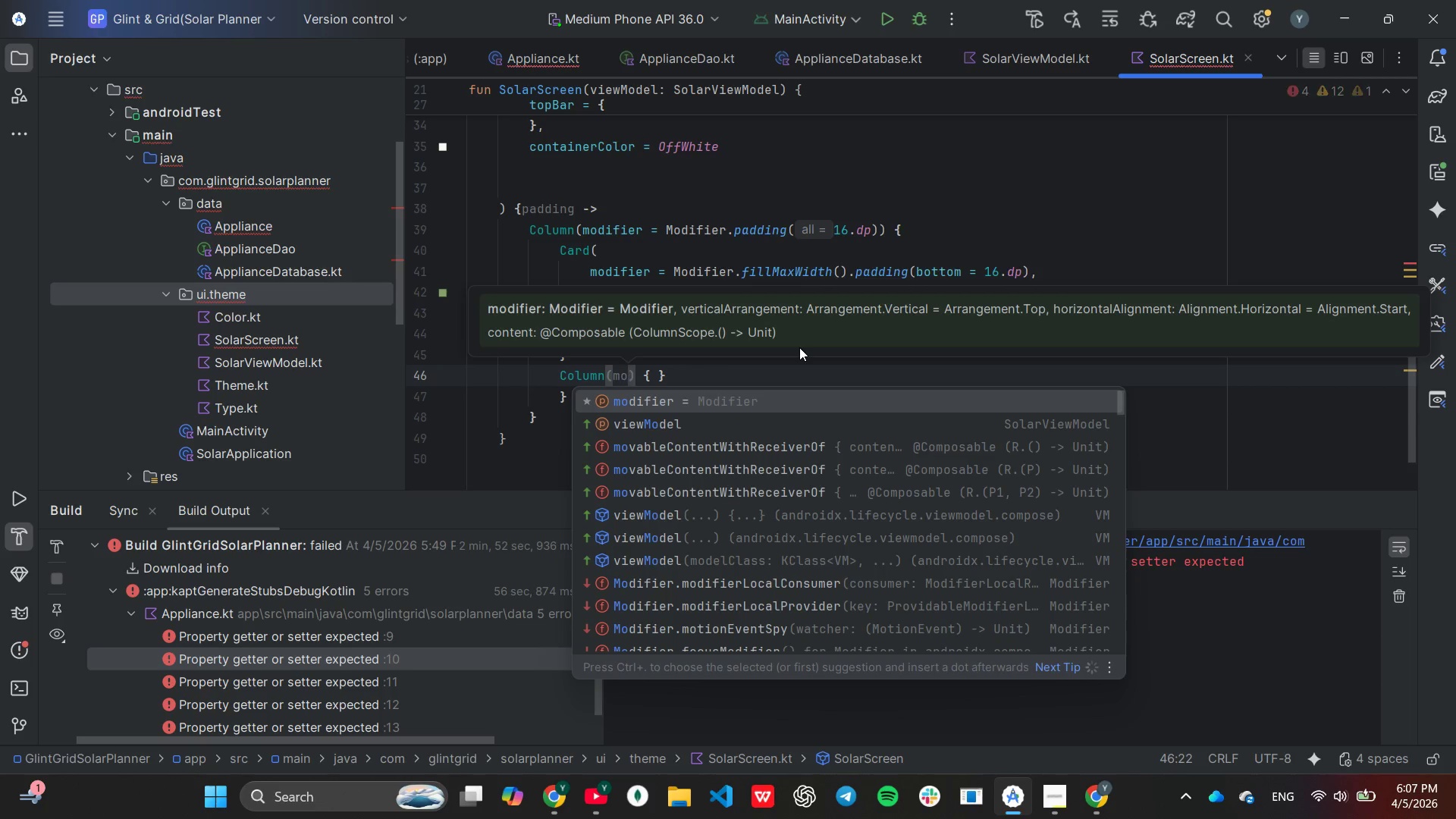 
key(Enter)
 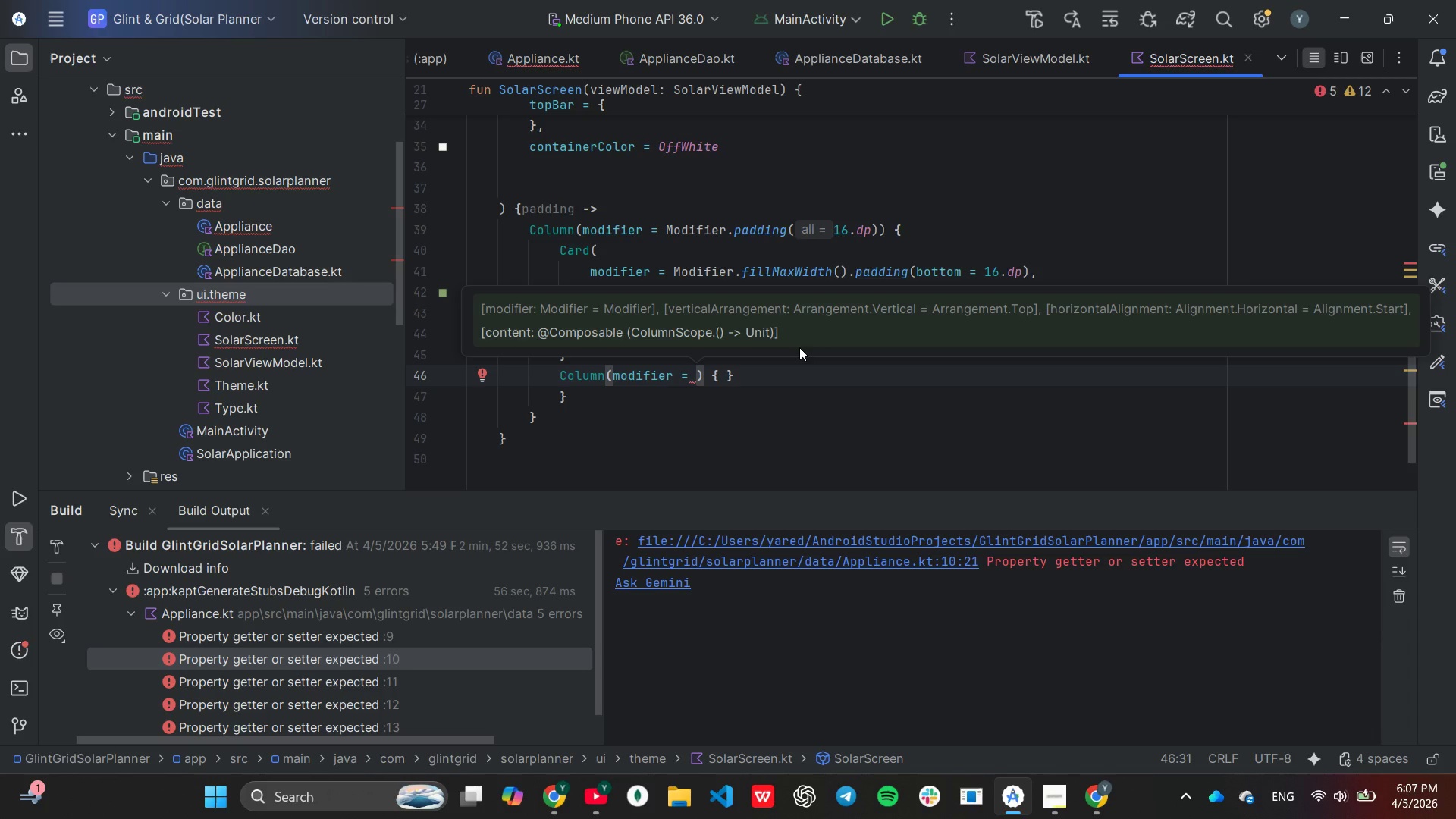 
type(Mo)
 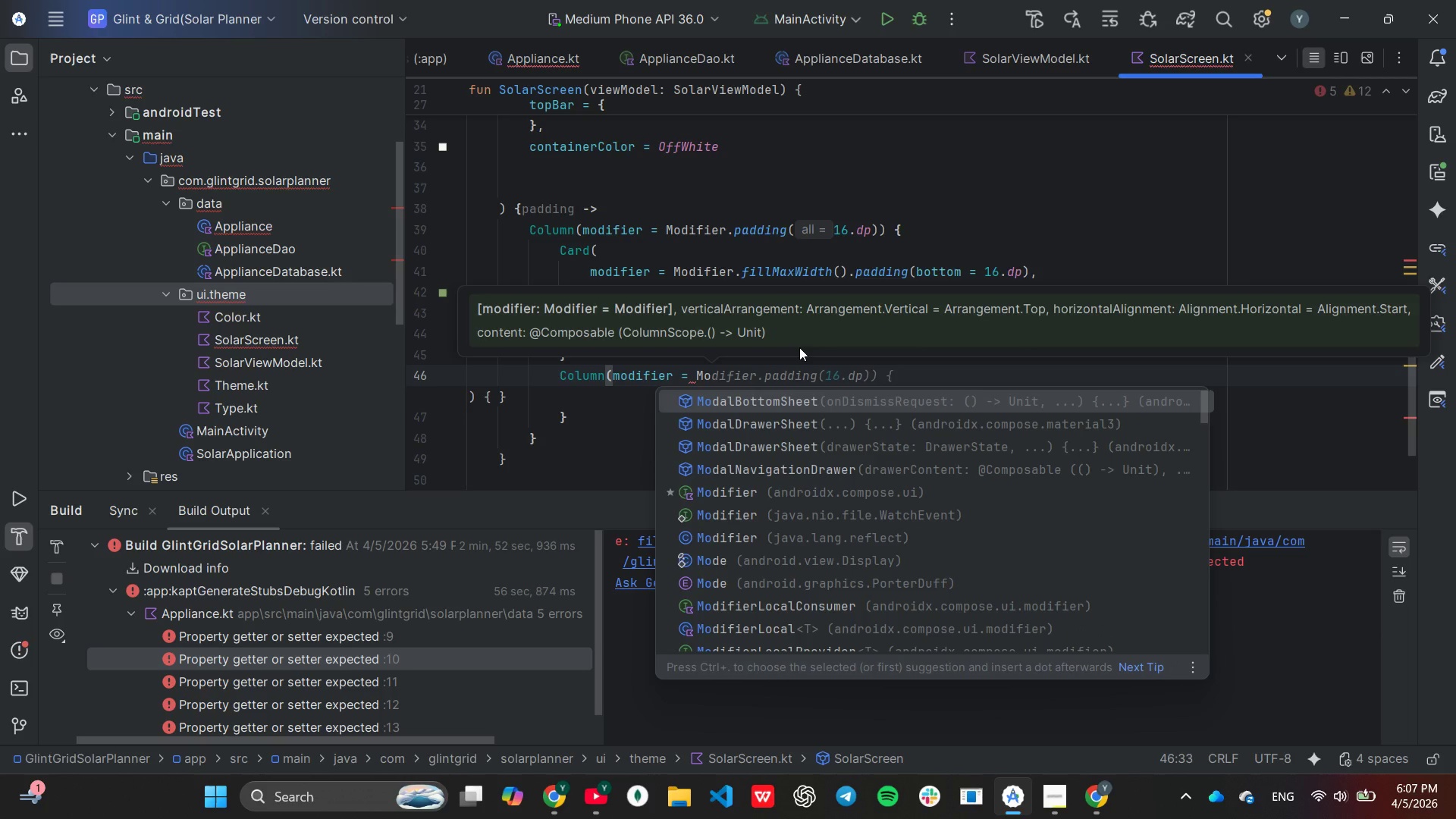 
wait(5.66)
 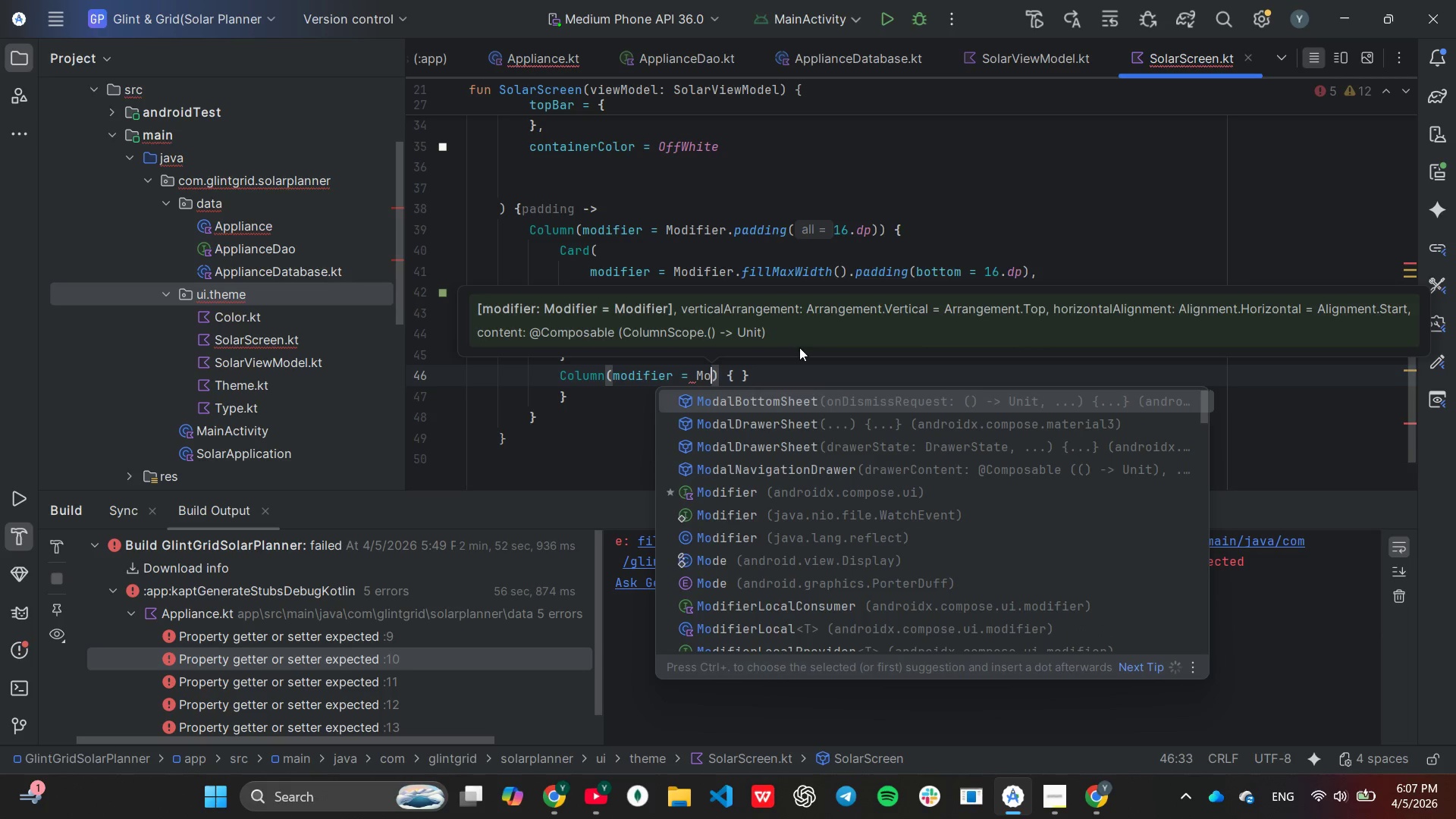 
hold_key(key=ArrowDown, duration=0.64)
 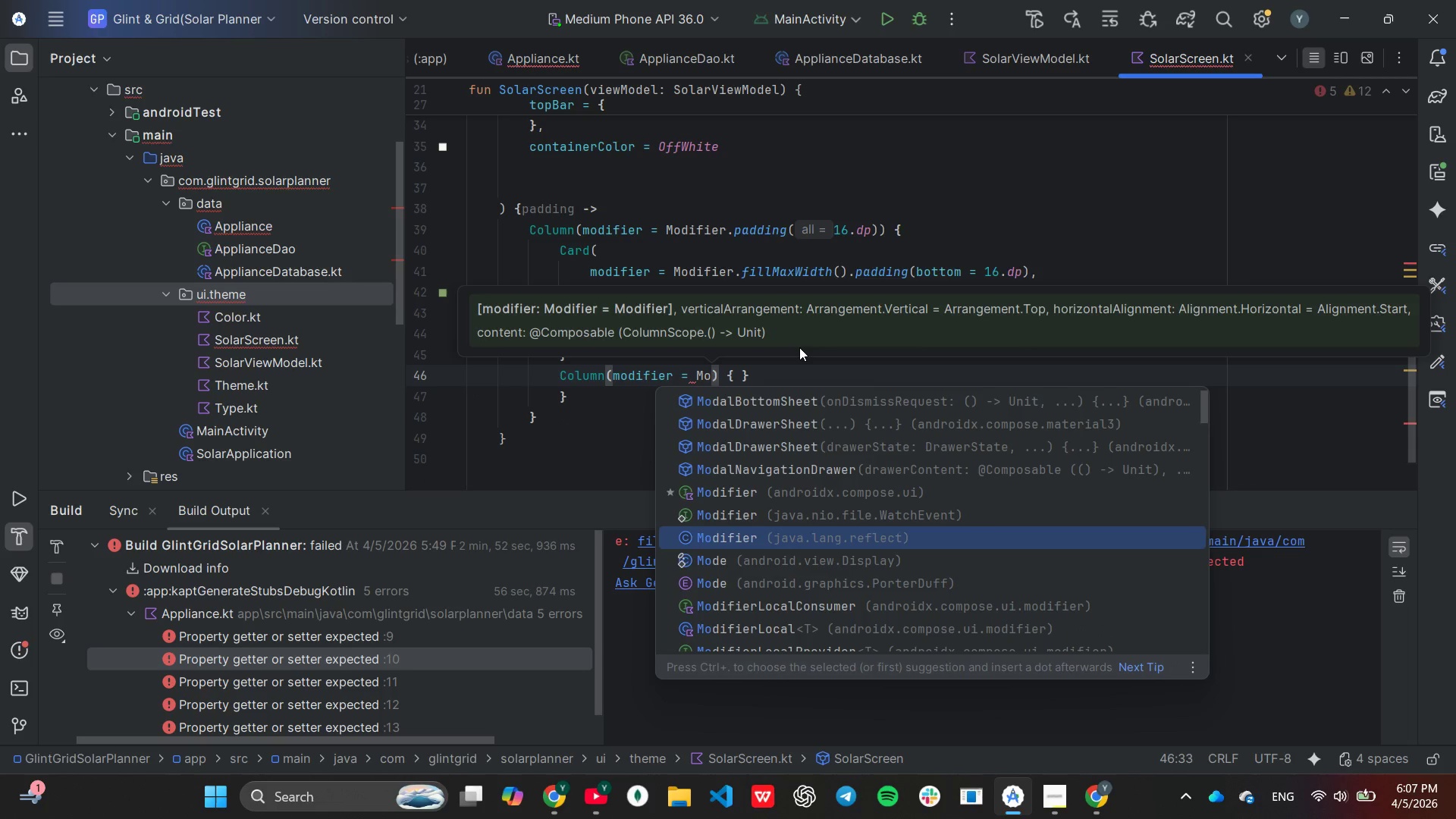 
key(ArrowDown)
 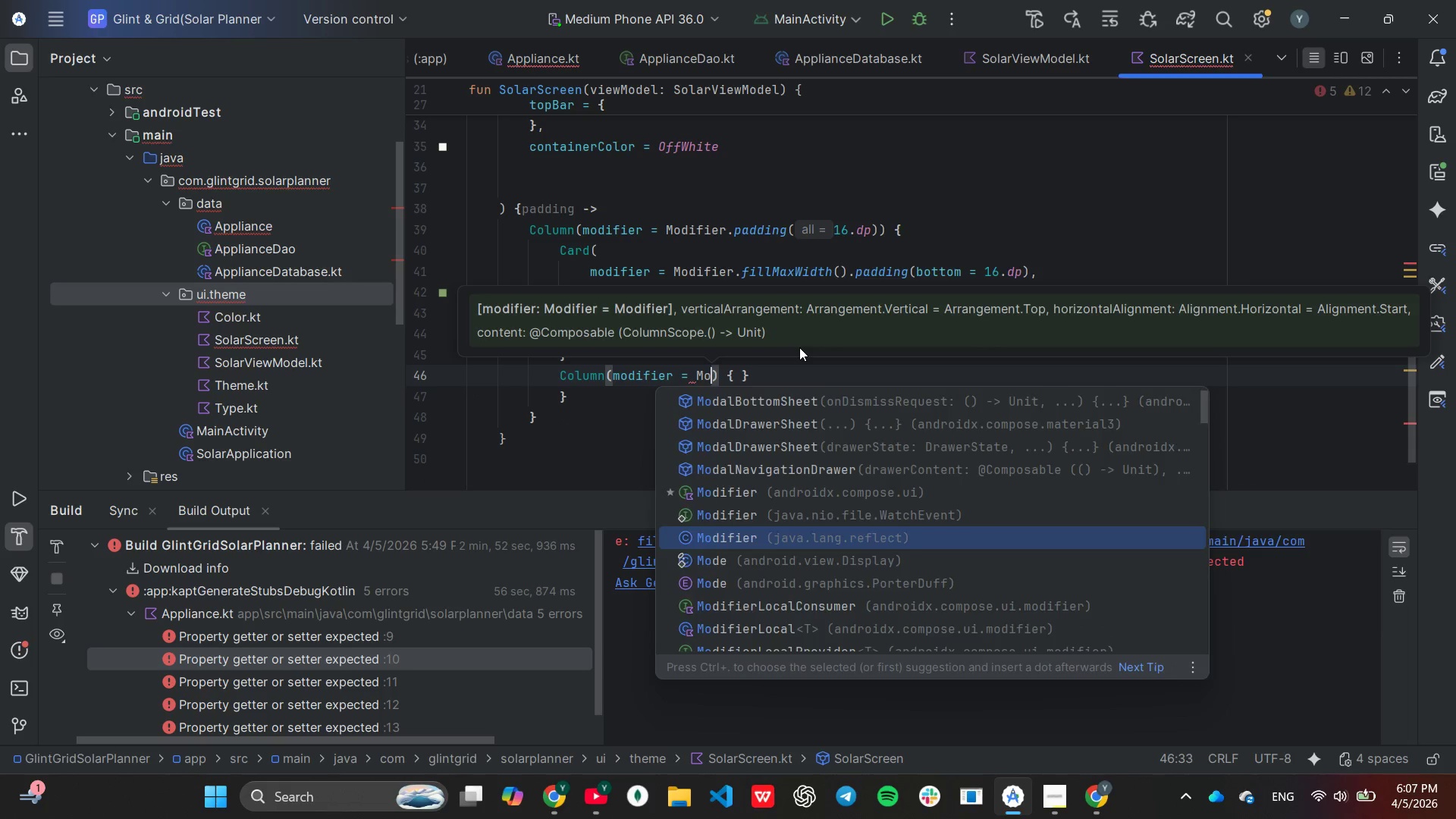 
key(Enter)
 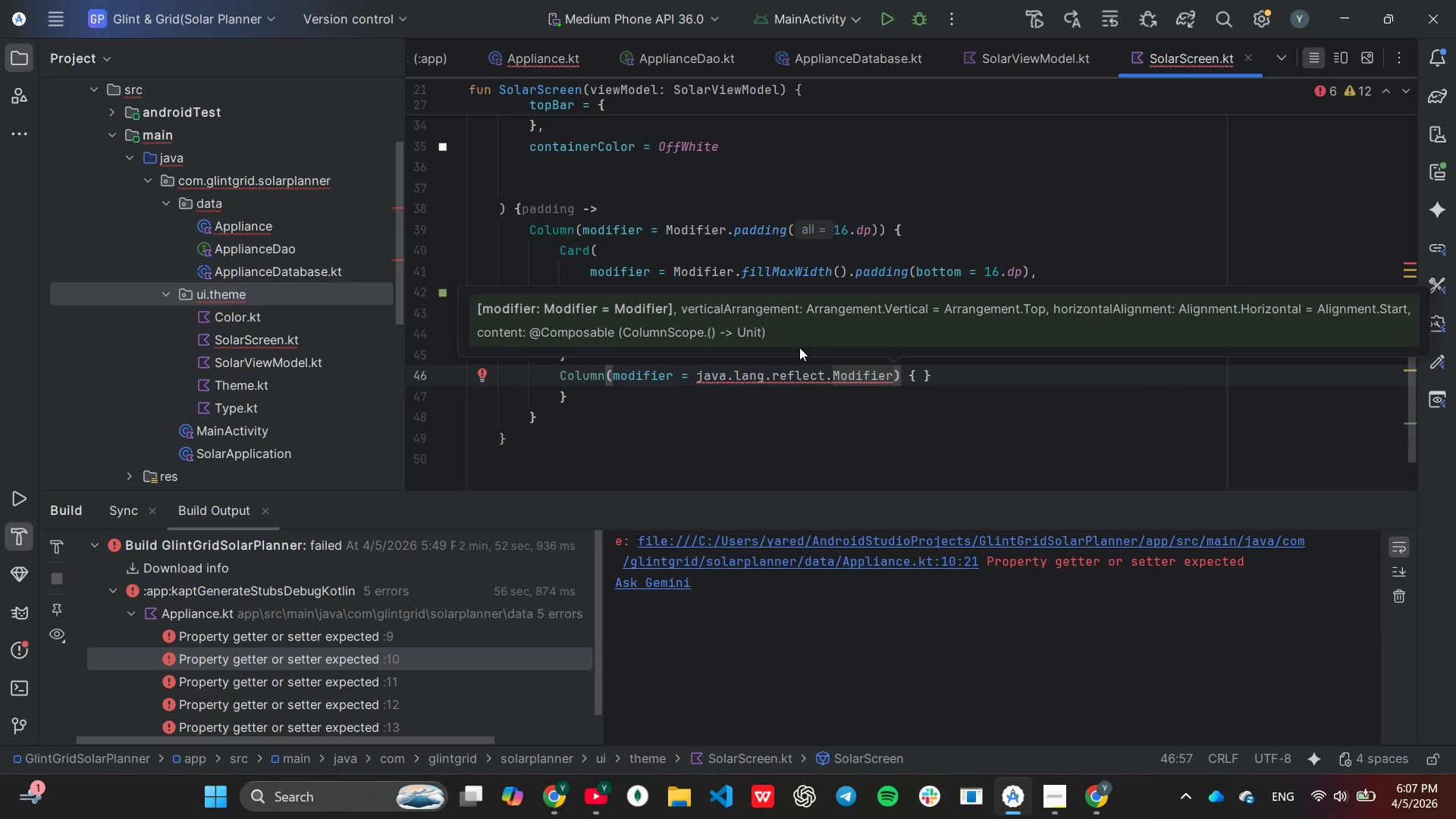 
key(Control+Z)
 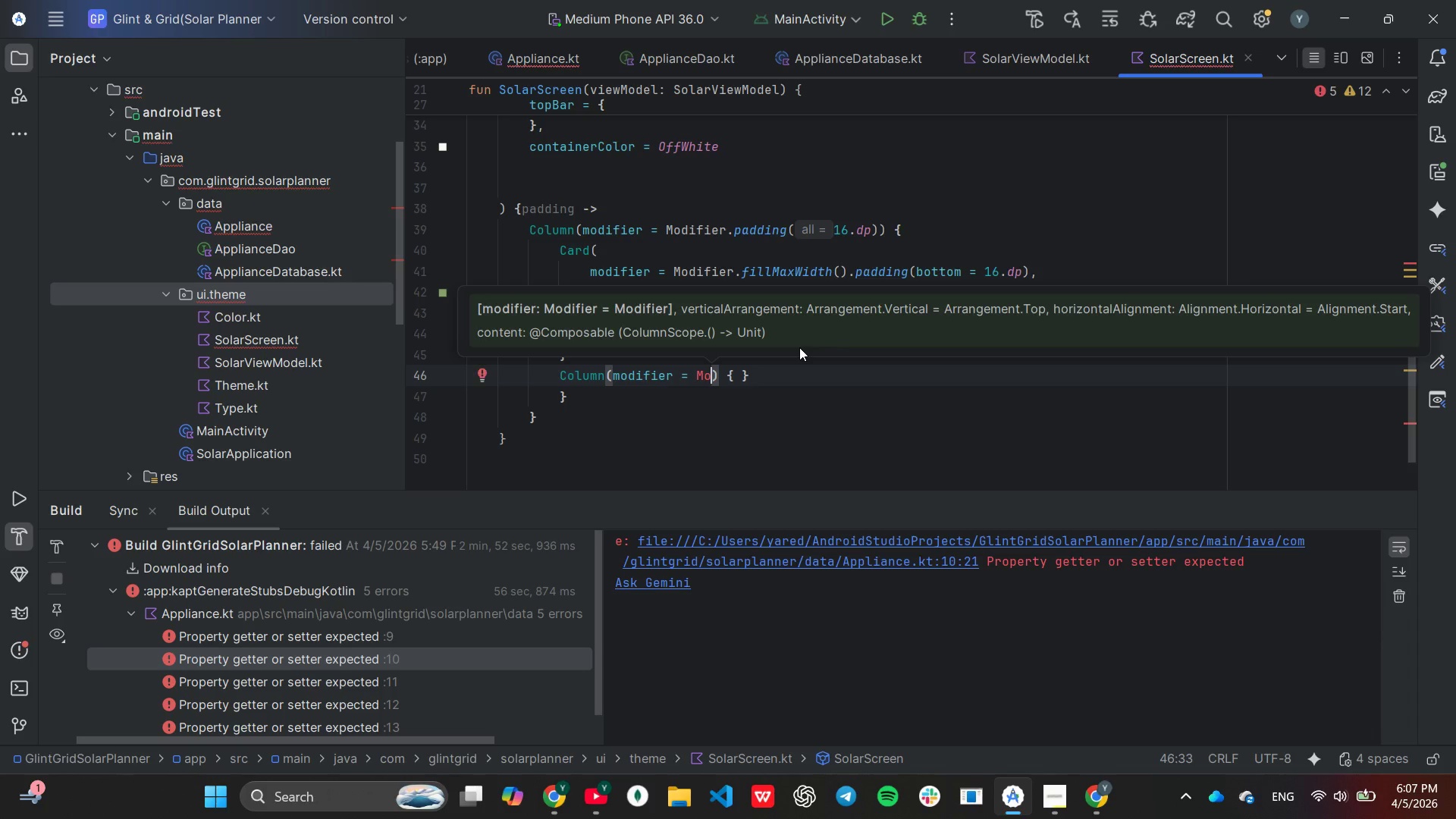 
type(difier.)
key(Tab)
 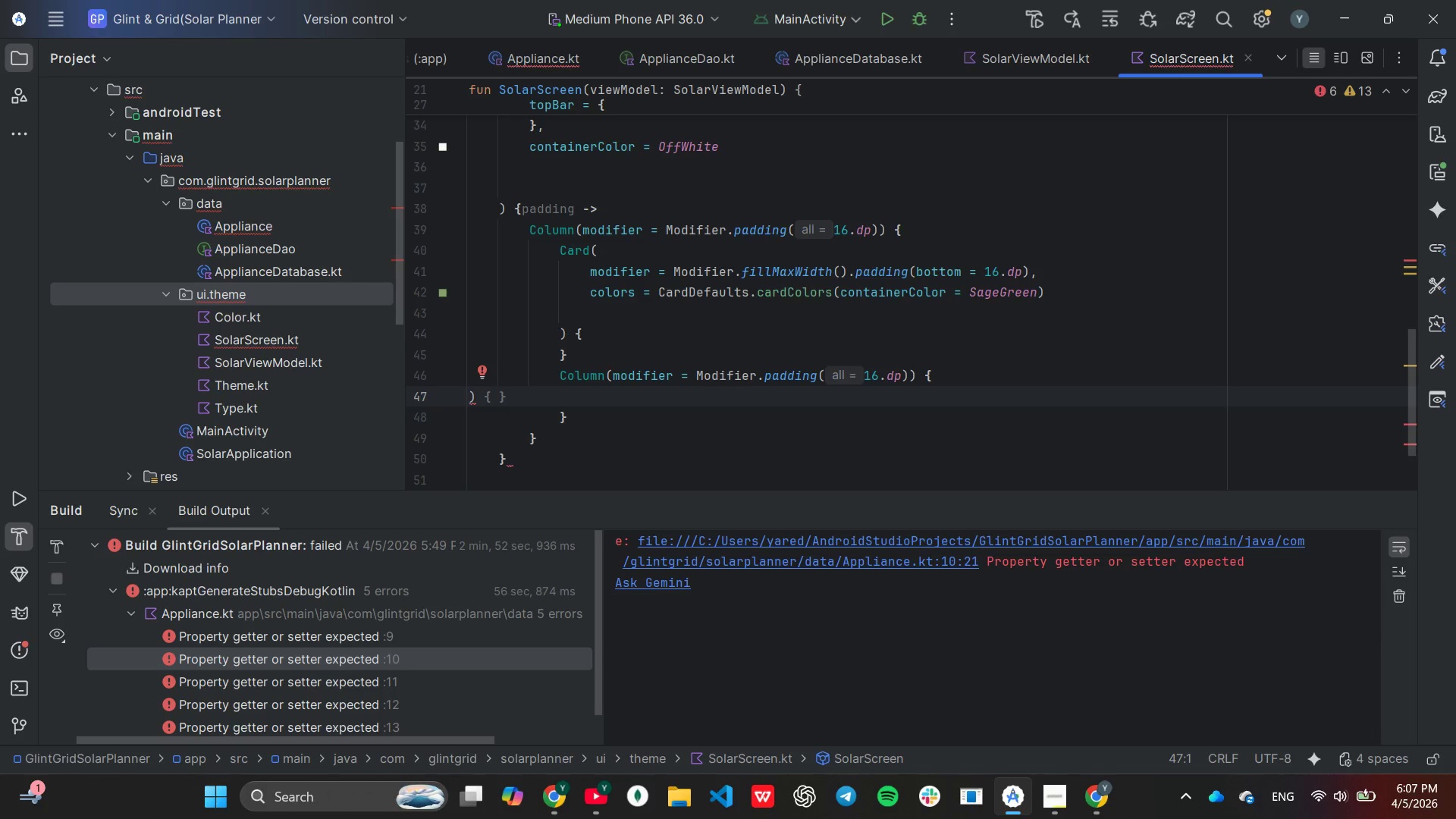 
wait(5.86)
 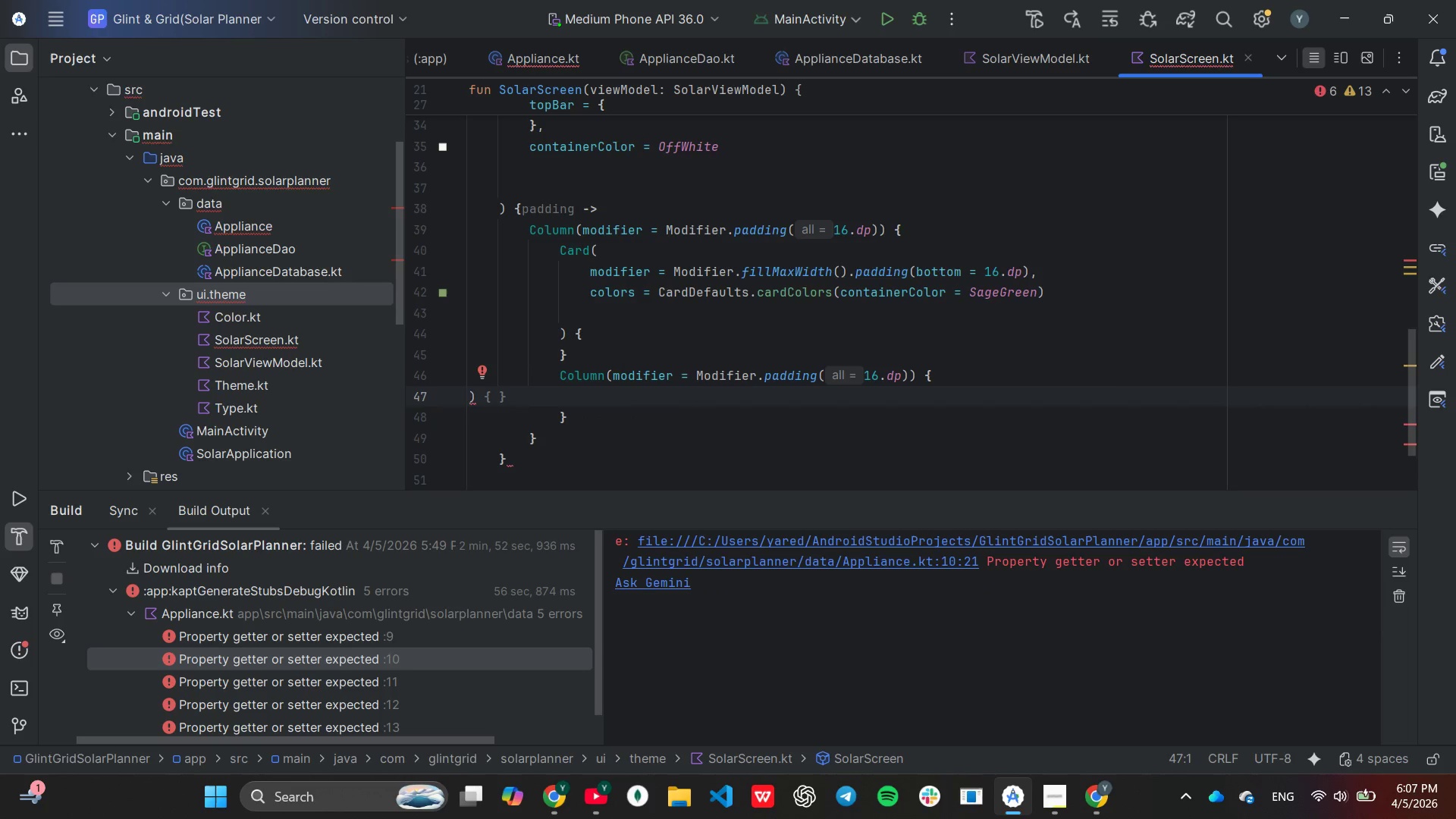 
key(ArrowLeft)
 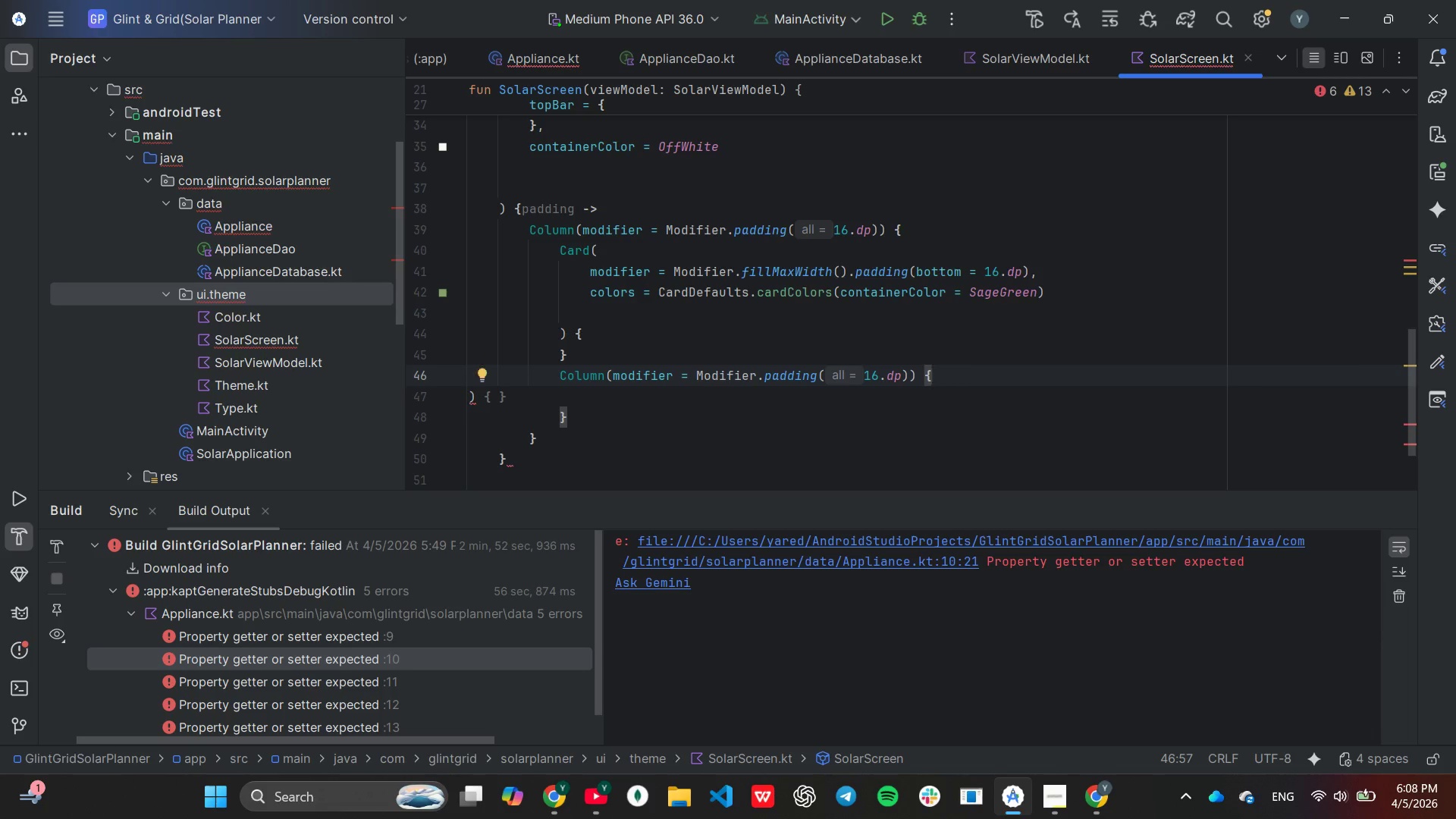 
key(ArrowLeft)
 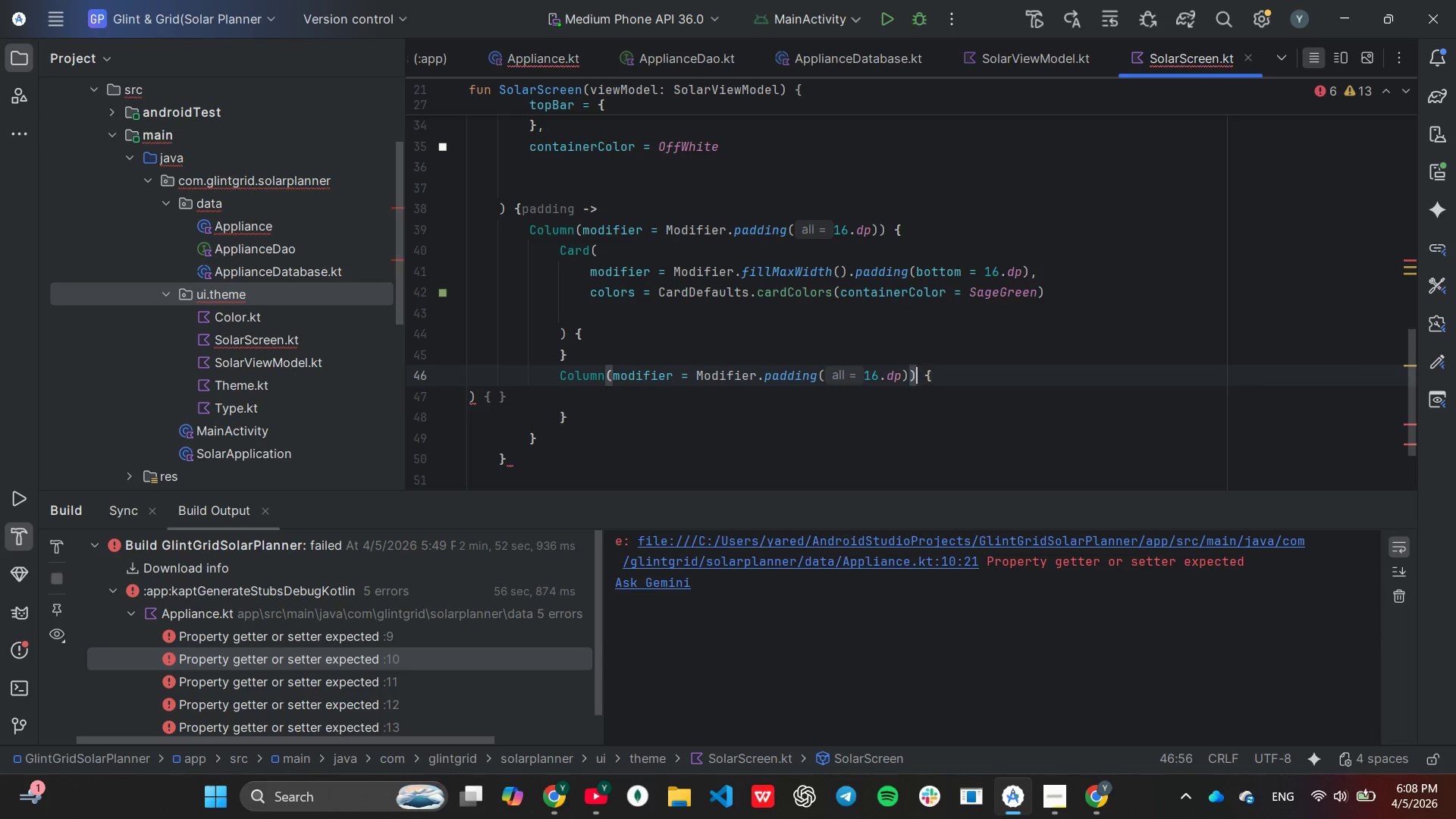 
key(ArrowLeft)
 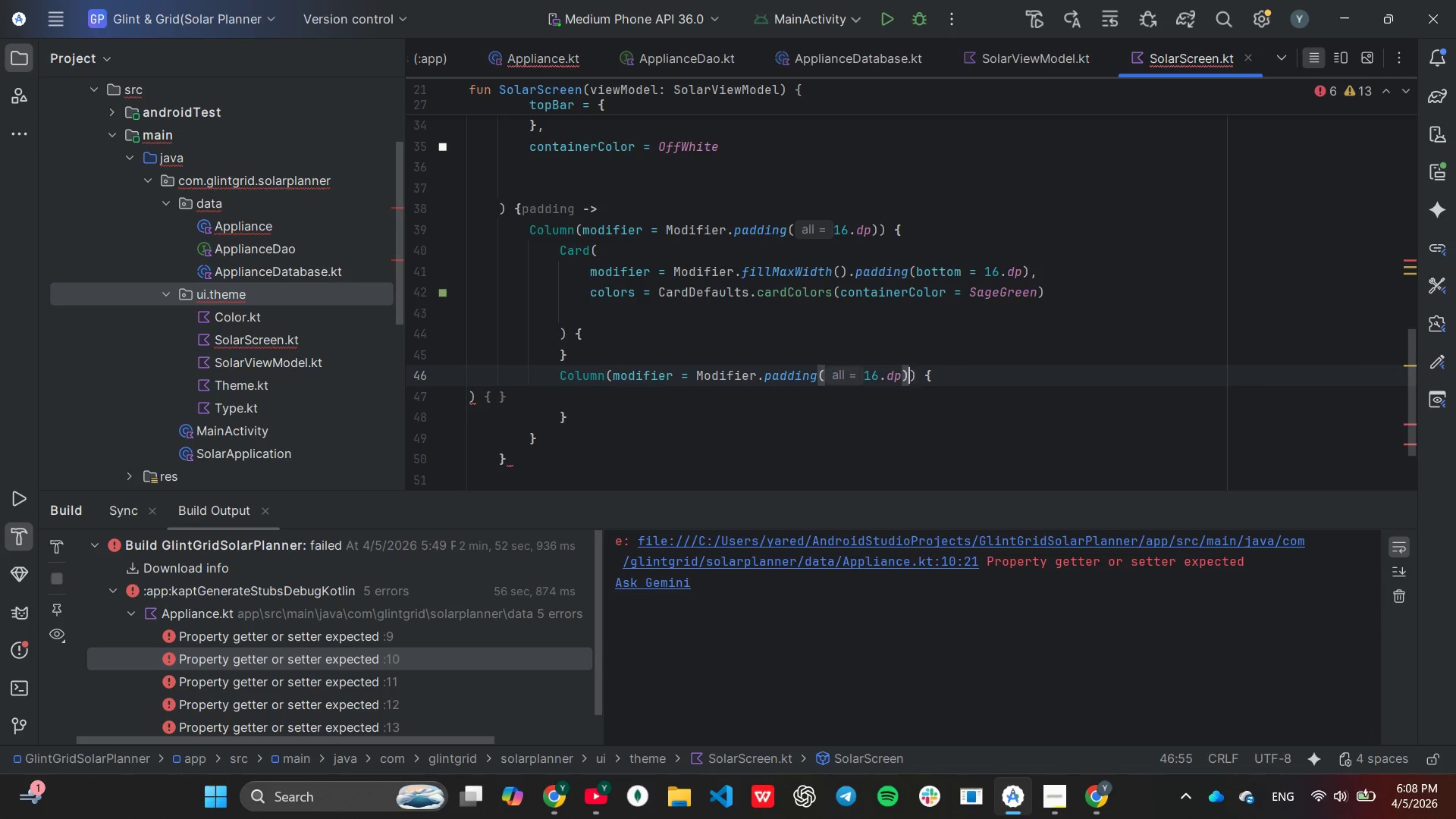 
key(ArrowLeft)
 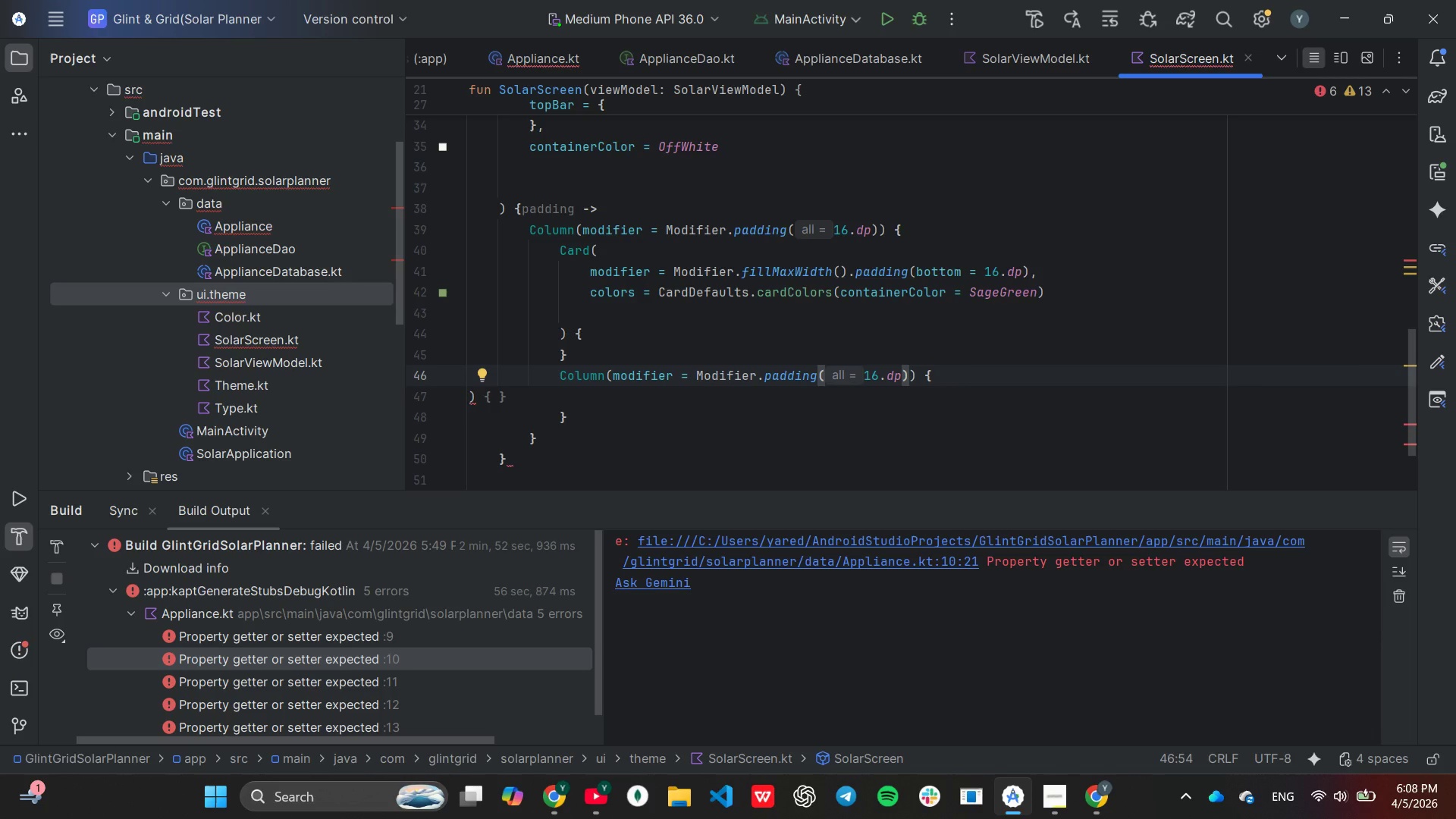 
key(Comma)
 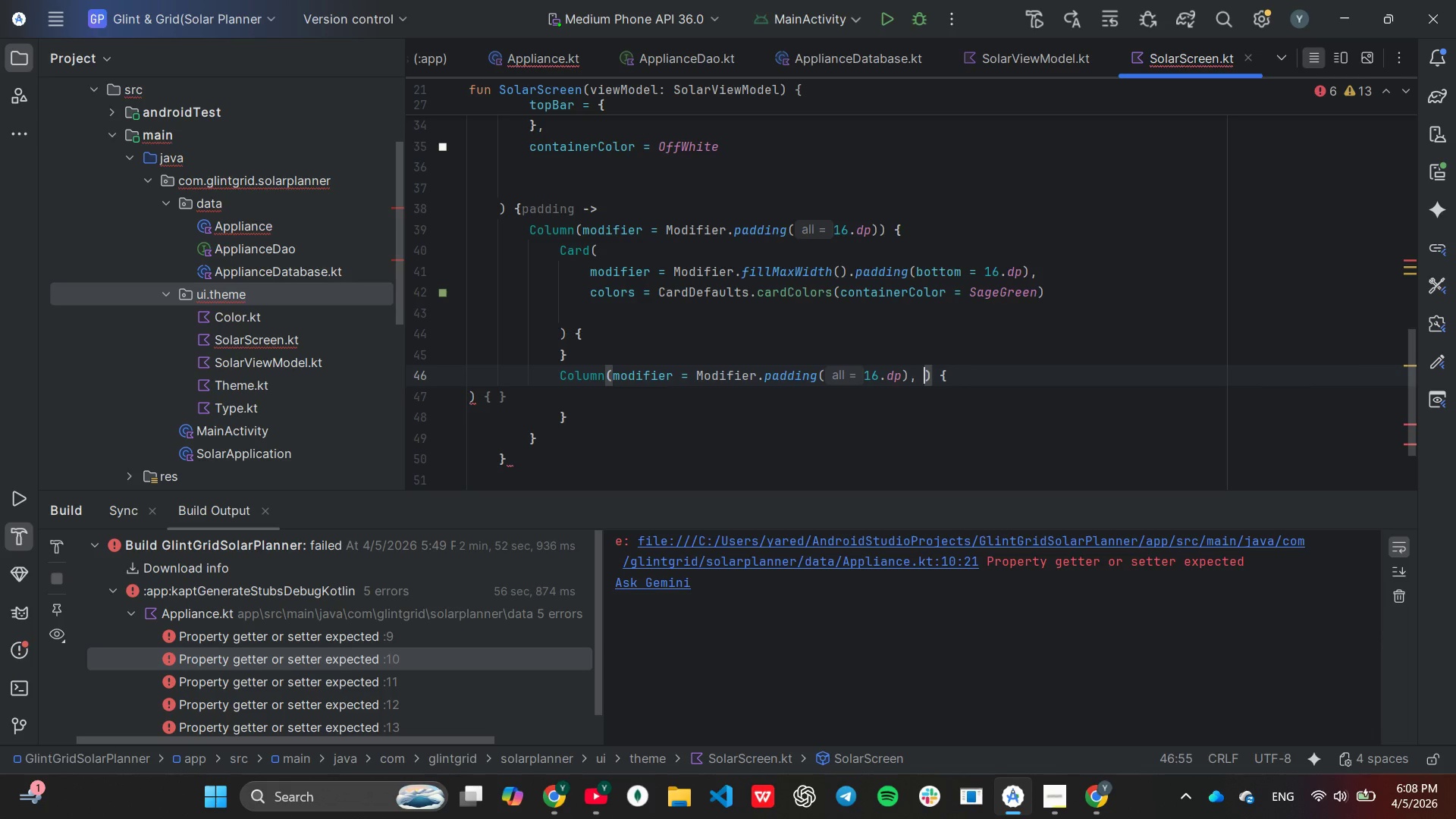 
key(Space)
 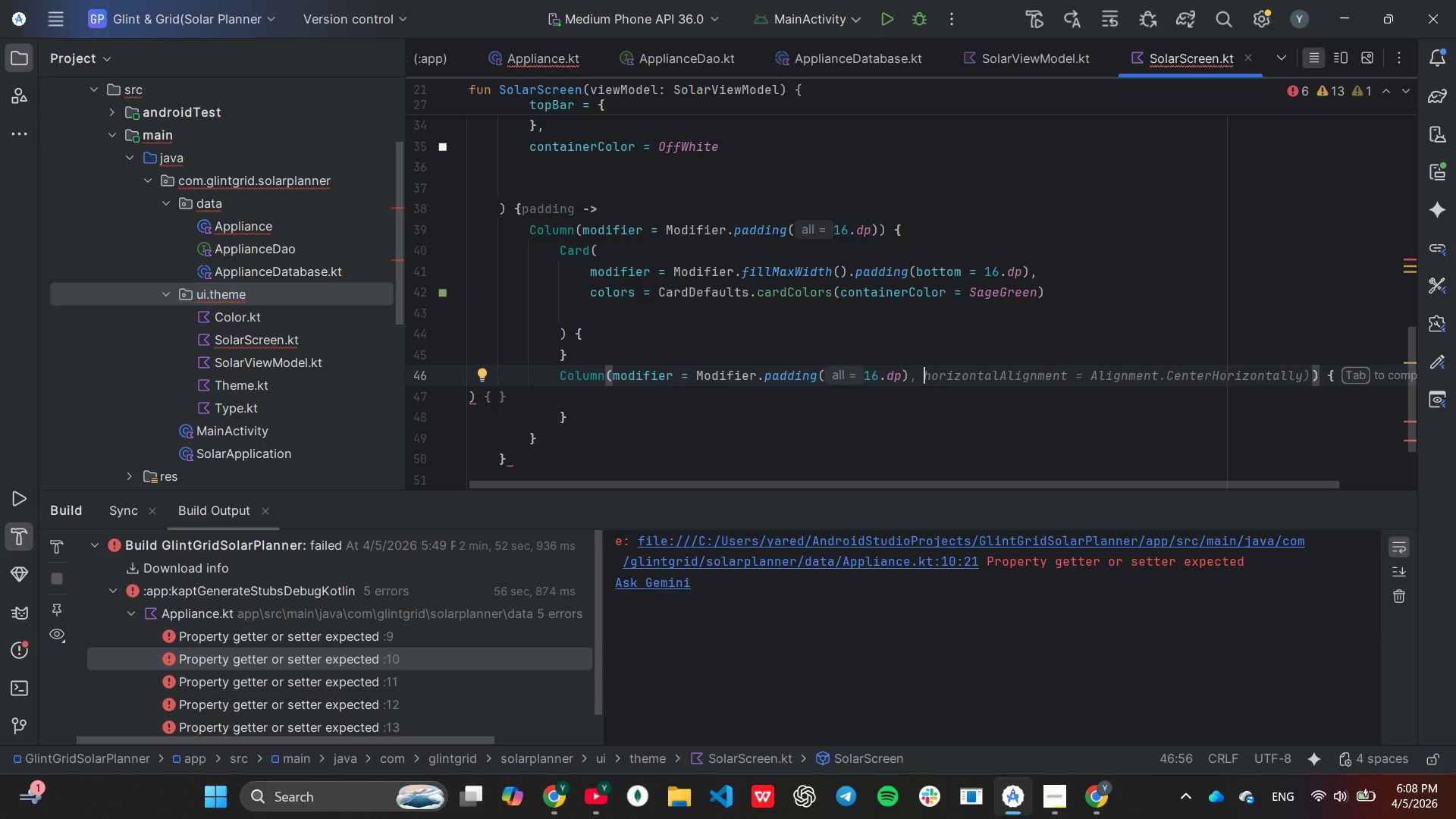 
wait(6.61)
 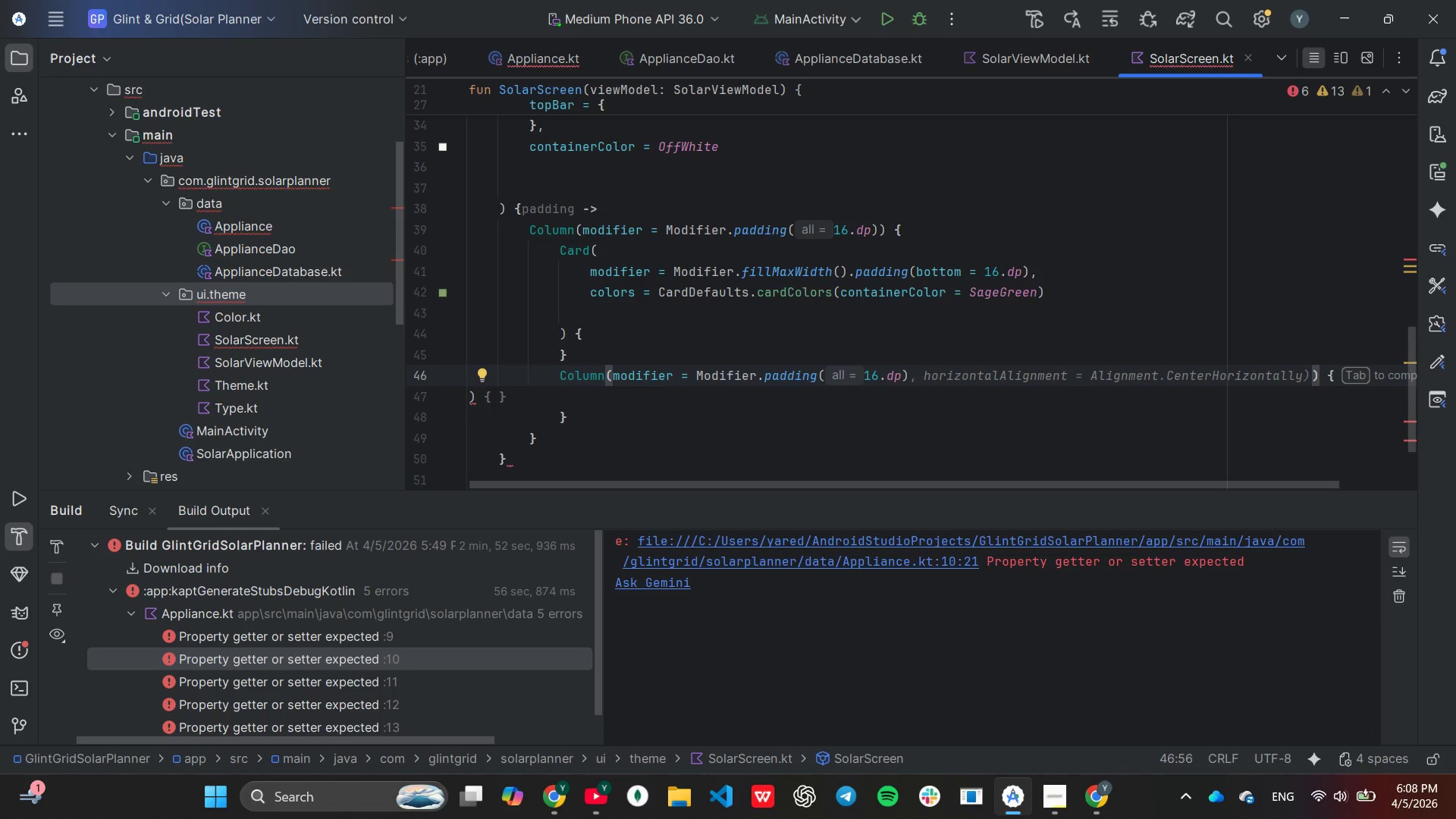 
key(Tab)
 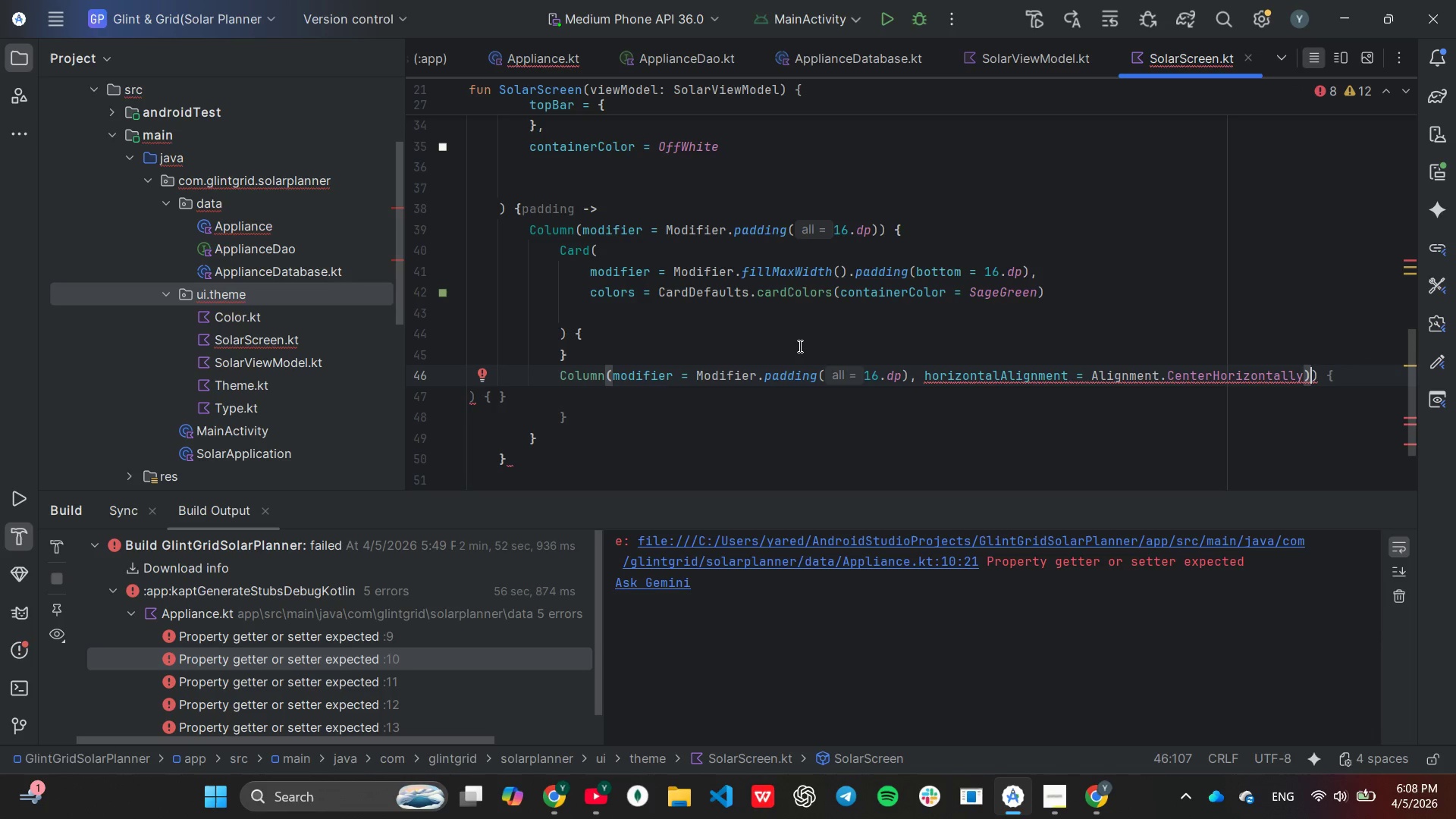 
key(Backspace)
 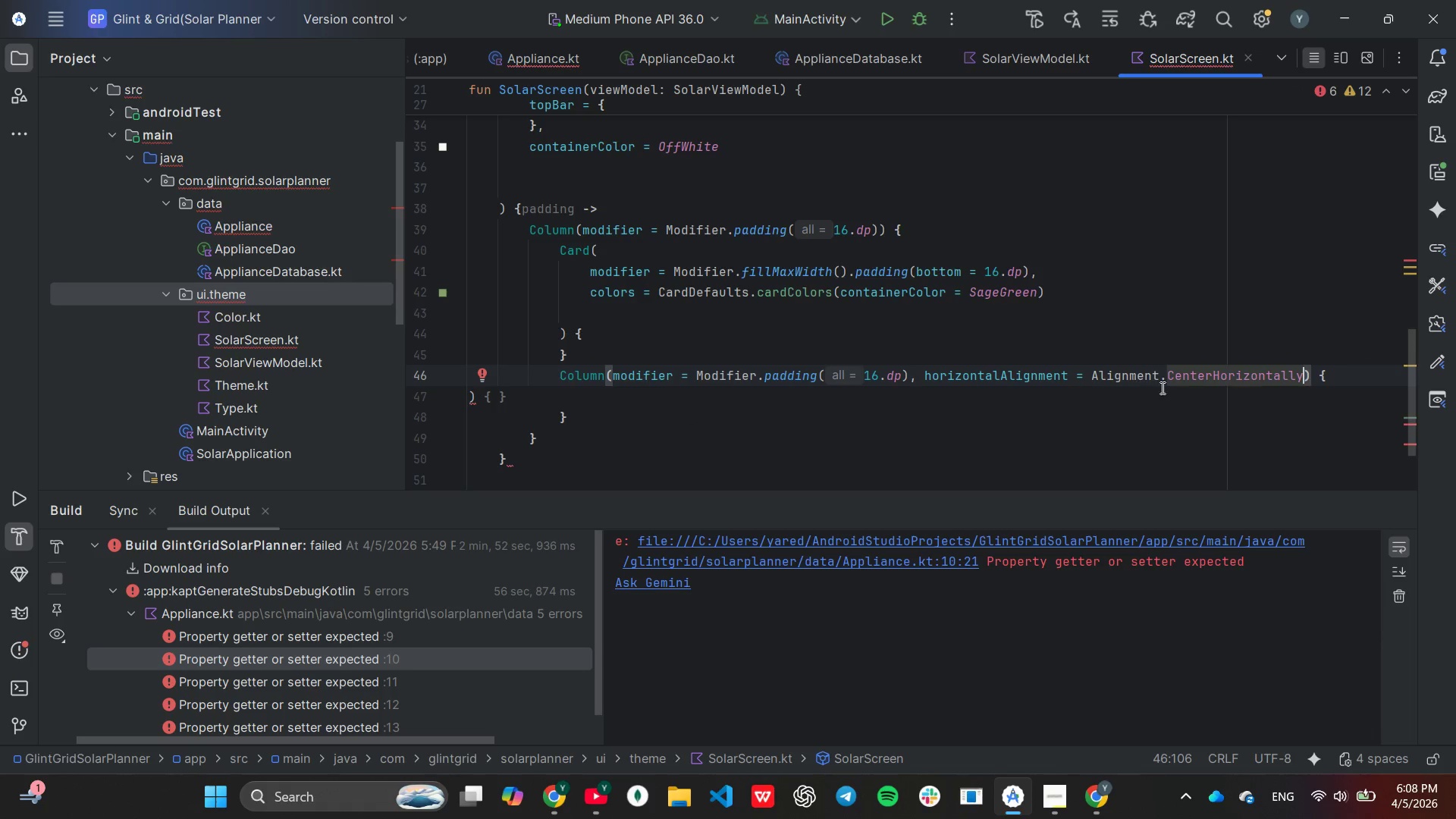 
wait(6.56)
 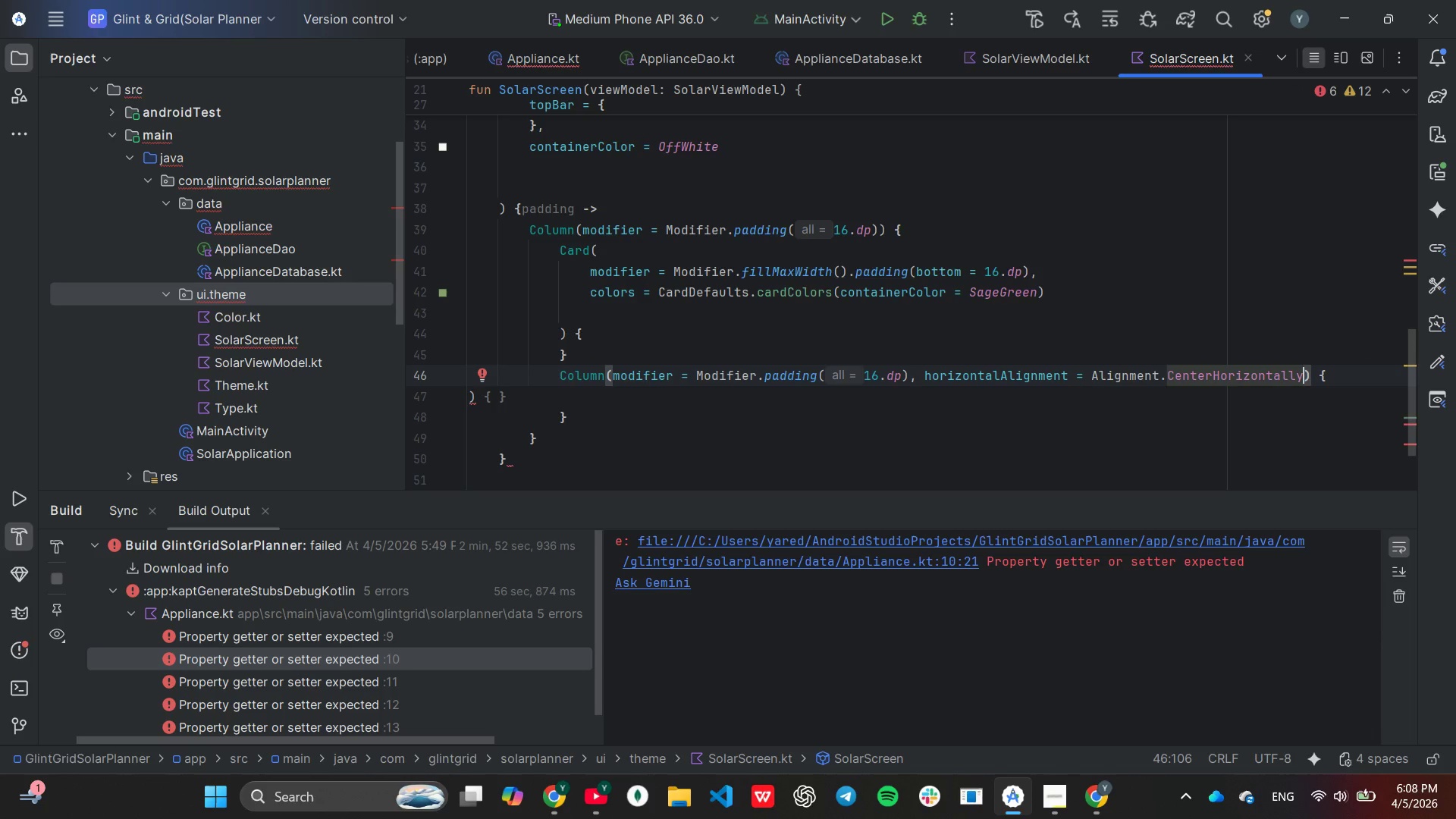 
key(Backspace)
 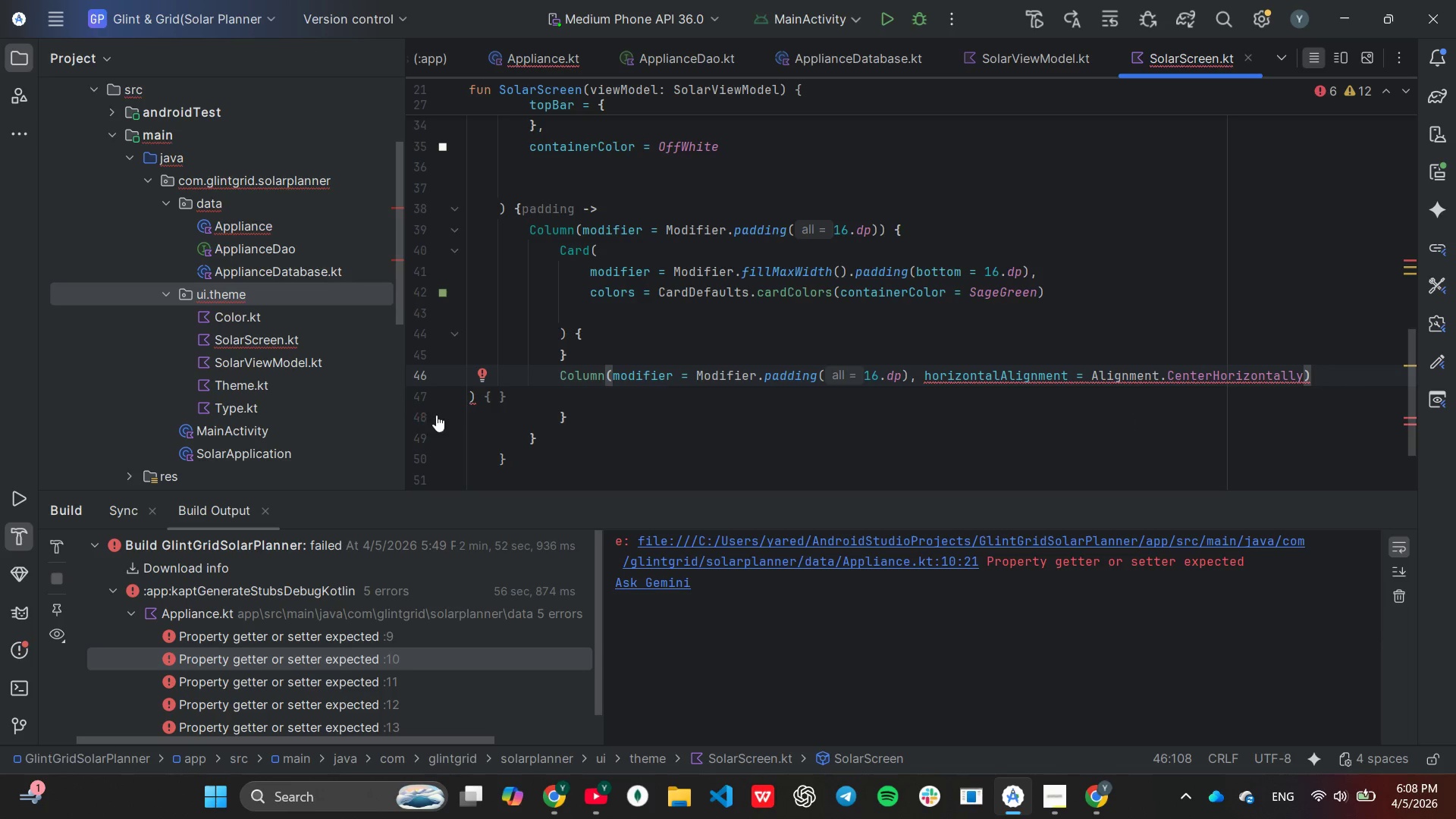 
key(Backspace)
 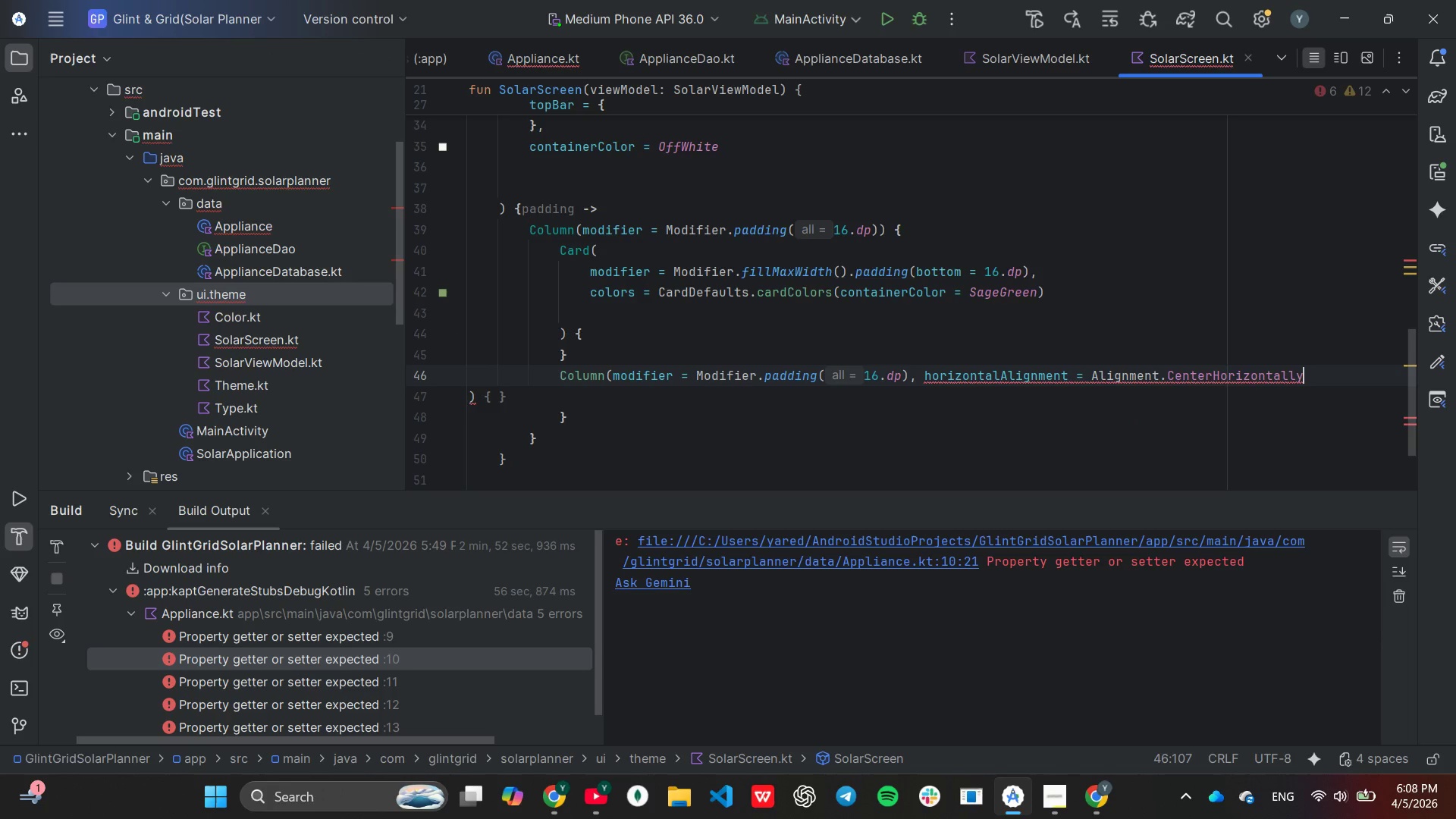 
key(Backspace)
 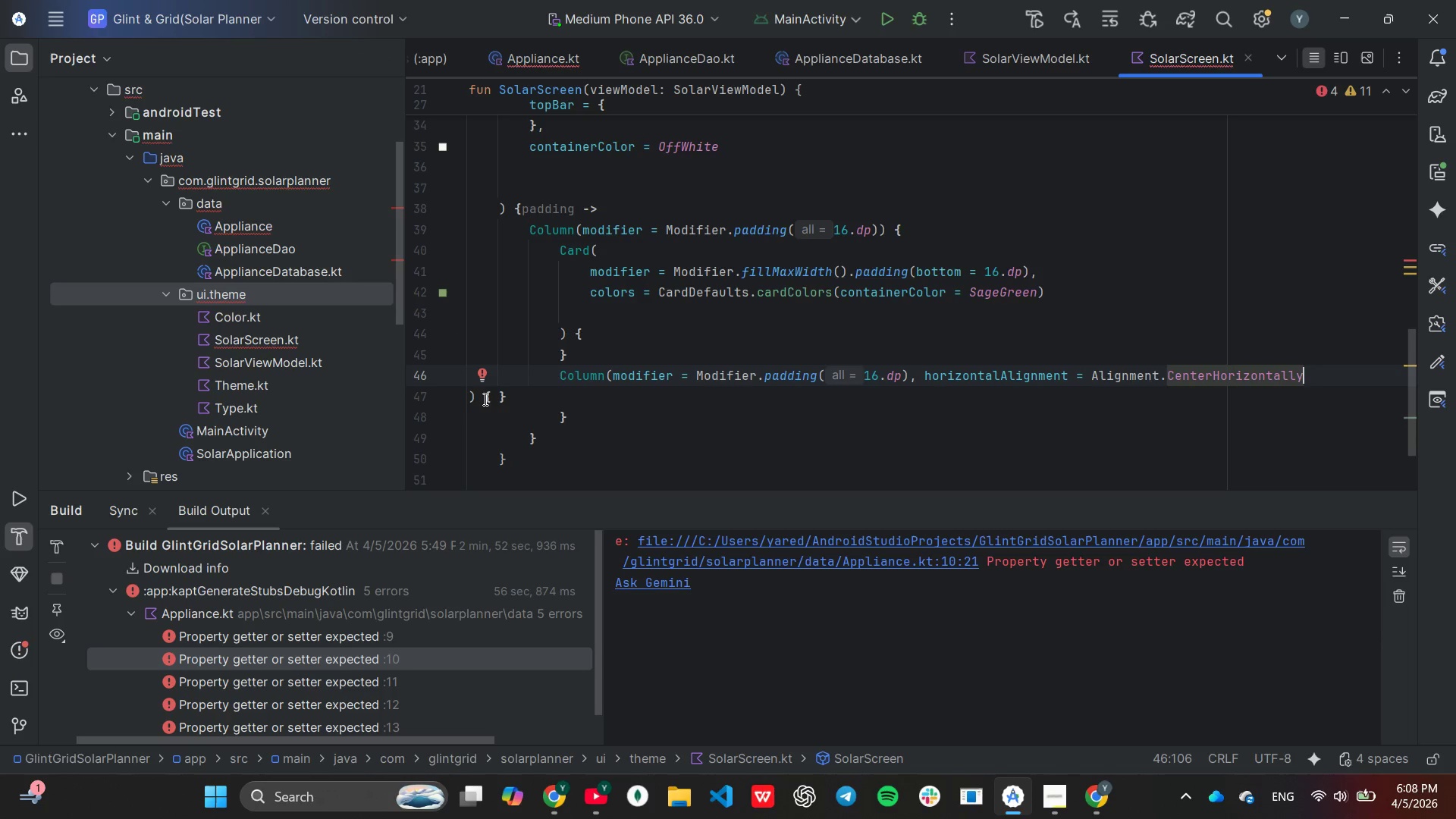 
left_click([491, 397])
 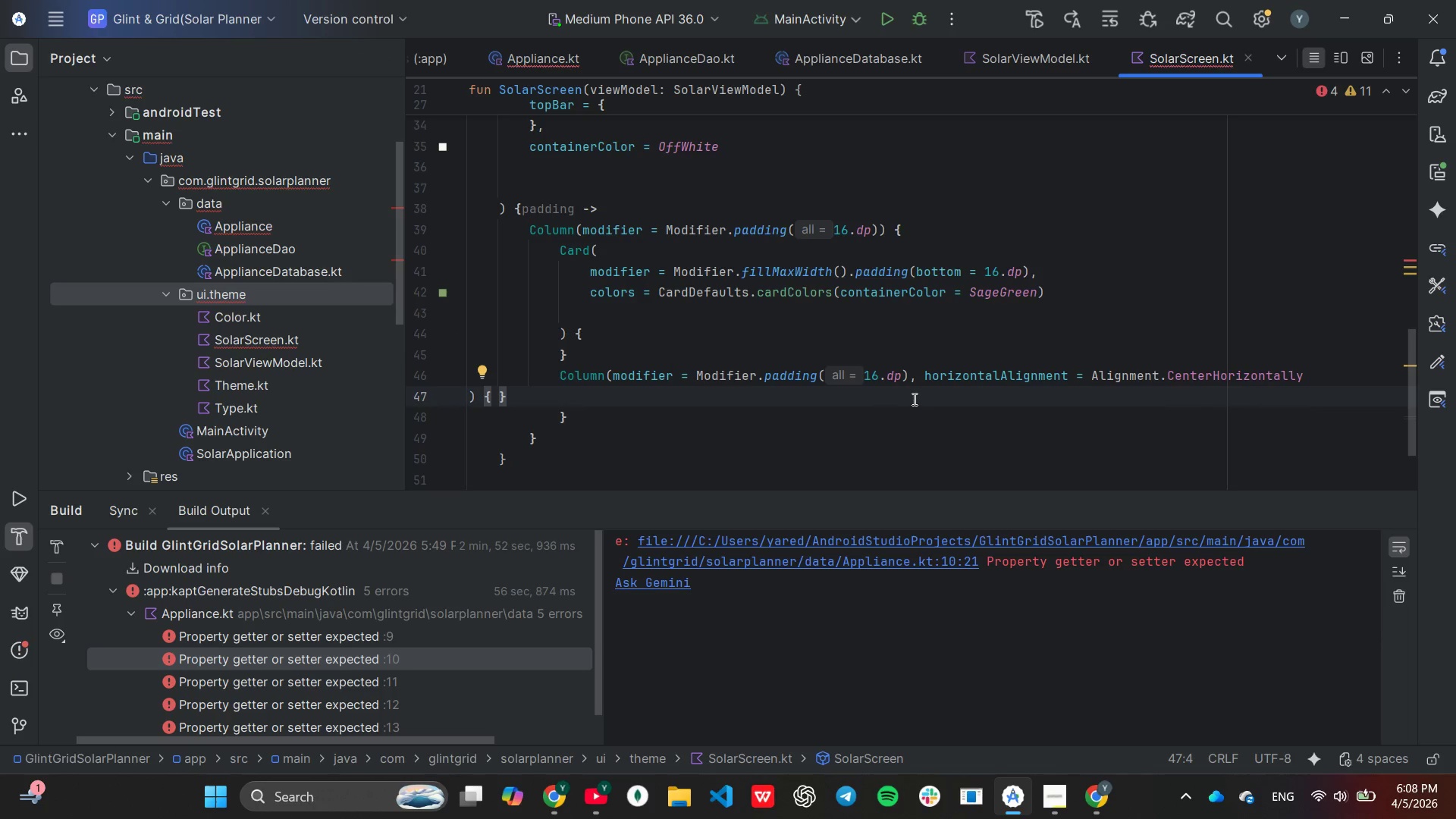 
scroll: coordinate [913, 398], scroll_direction: down, amount: 1.0
 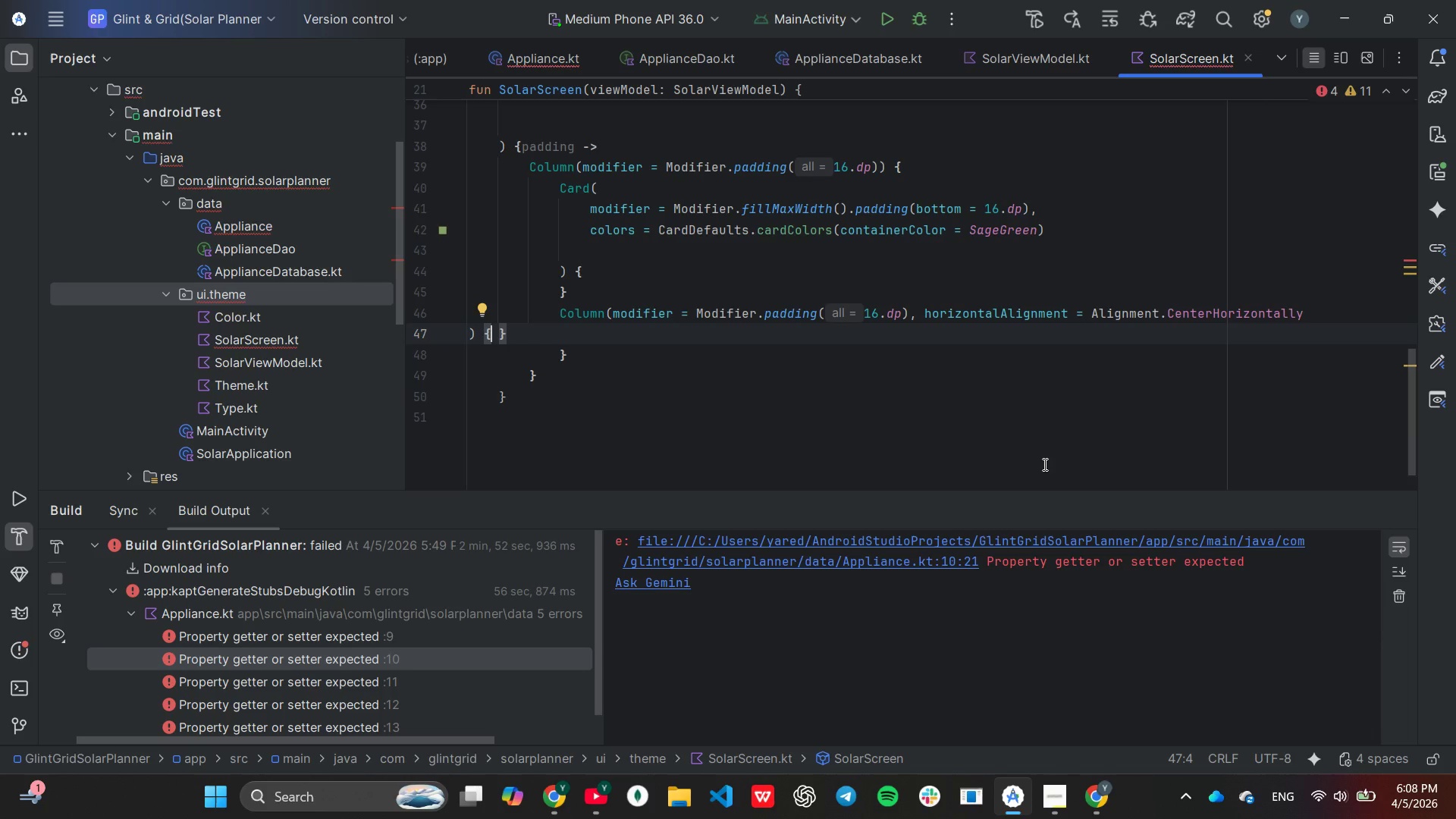 
key(Enter)
 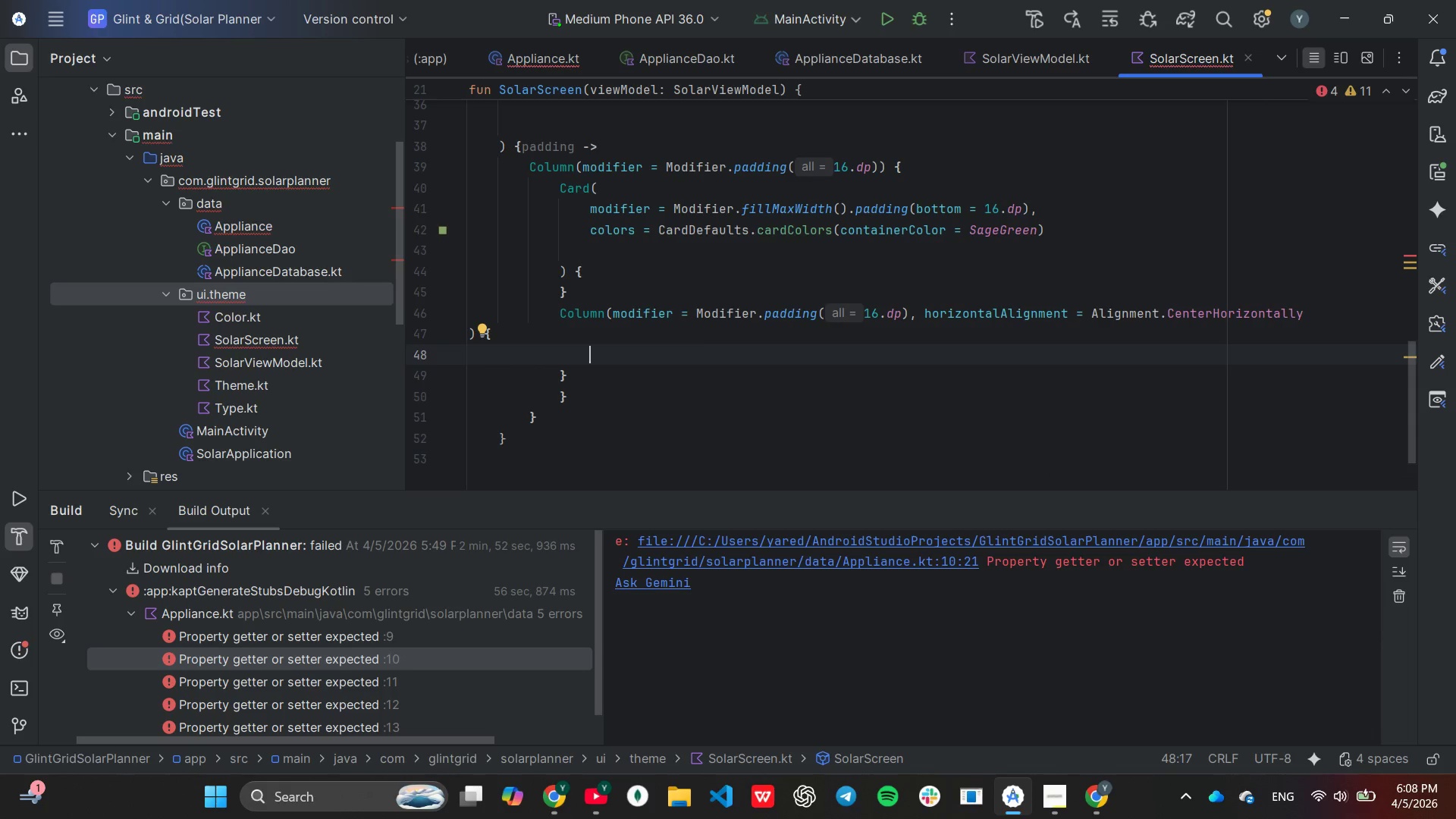 
type(Text)
 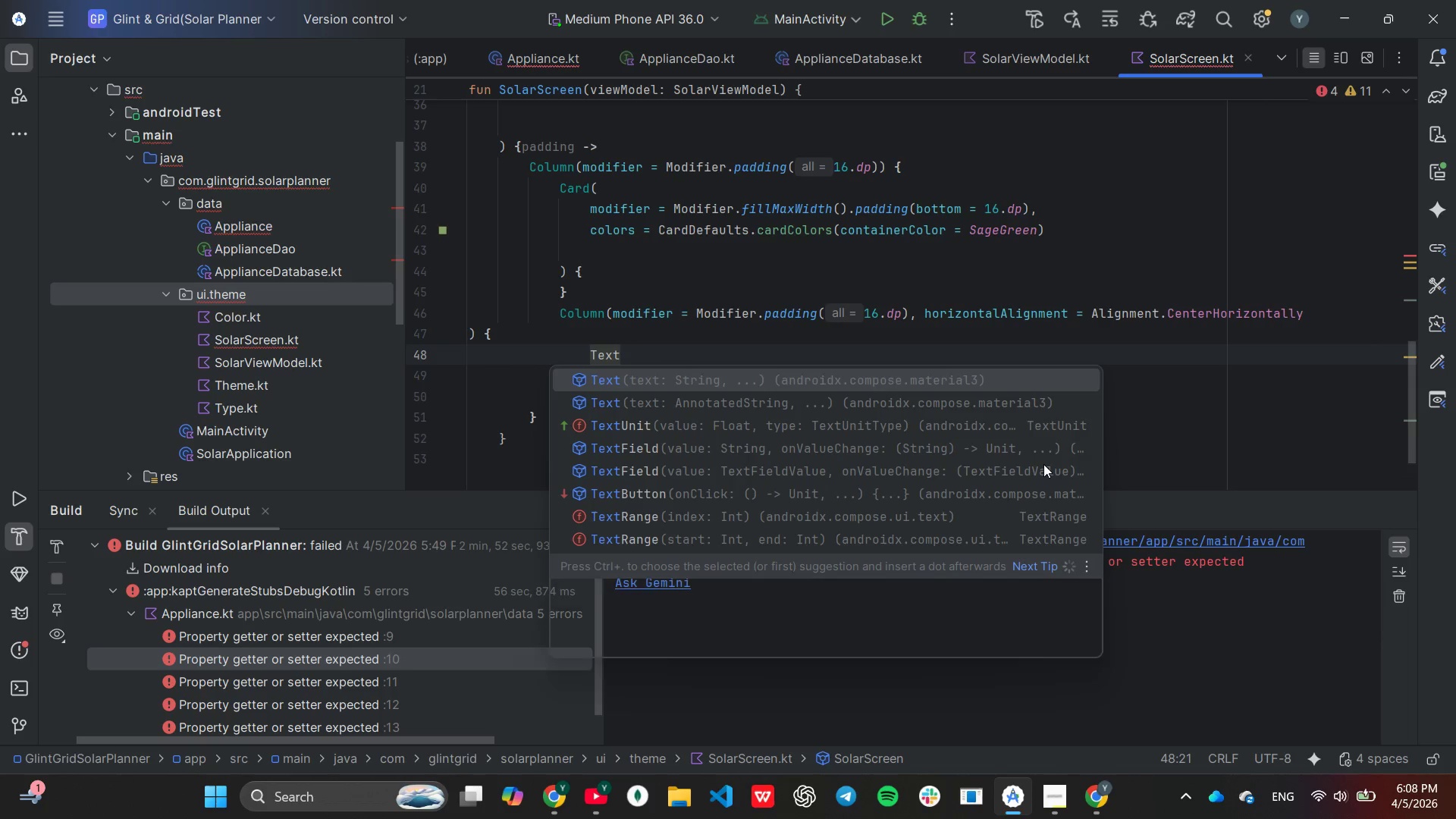 
key(Enter)
 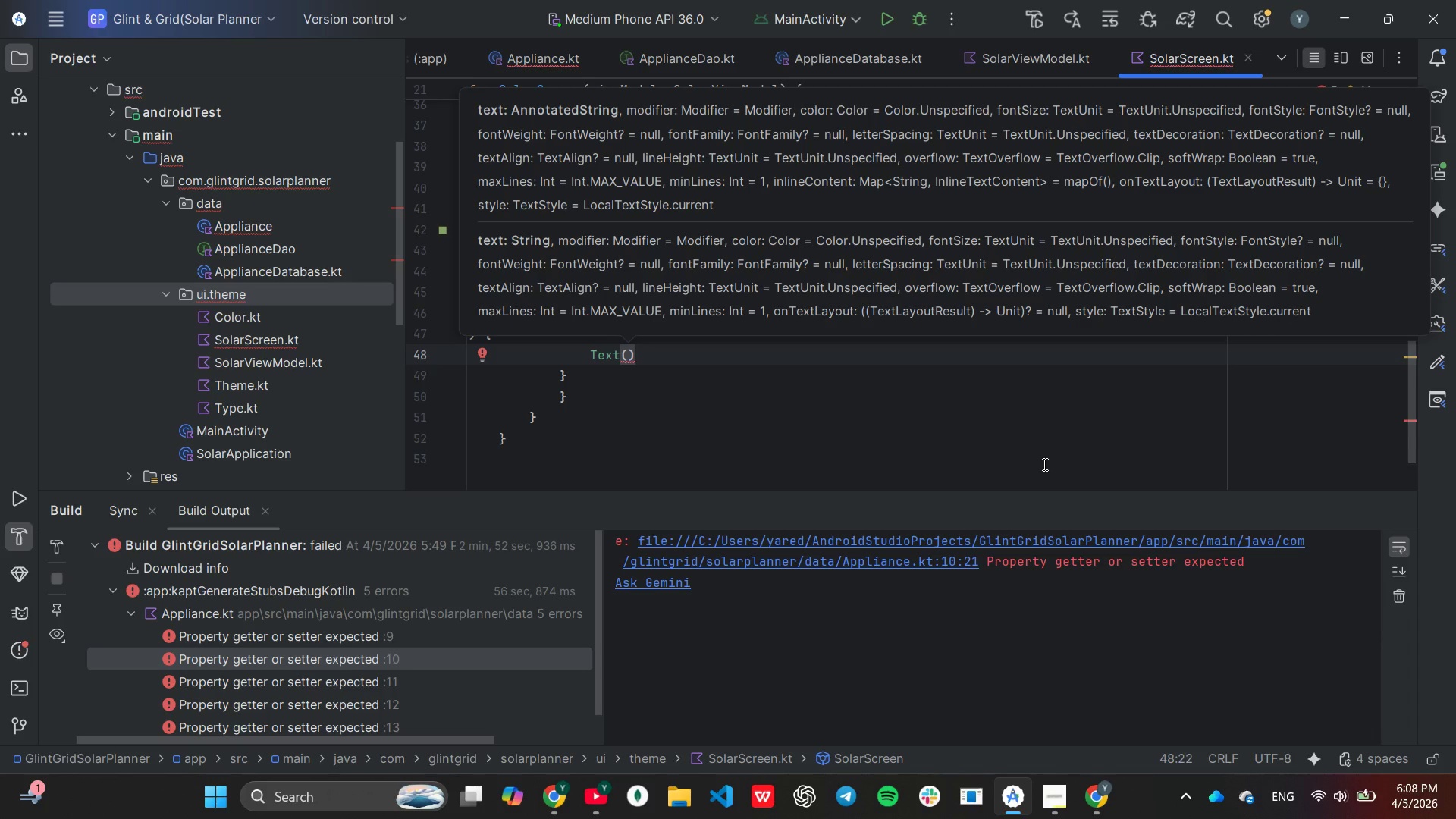 
key(Shift+ShiftLeft)
 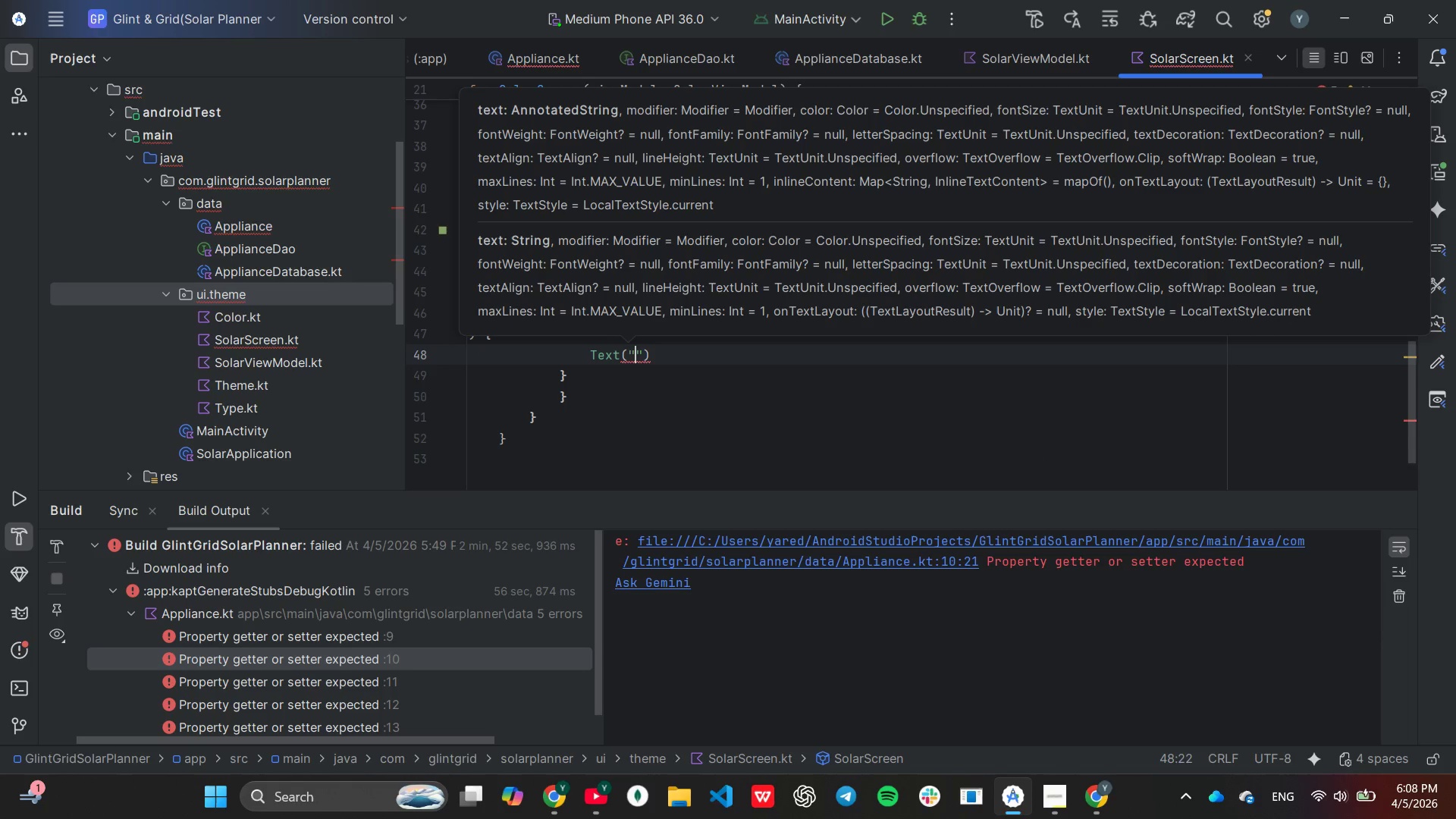 
key(Shift+Quote)
 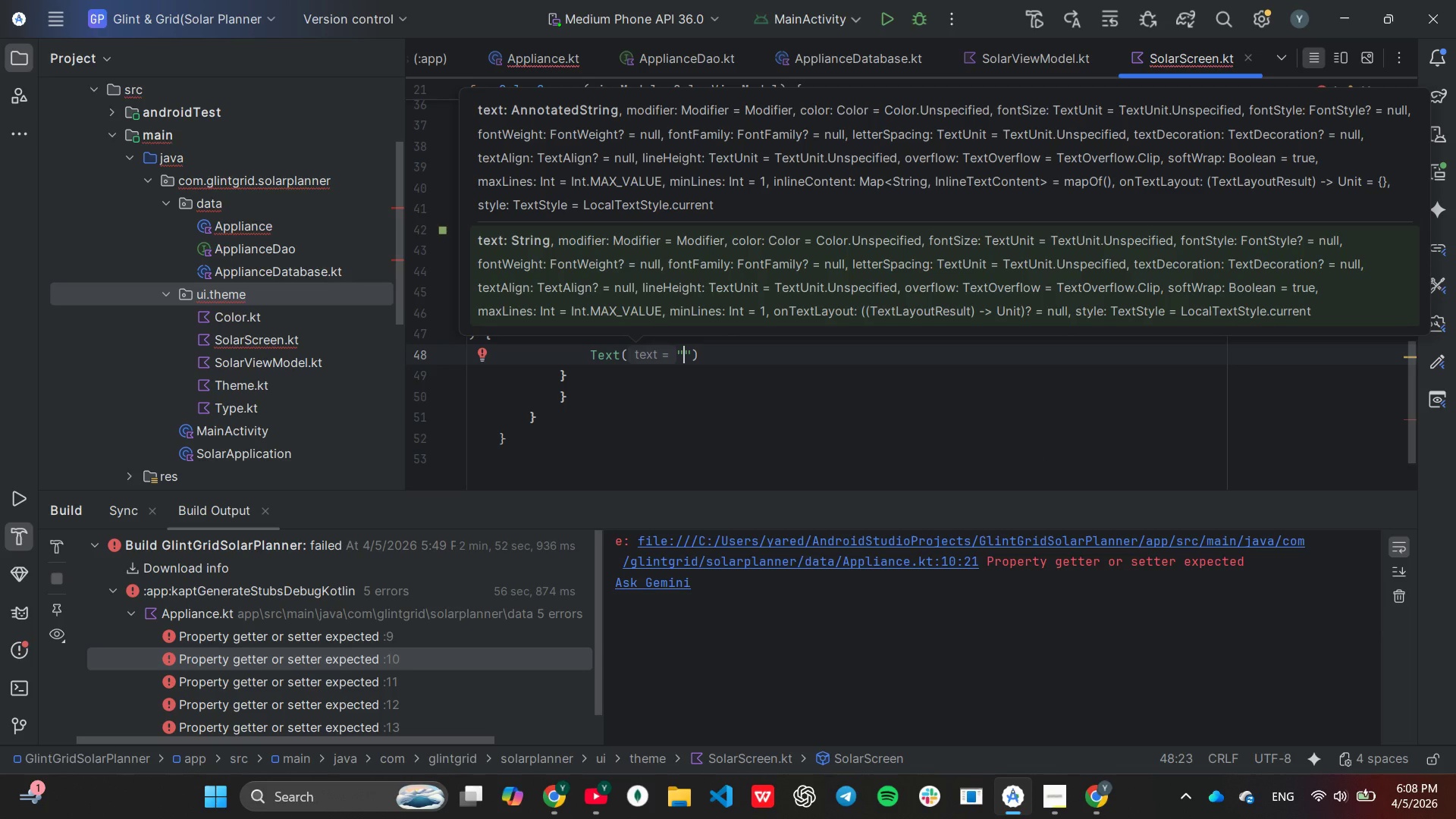 
type(daily load)
 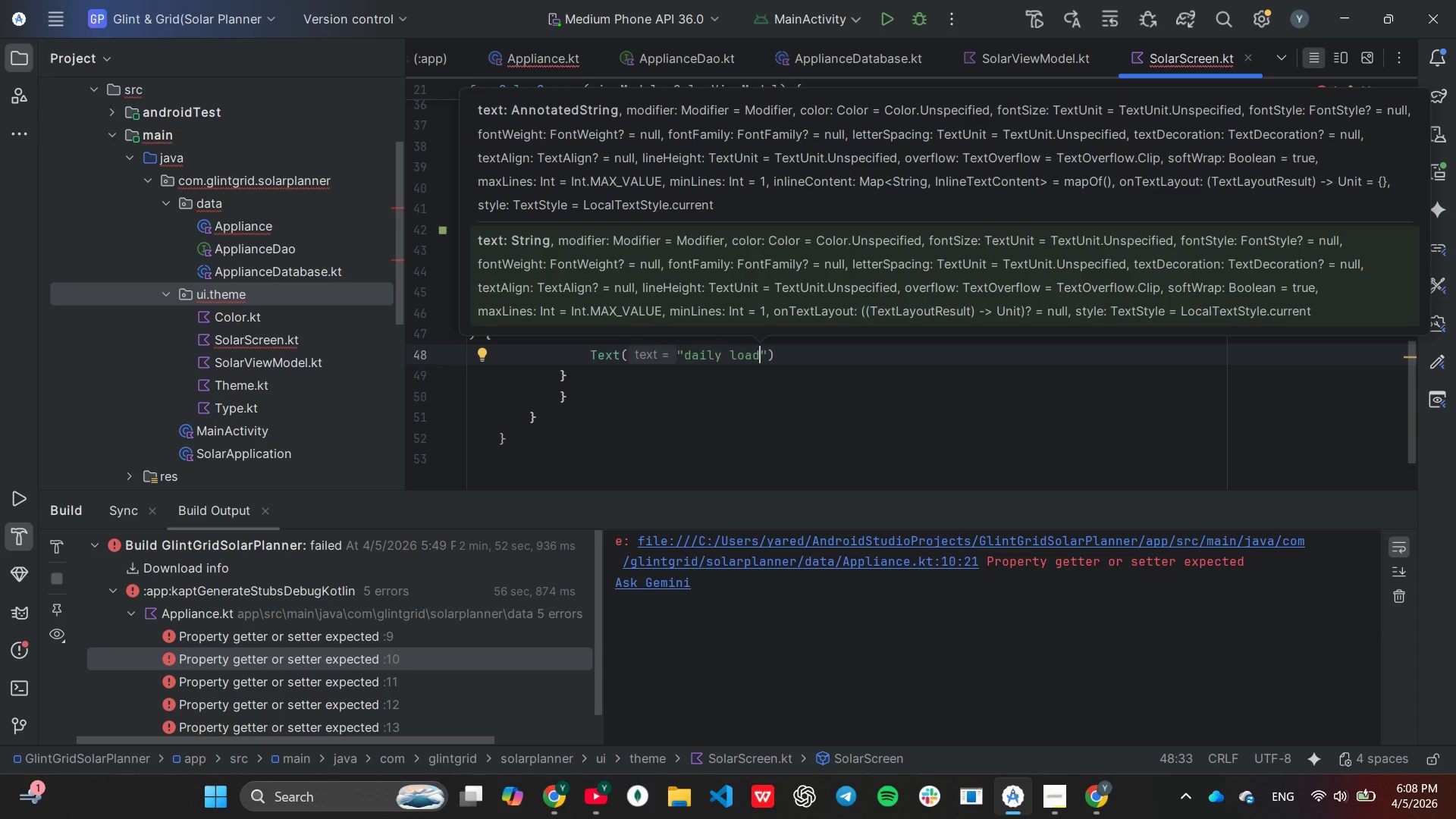 
type(: ${total)
key(Tab)
 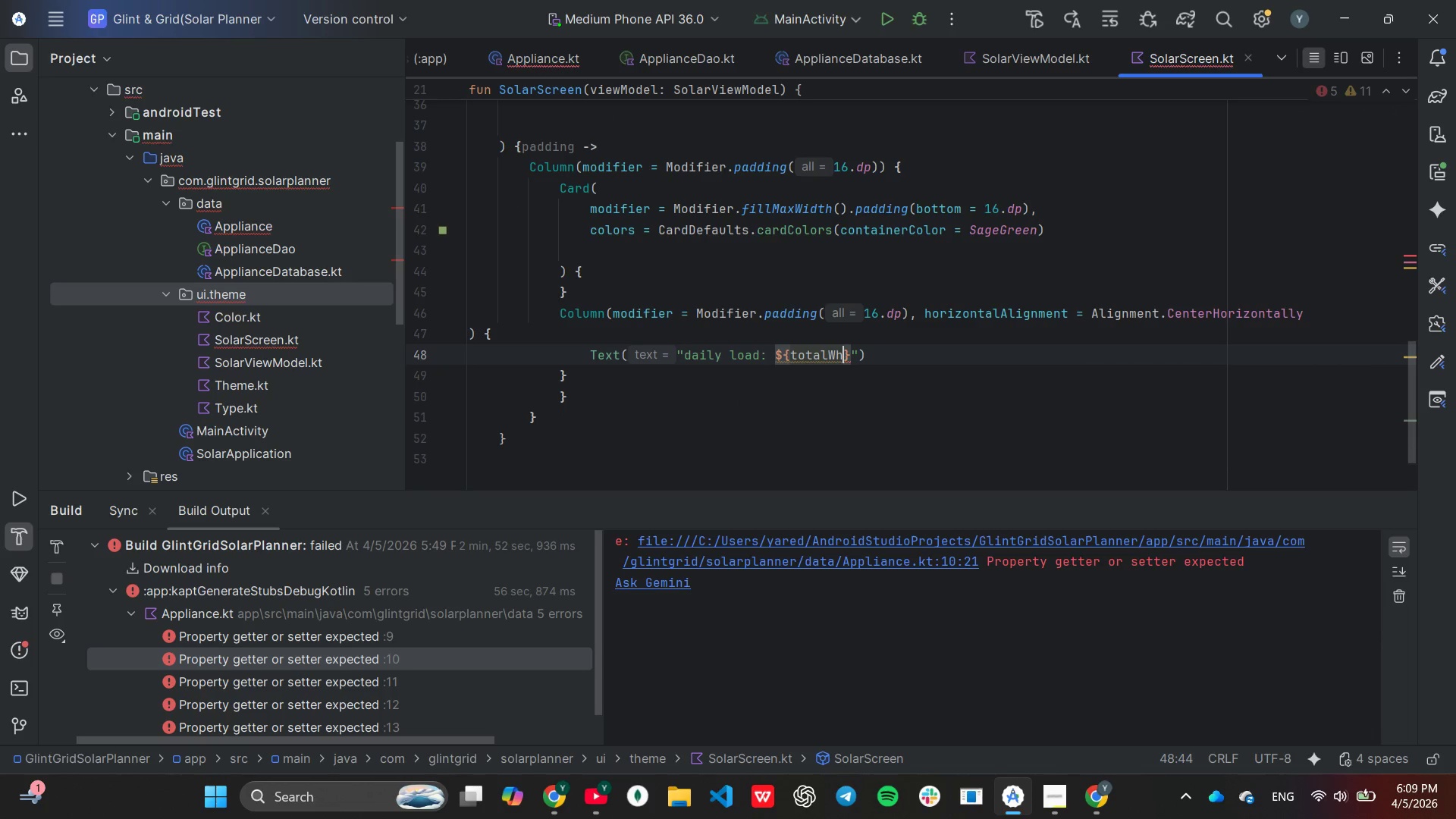 
key(Period)
 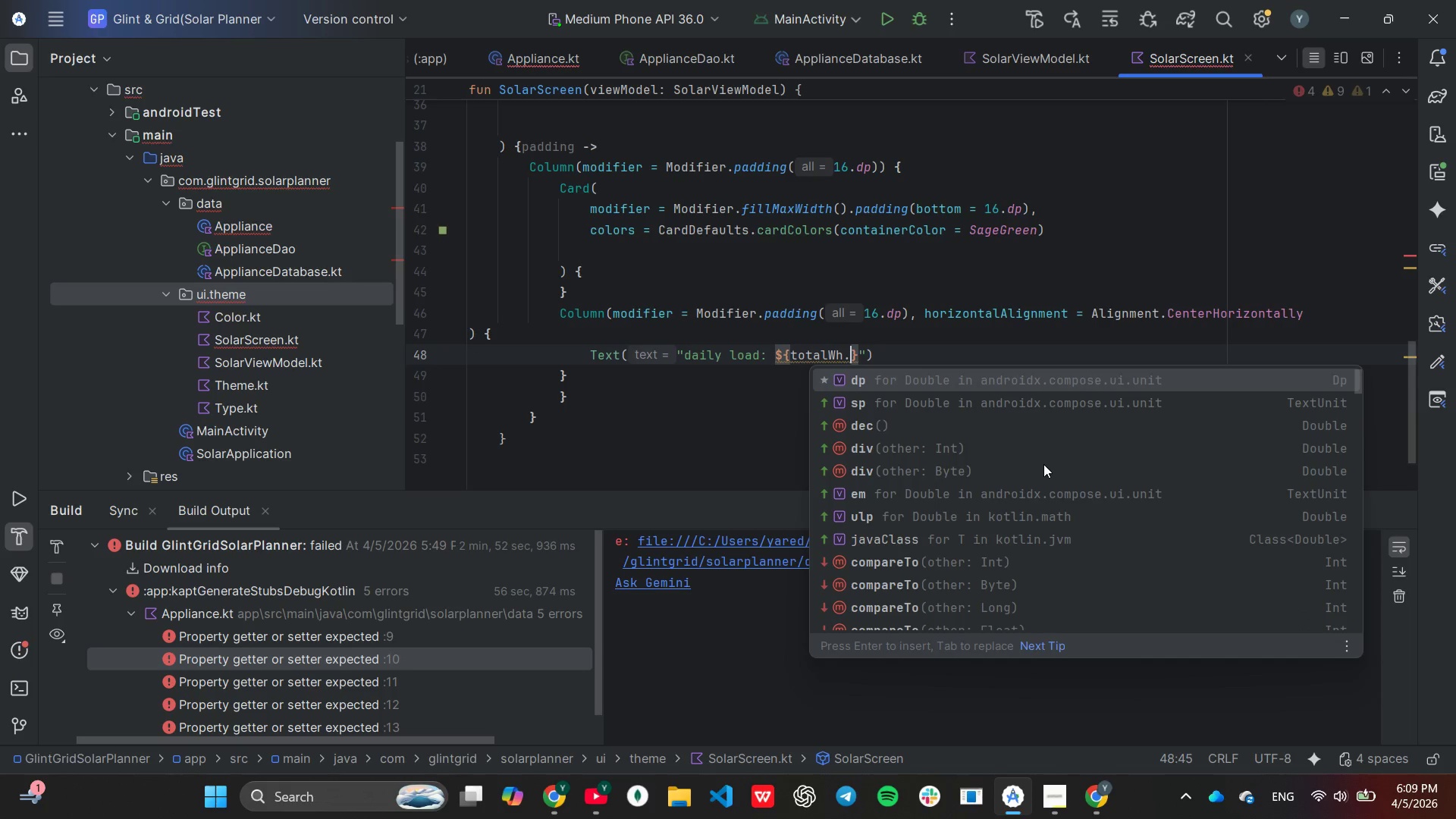 
type(toIn)
 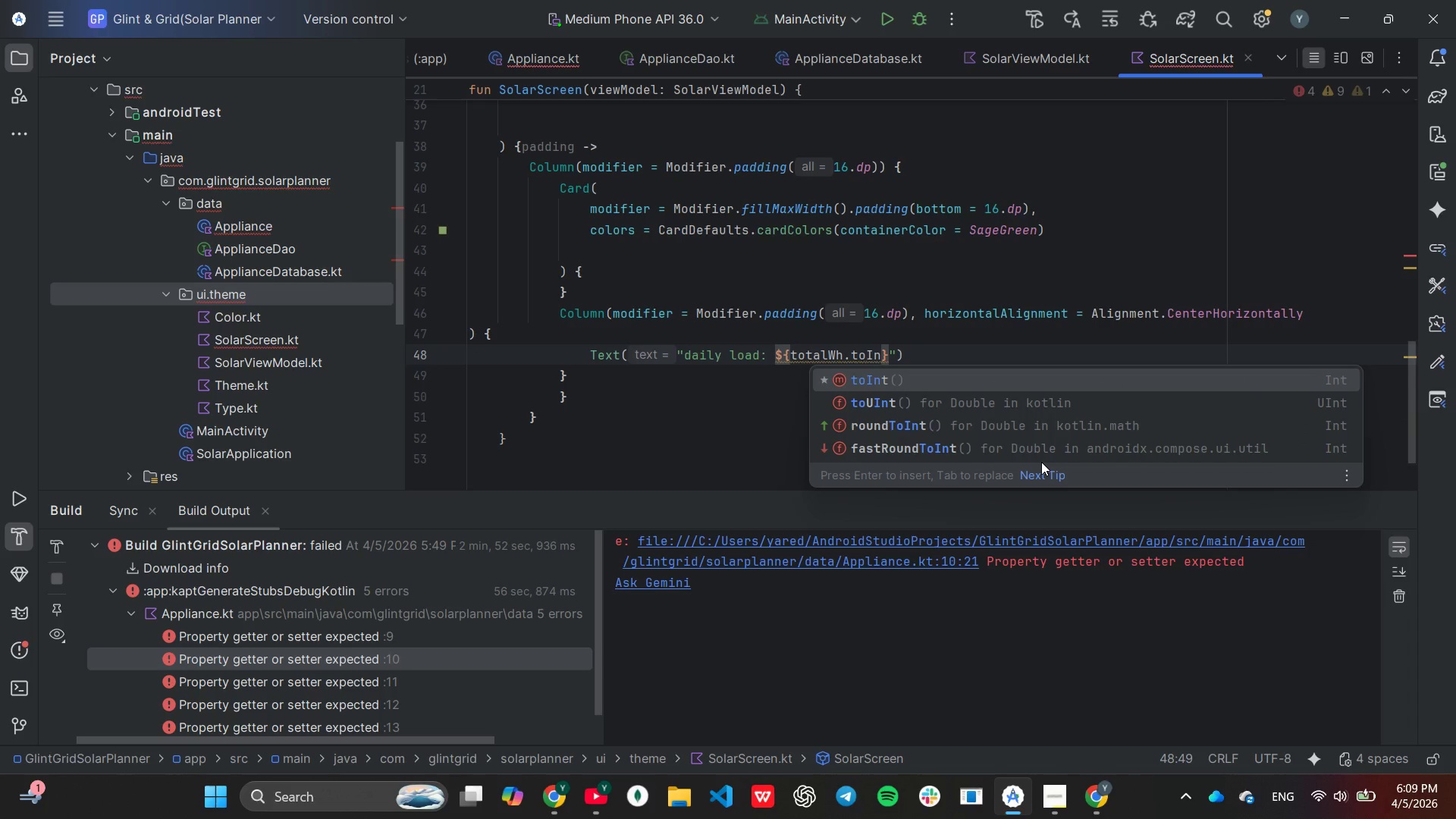 
key(Enter)
 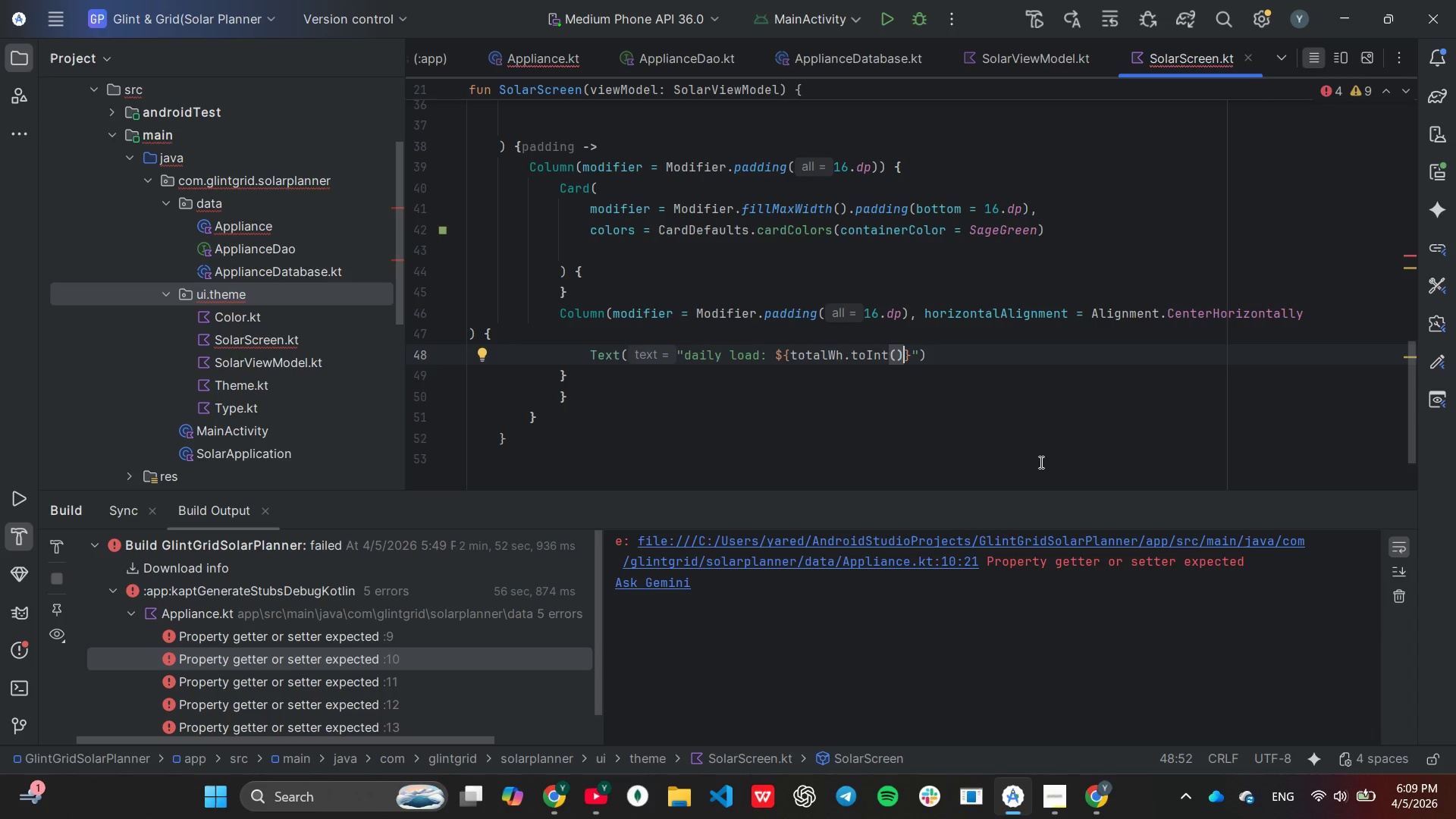 
wait(9.19)
 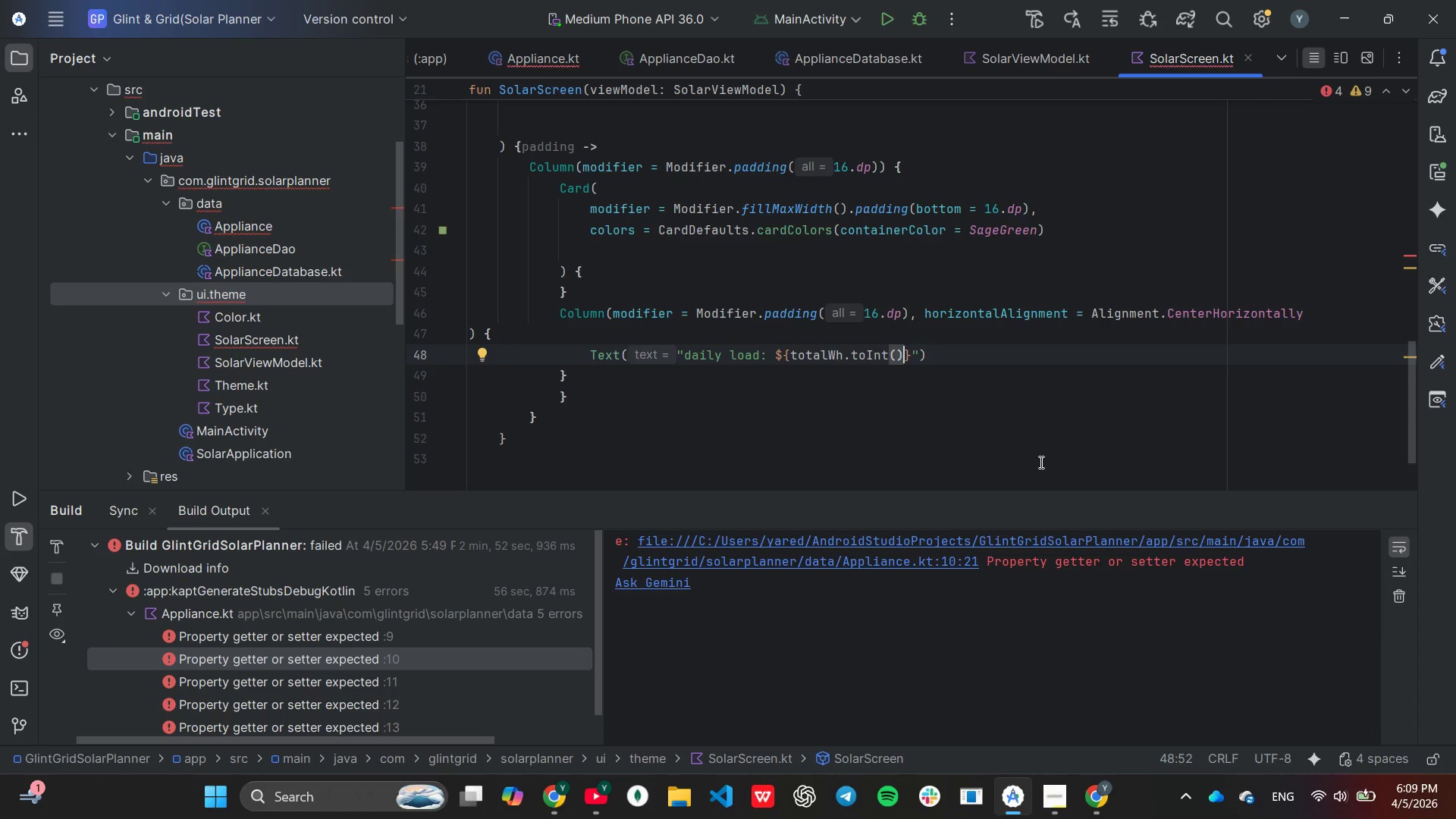 
key(ArrowRight)
 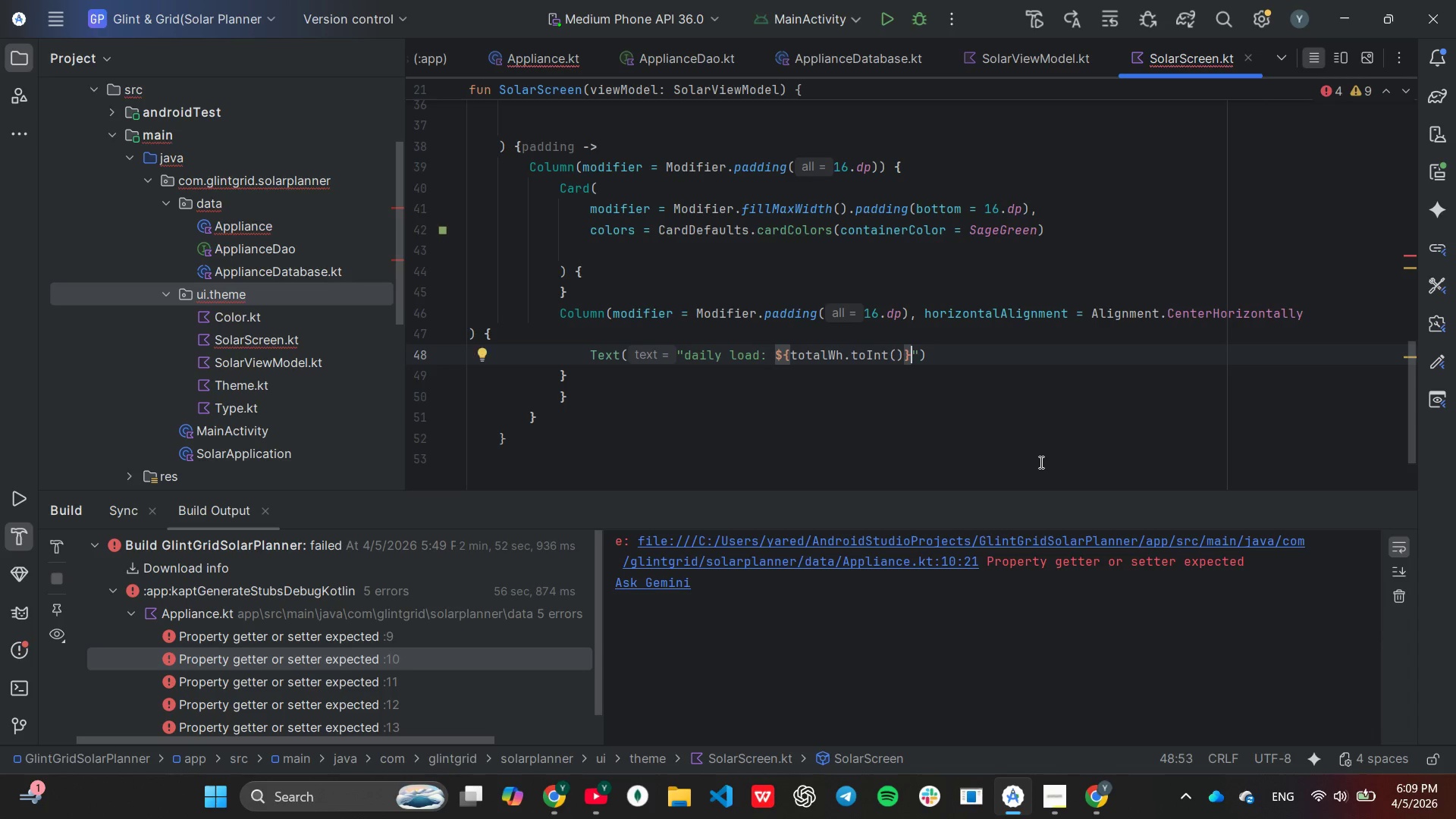 
type( Wh)
 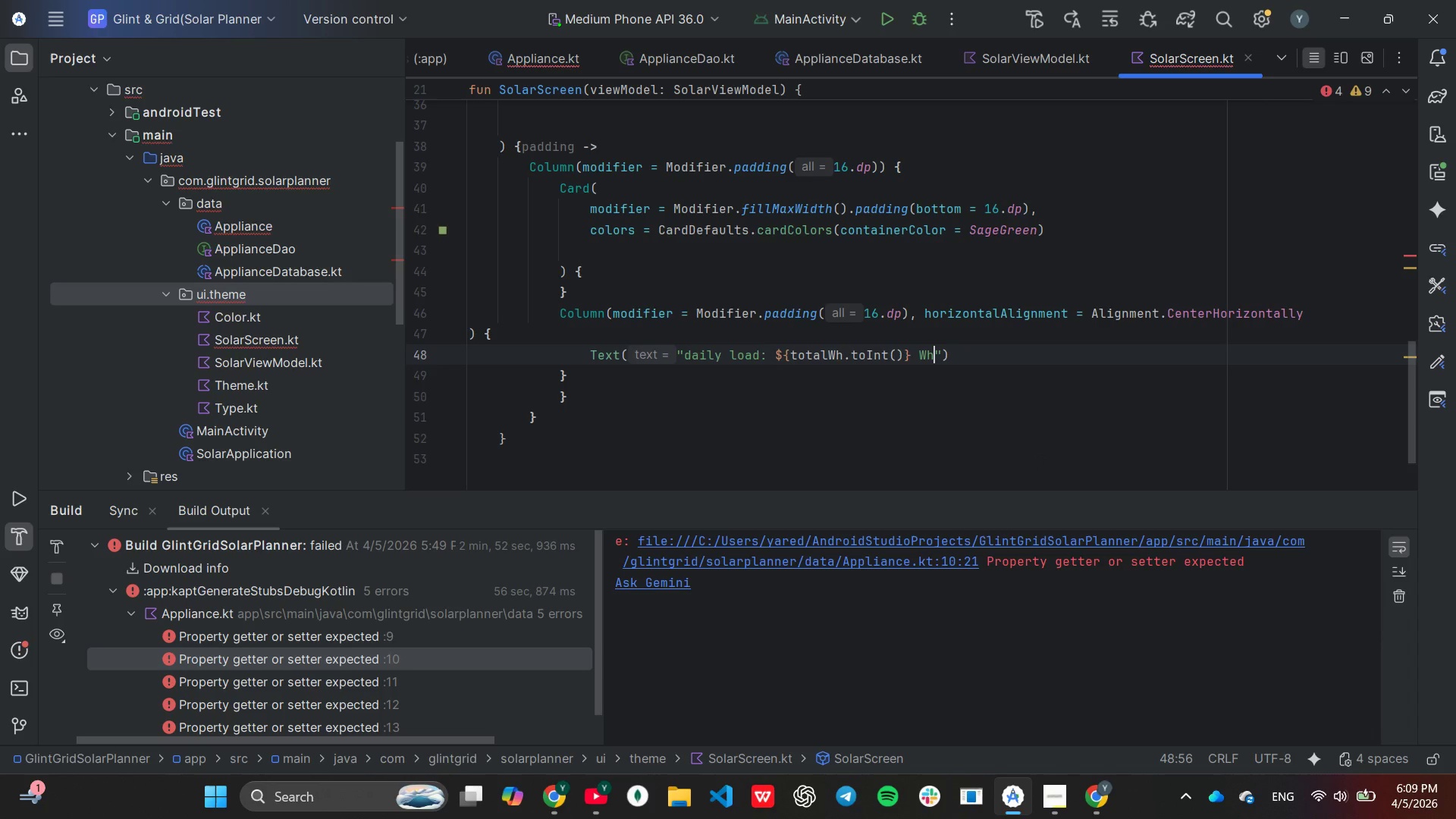 
key(ArrowRight)
 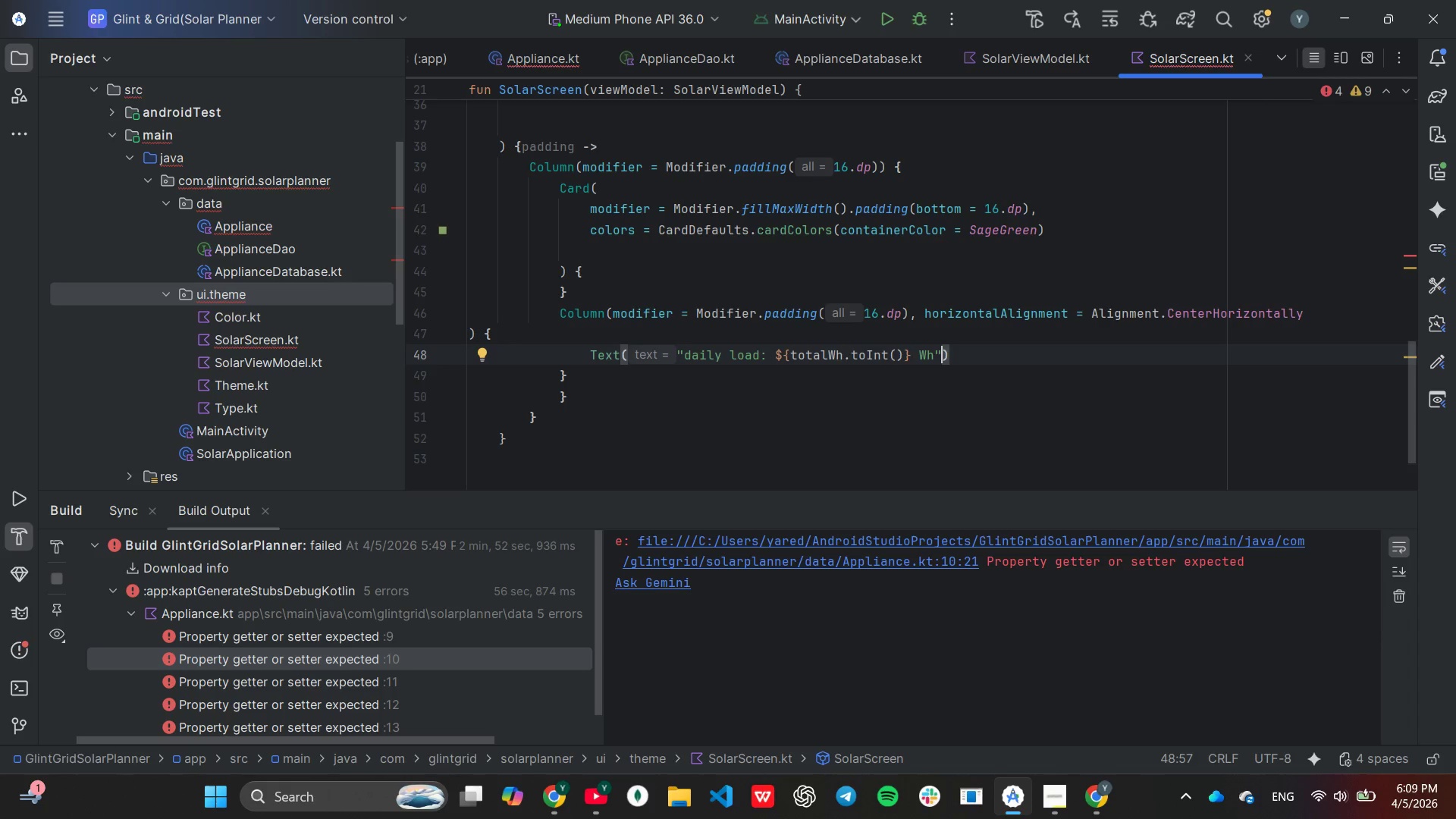 
type(, colo)
 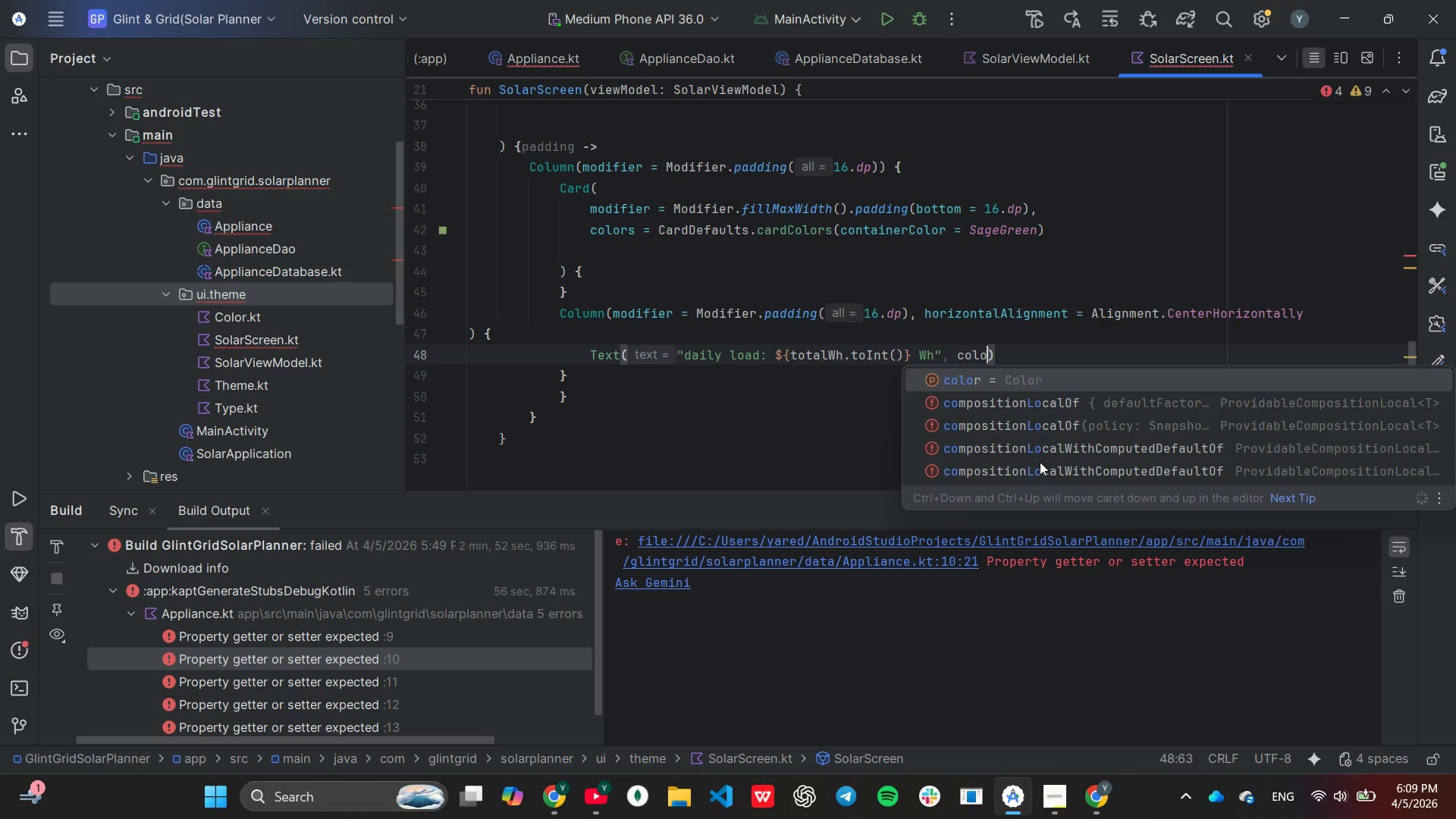 
key(Enter)
 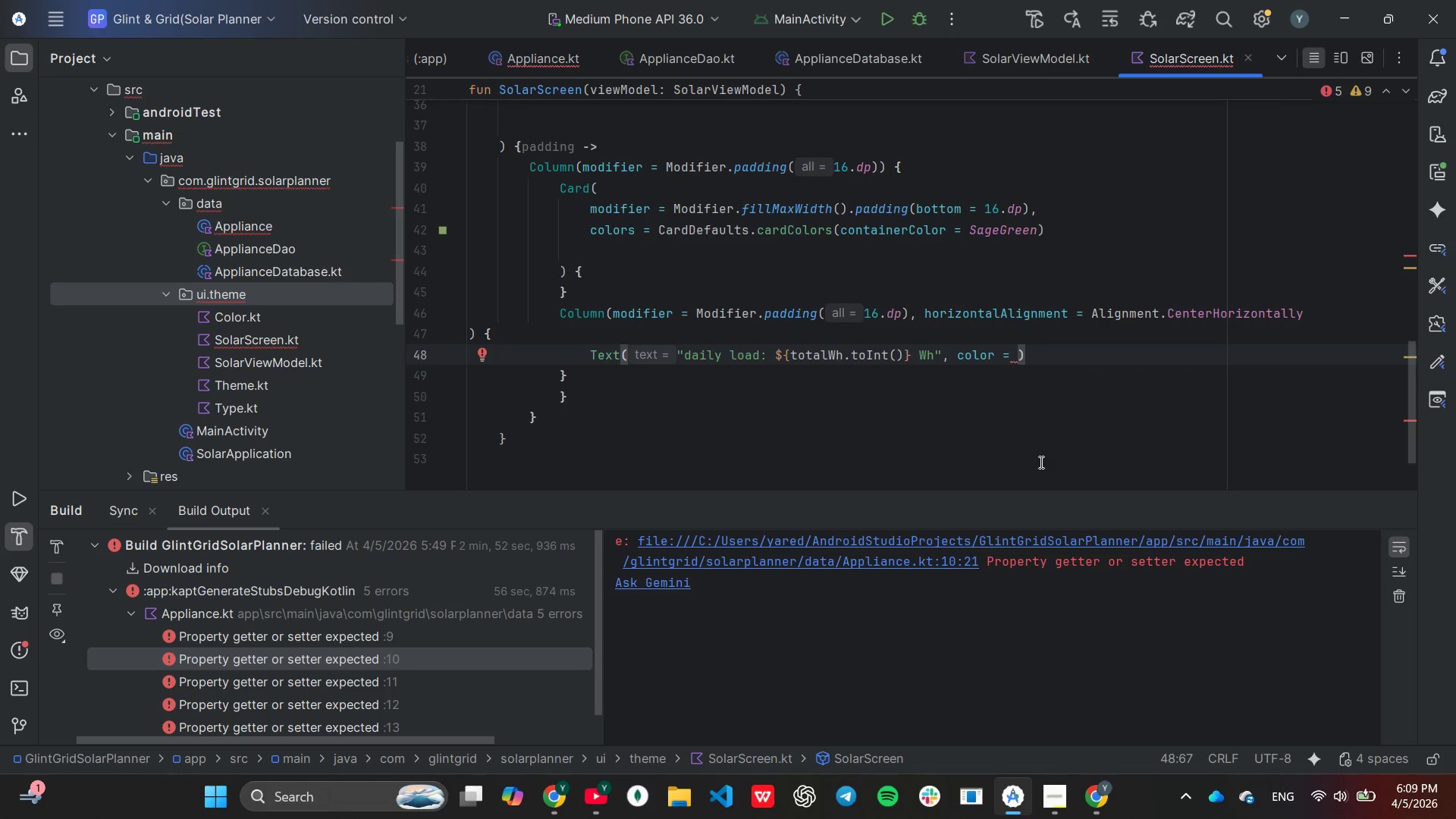 
type(COl)
 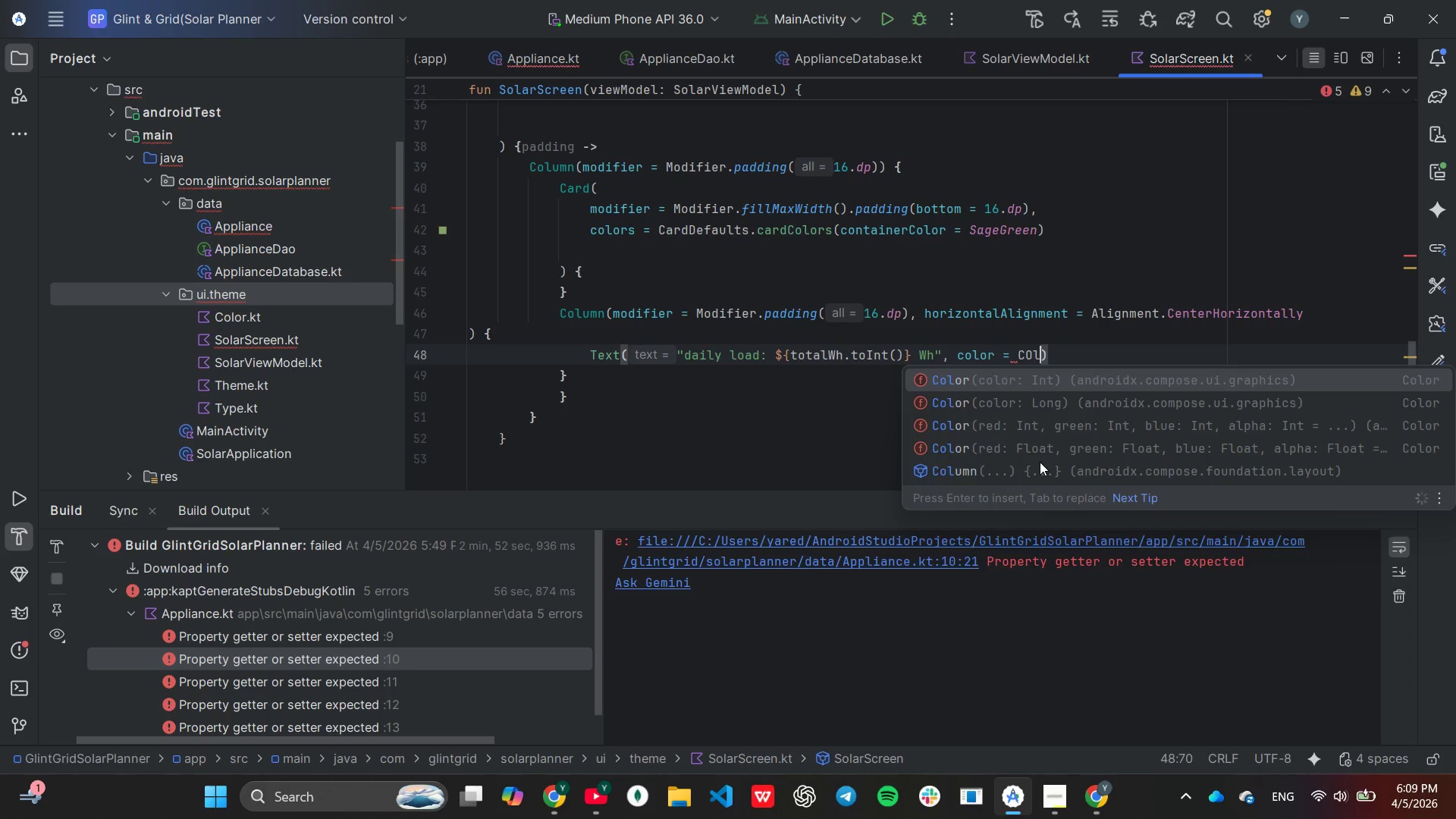 
key(Enter)
 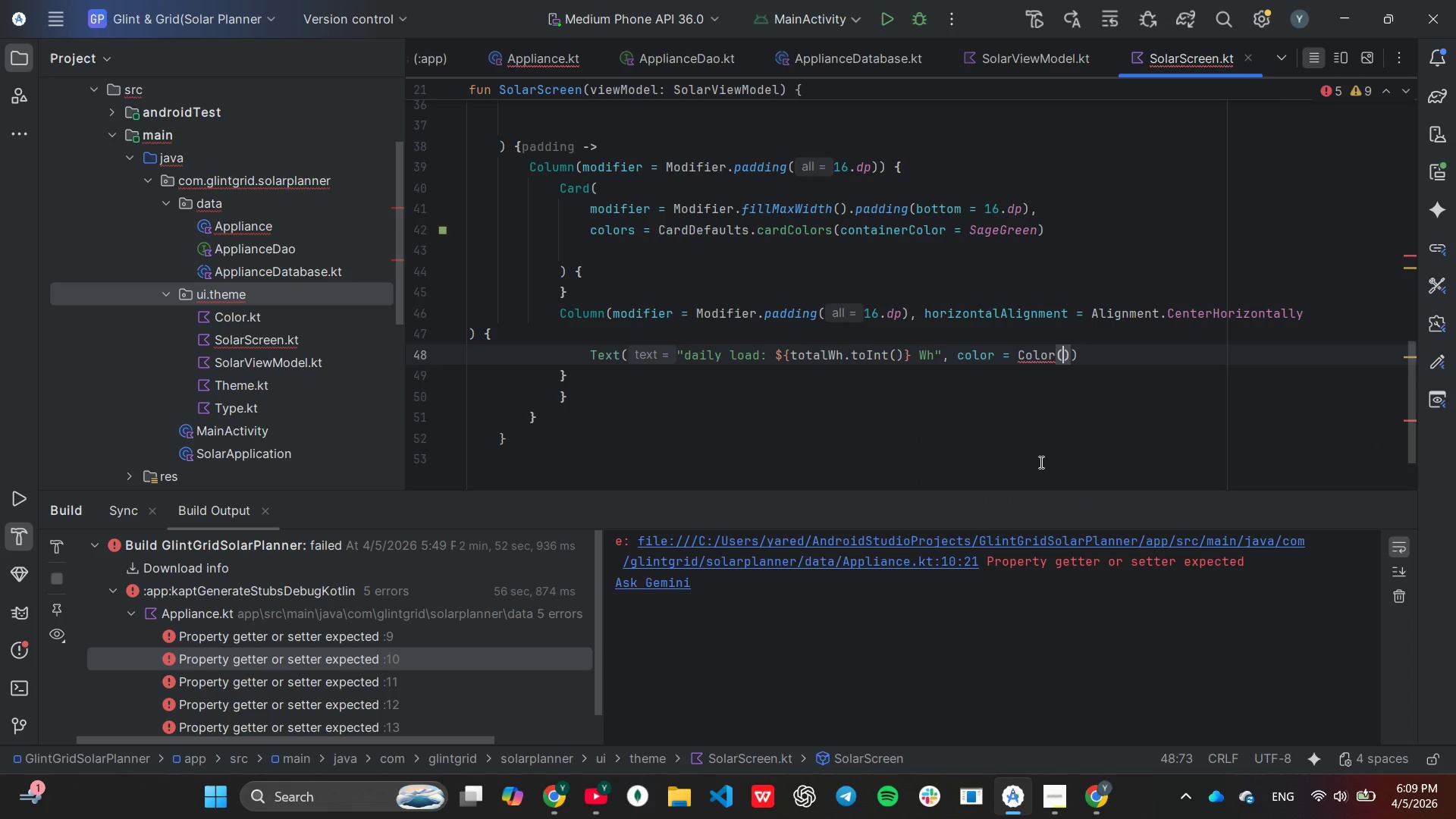 
key(Backspace)
 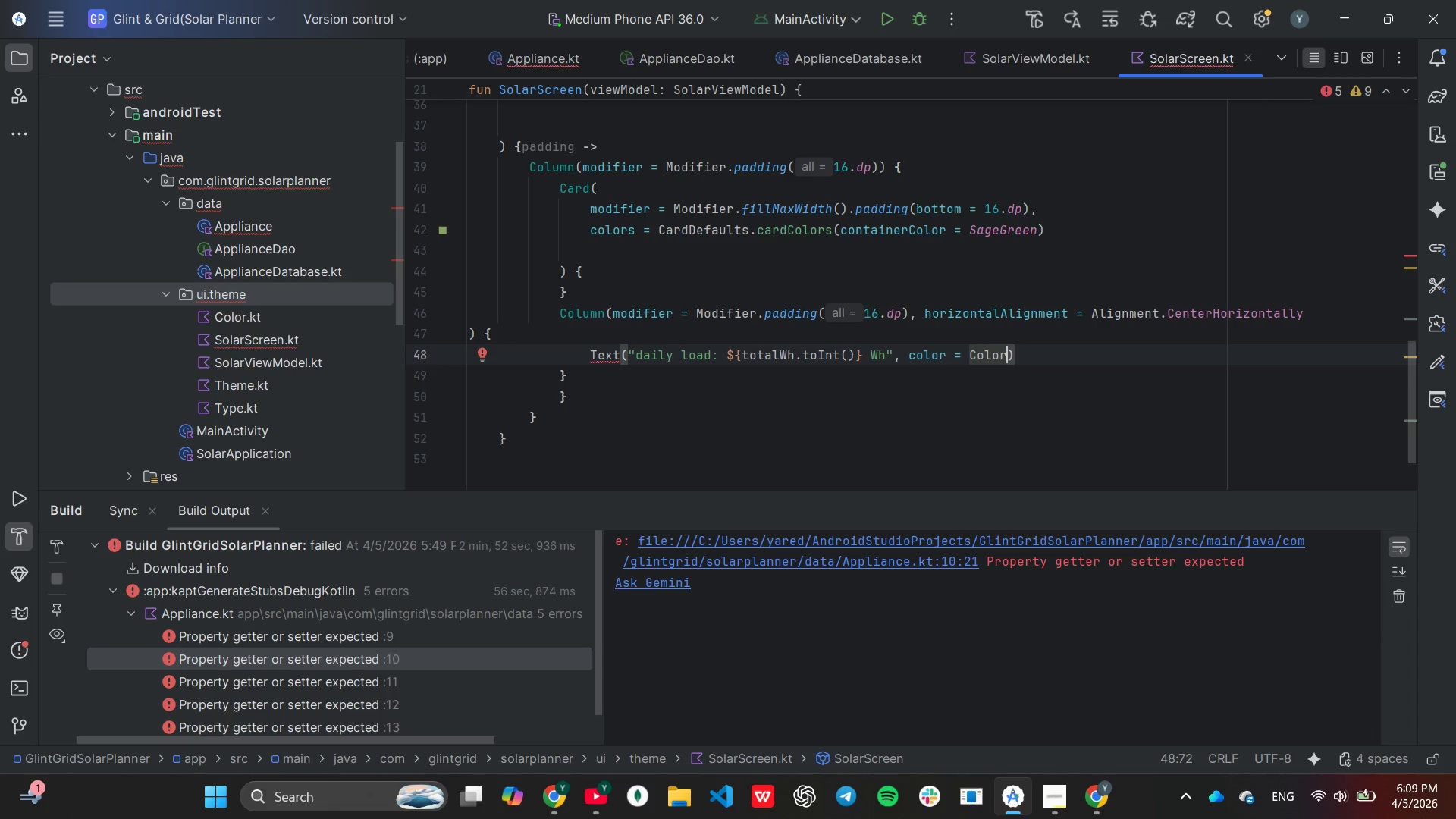 
key(Period)
 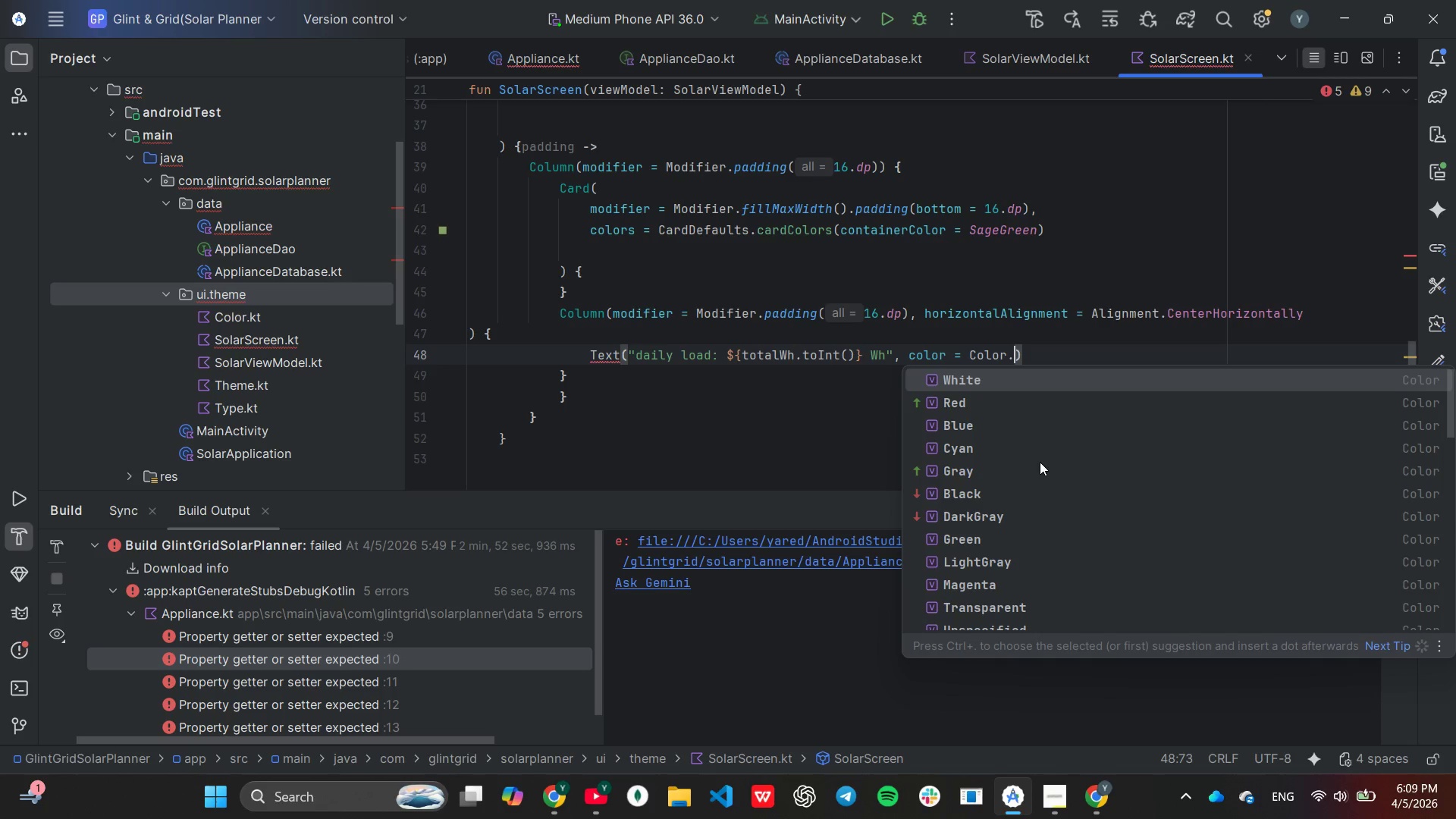 
hold_key(key=ShiftLeft, duration=0.38)
 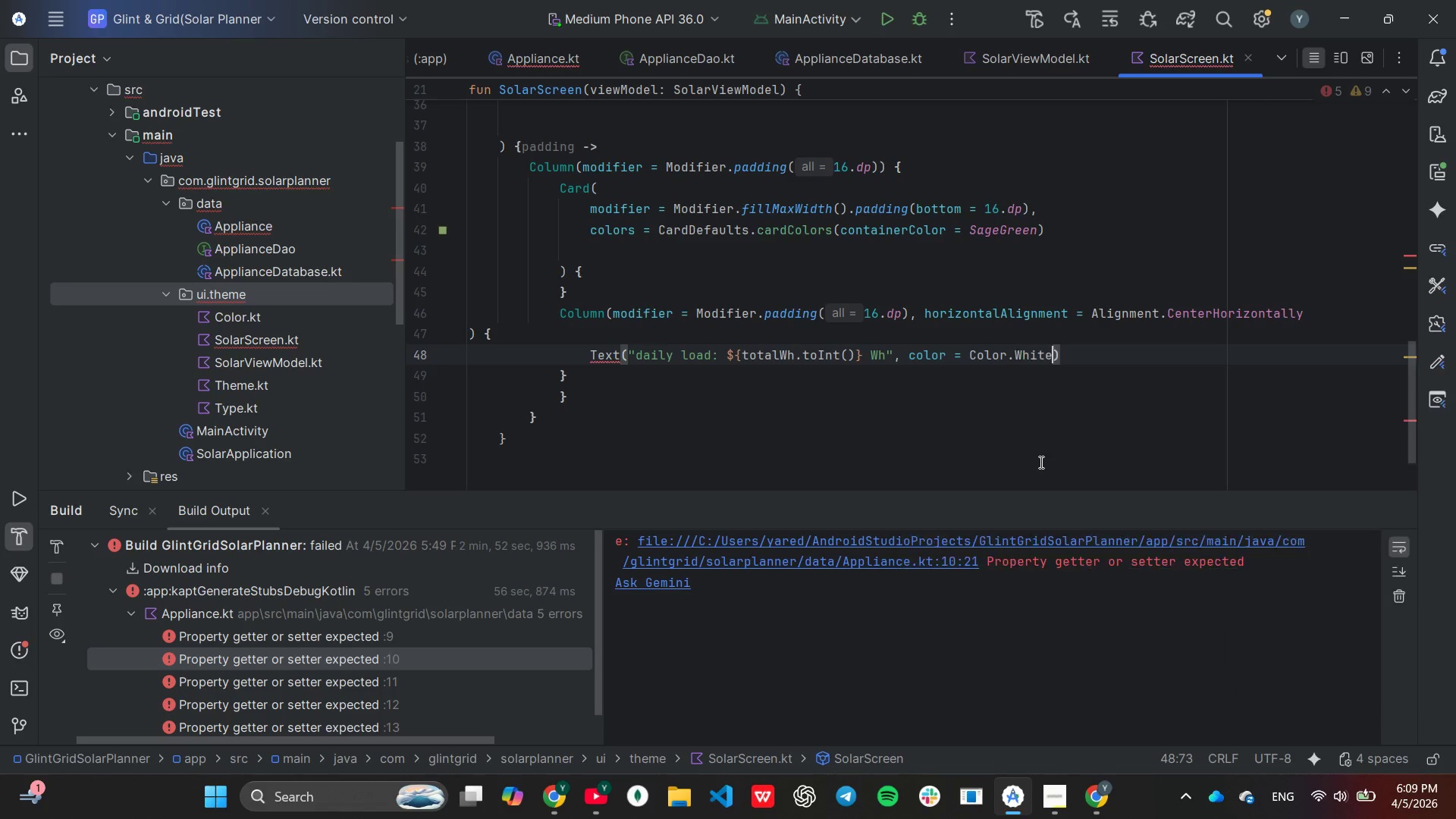 
key(Enter)
 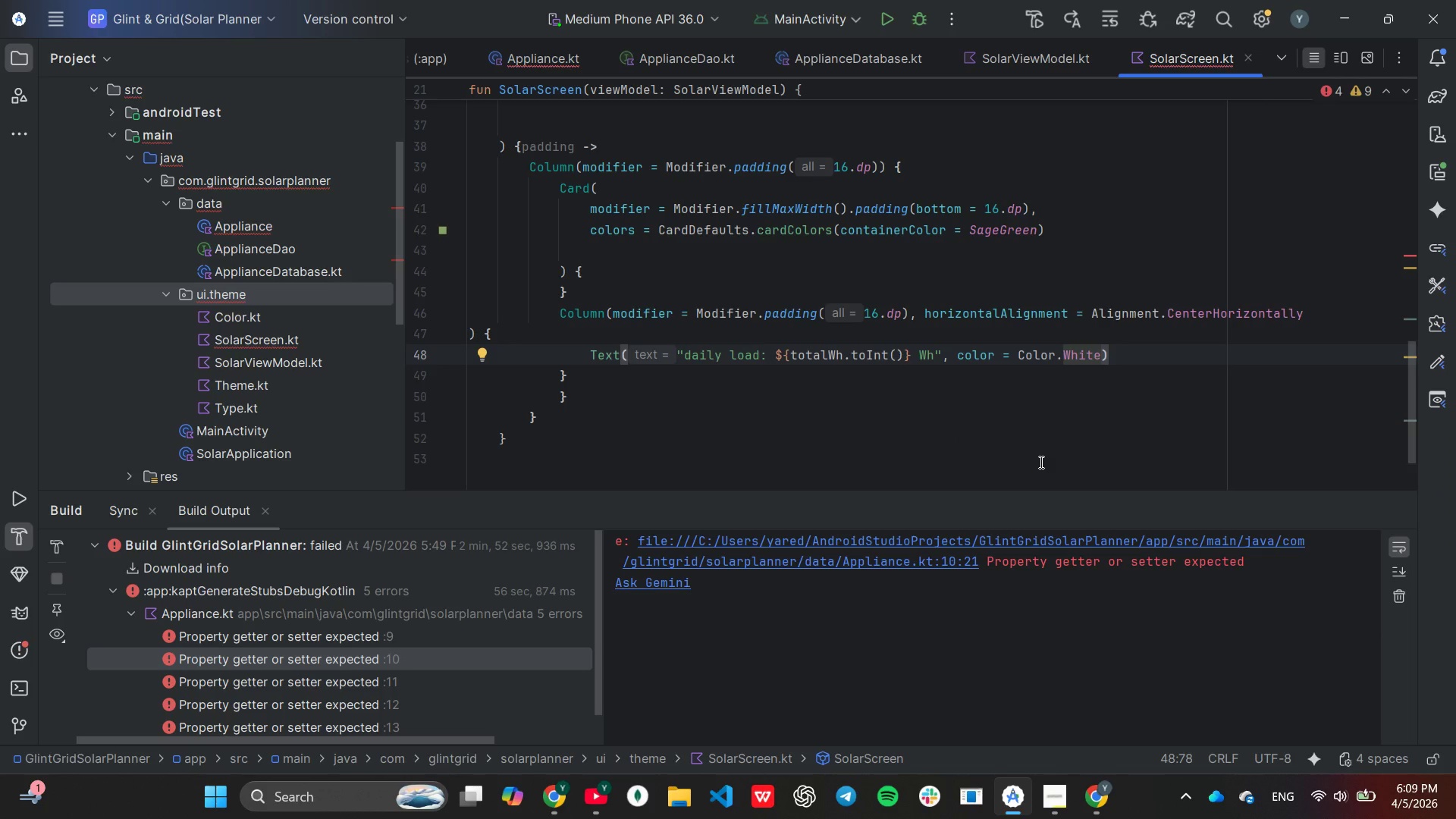 
type(, font)
 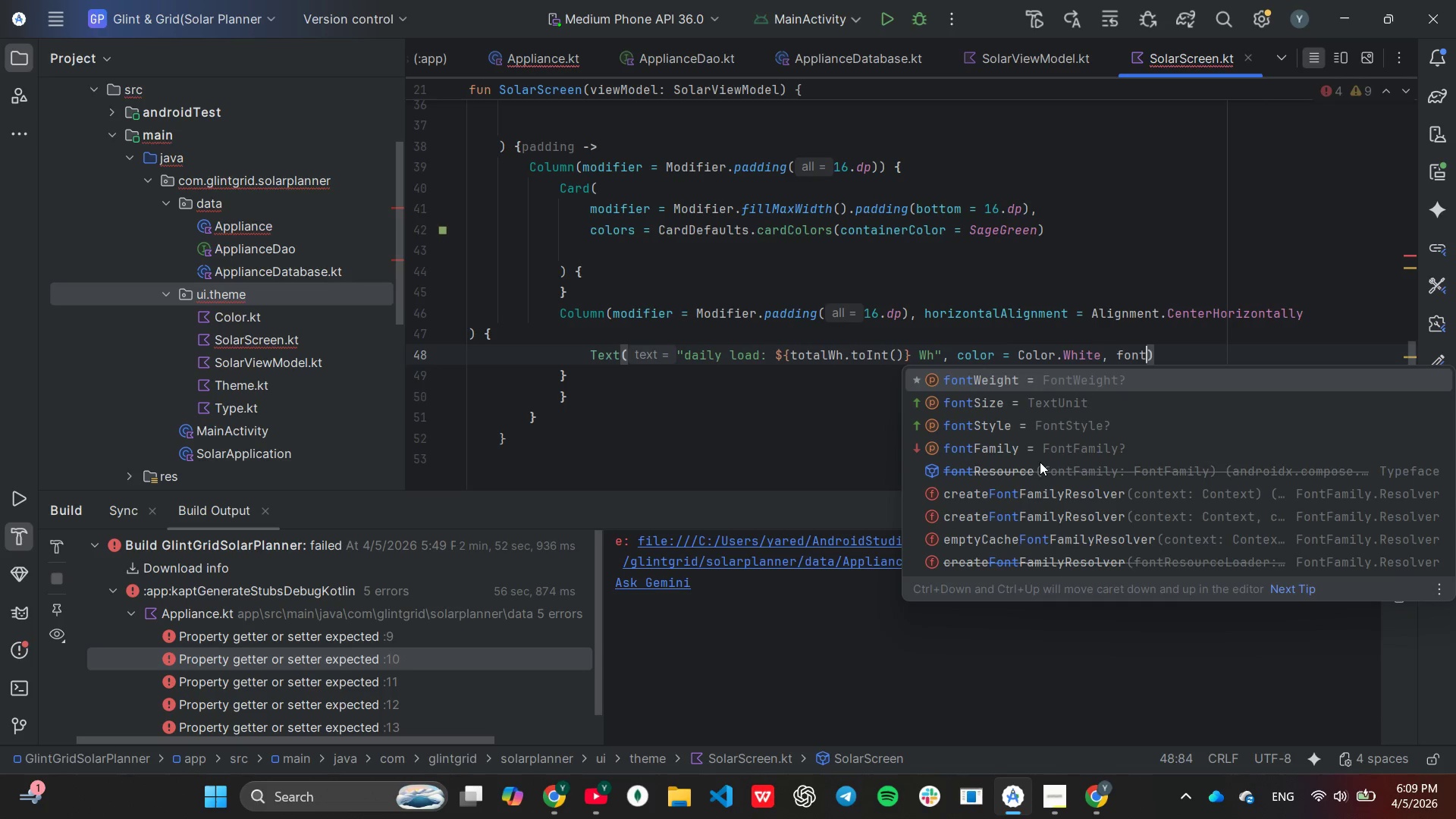 
key(ArrowDown)
 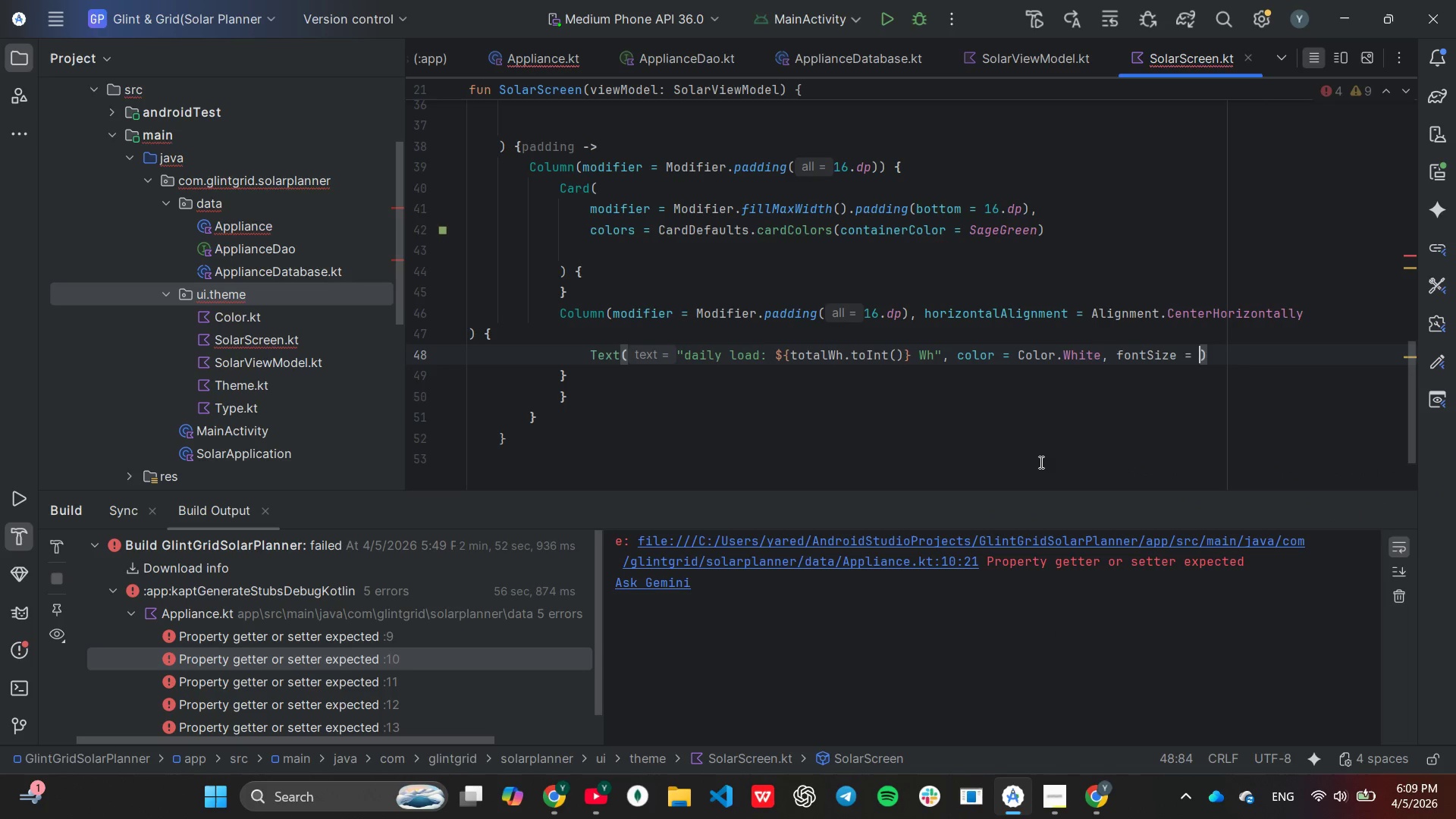 
key(Enter)
 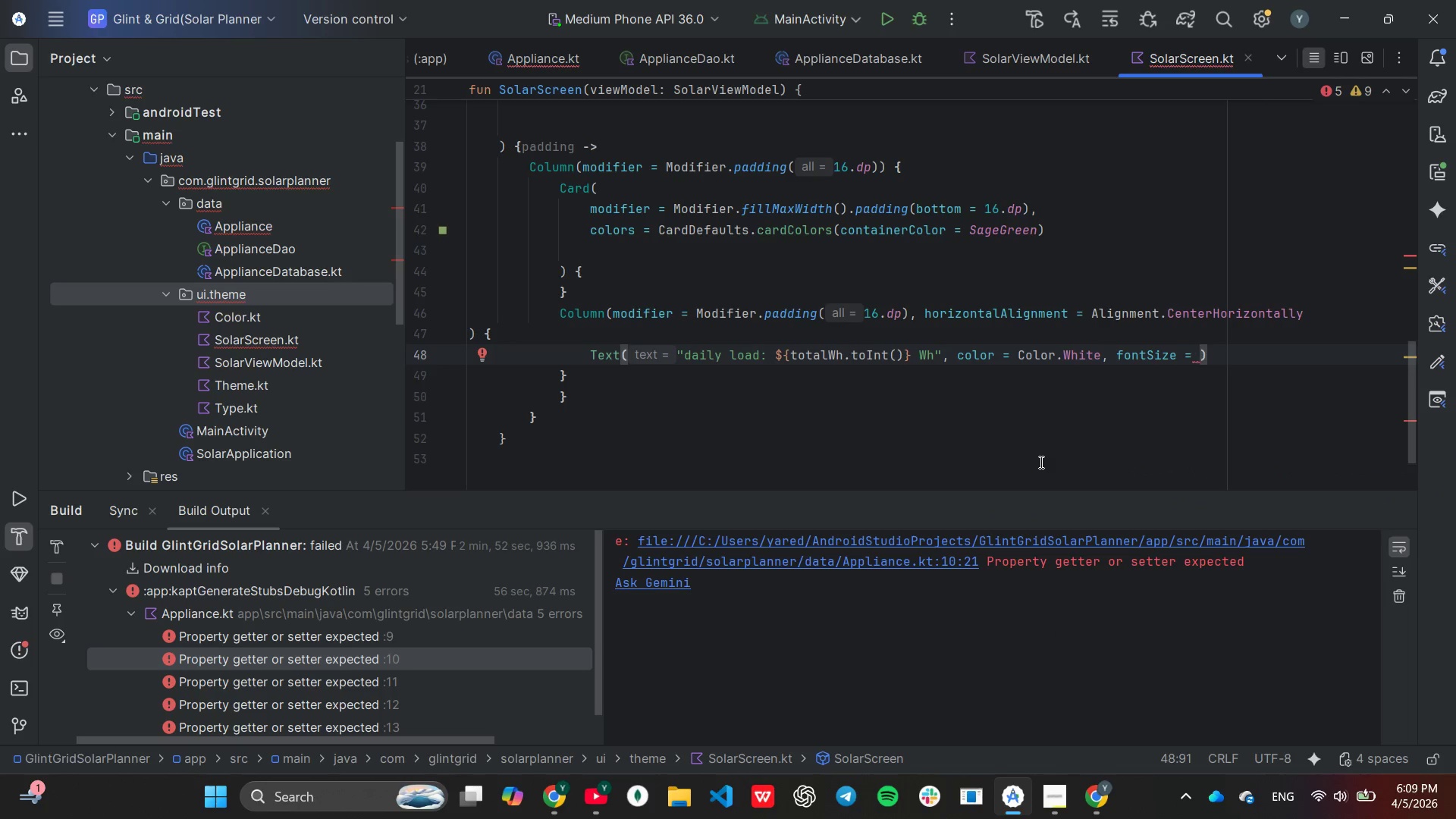 
type(18.sp)
 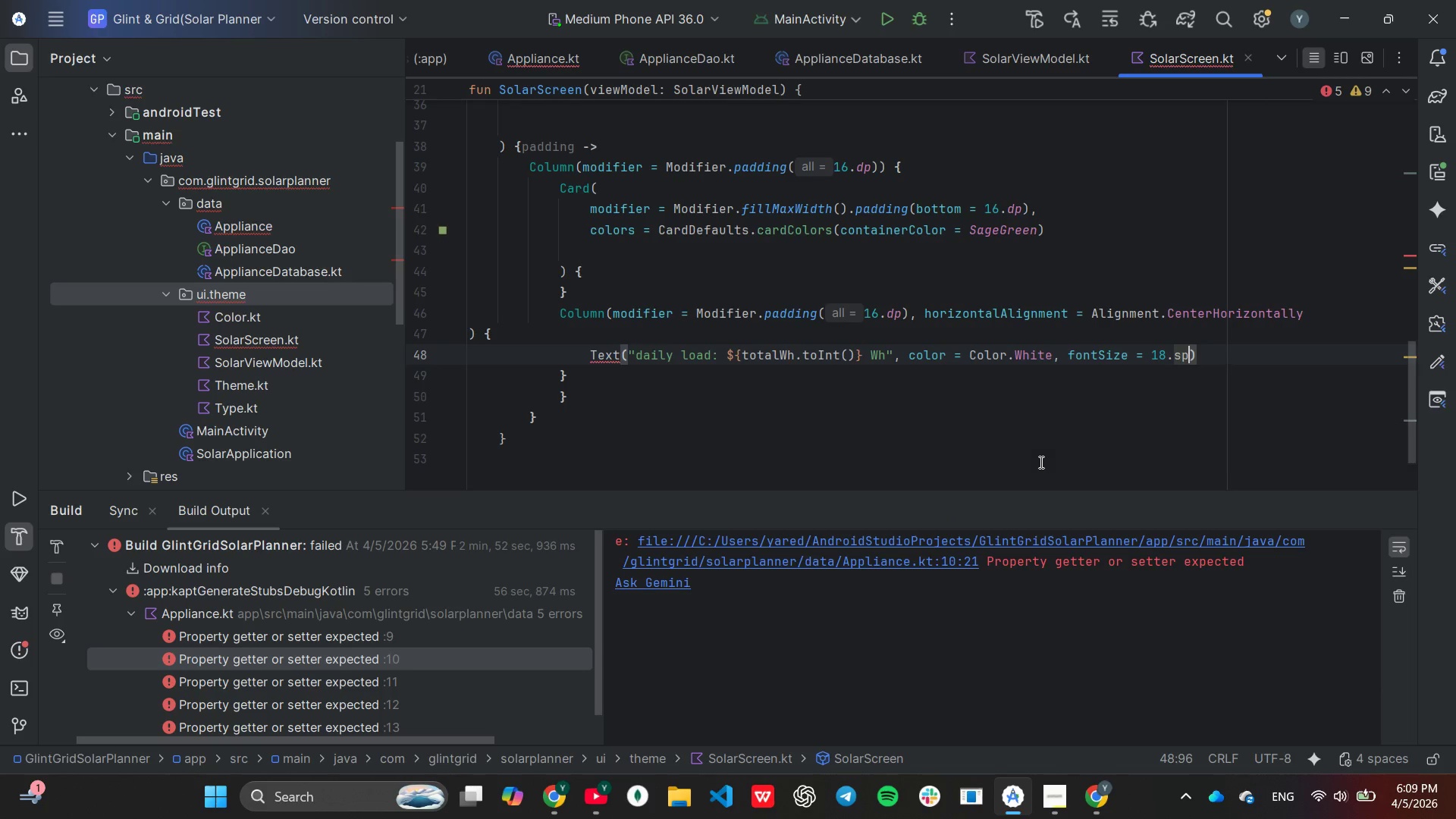 
key(Enter)
 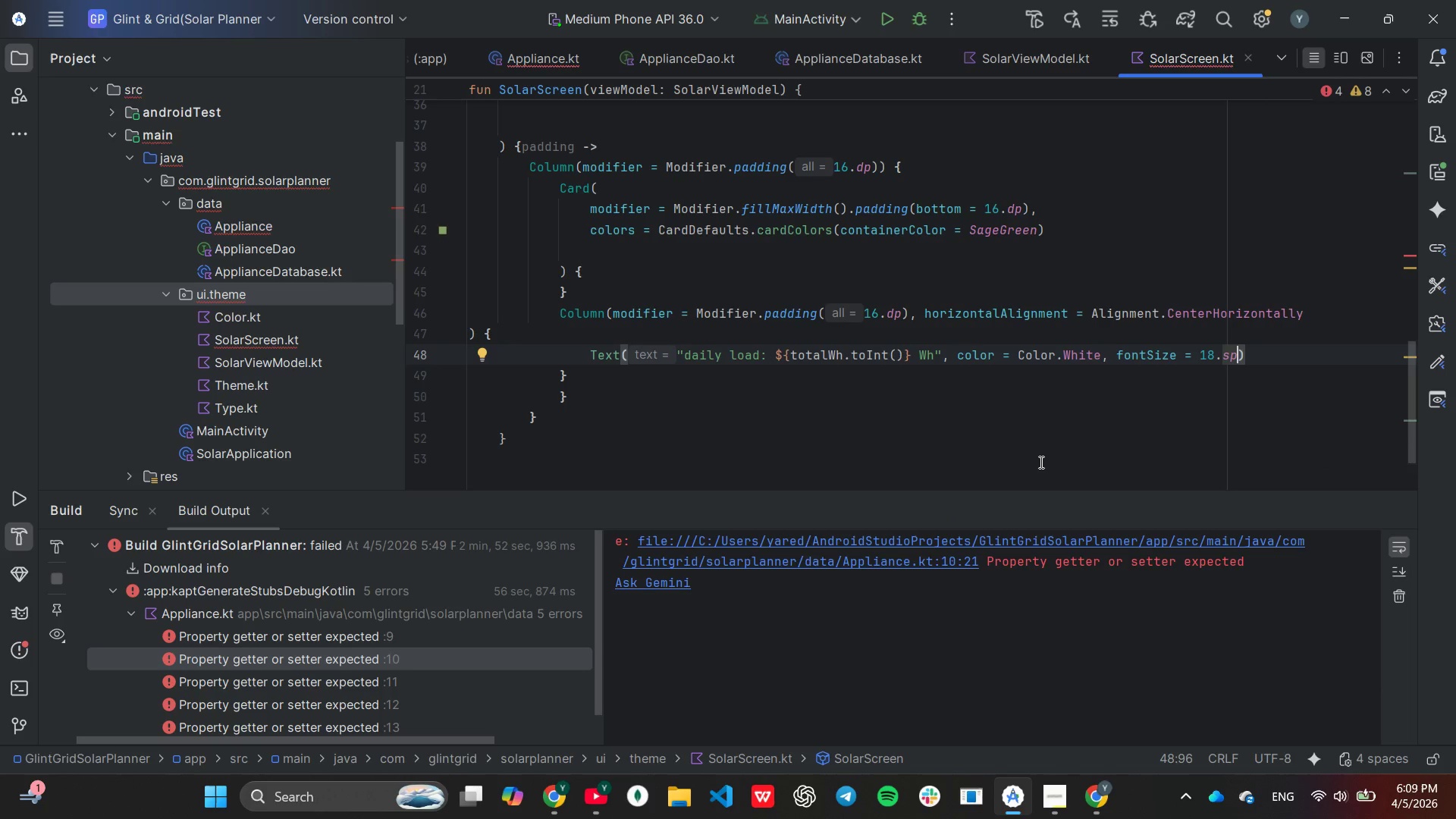 
key(ArrowRight)
 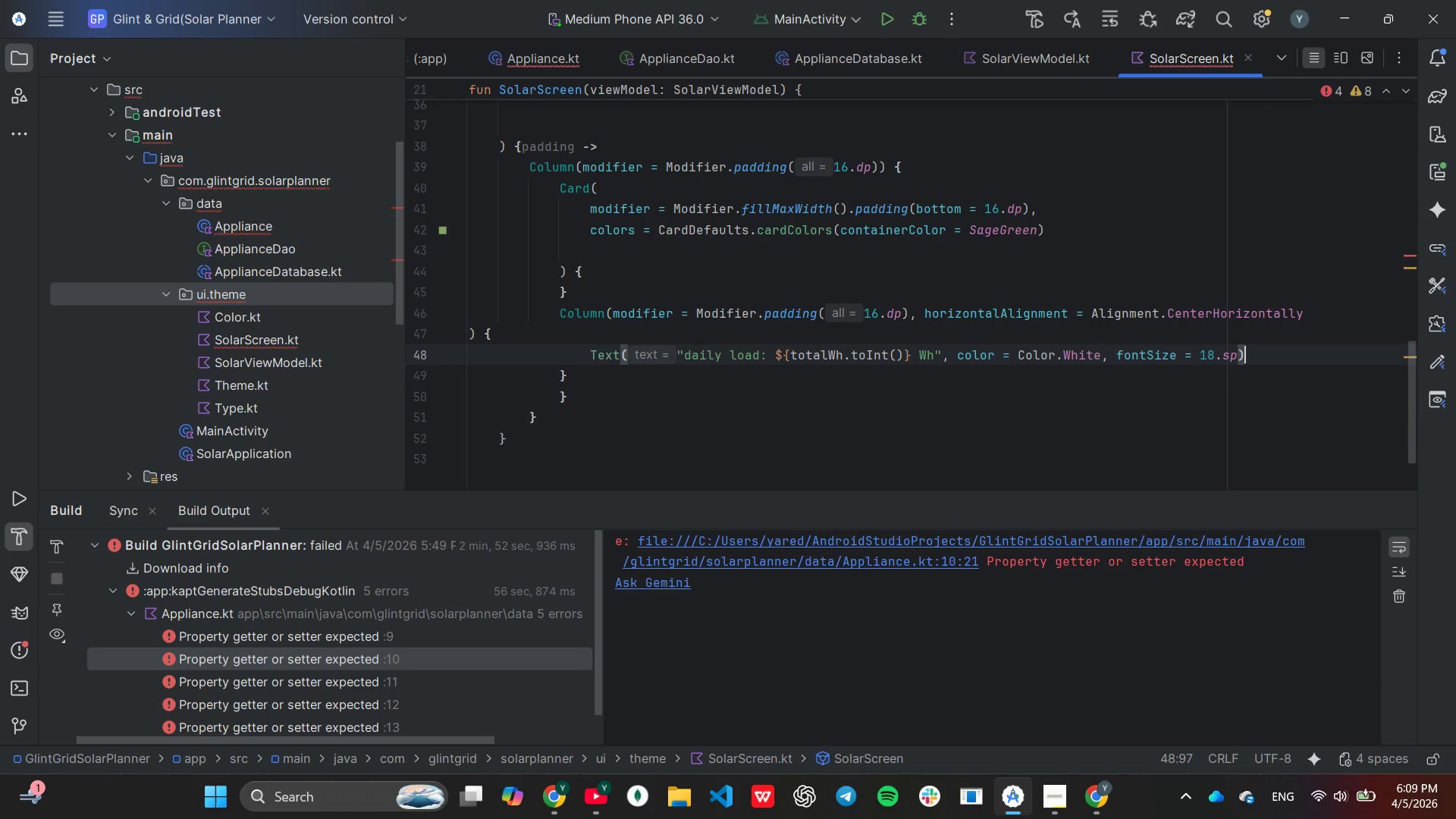 
key(Enter)
 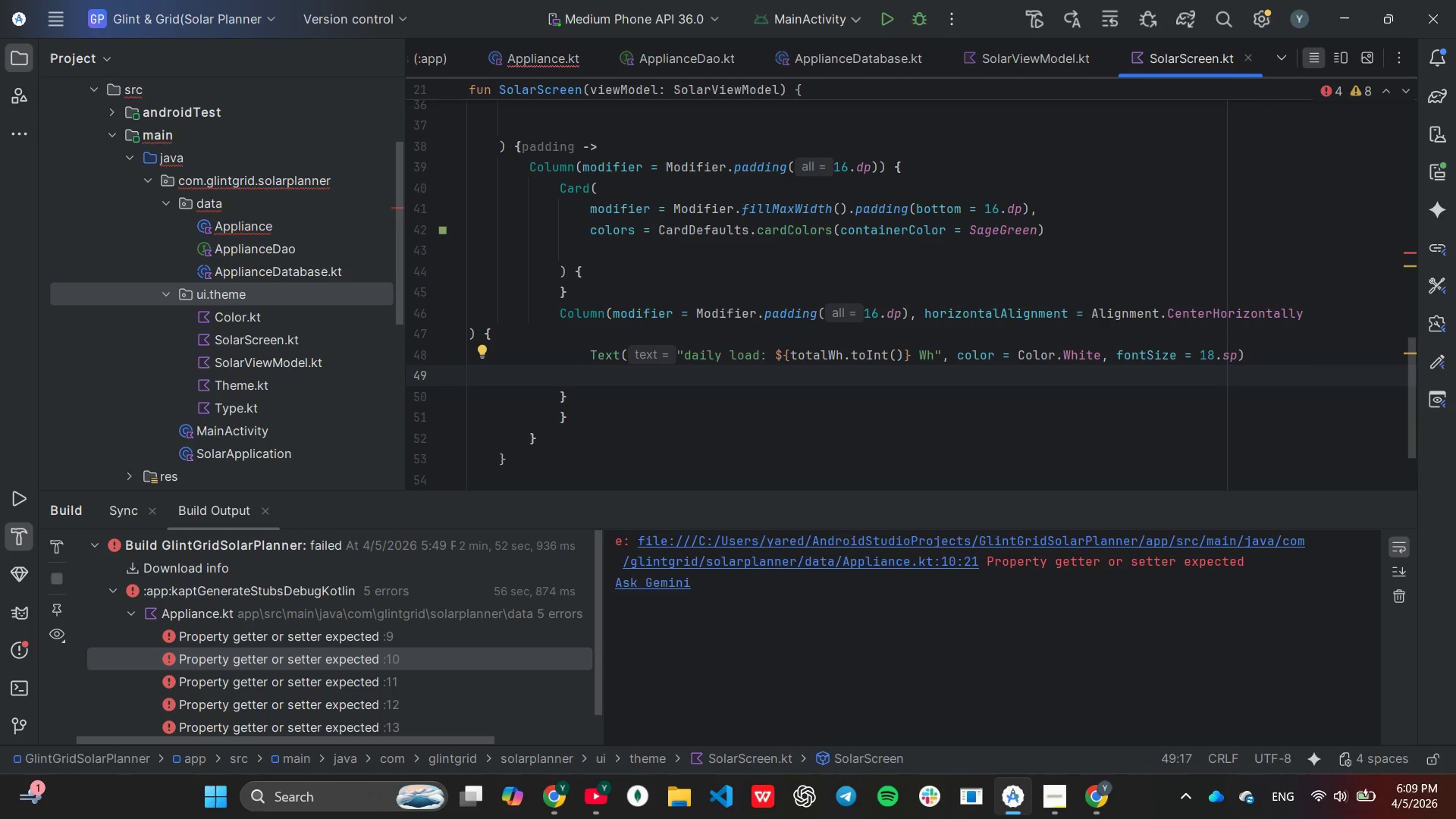 
type(Te)
 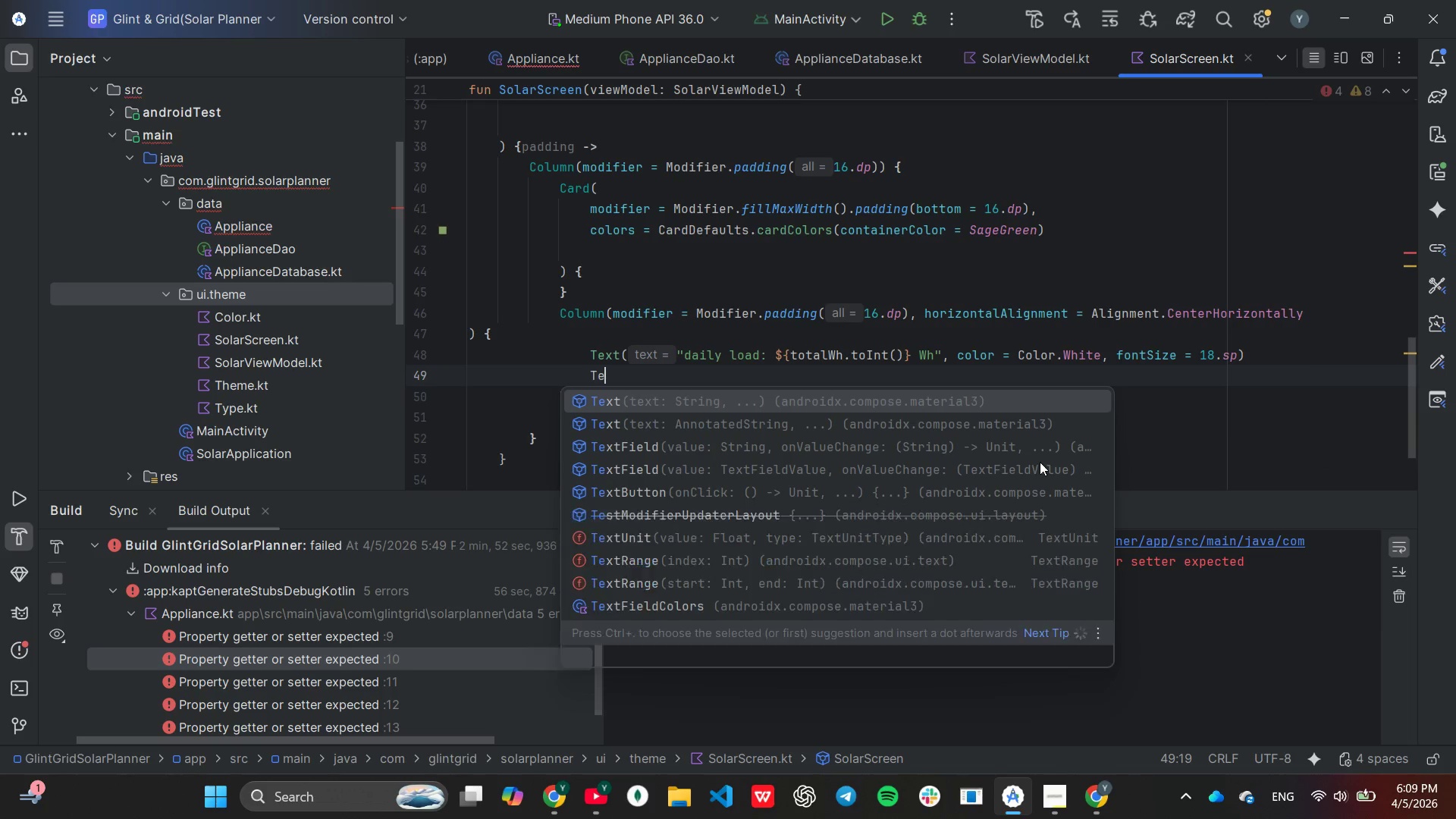 
key(Enter)
 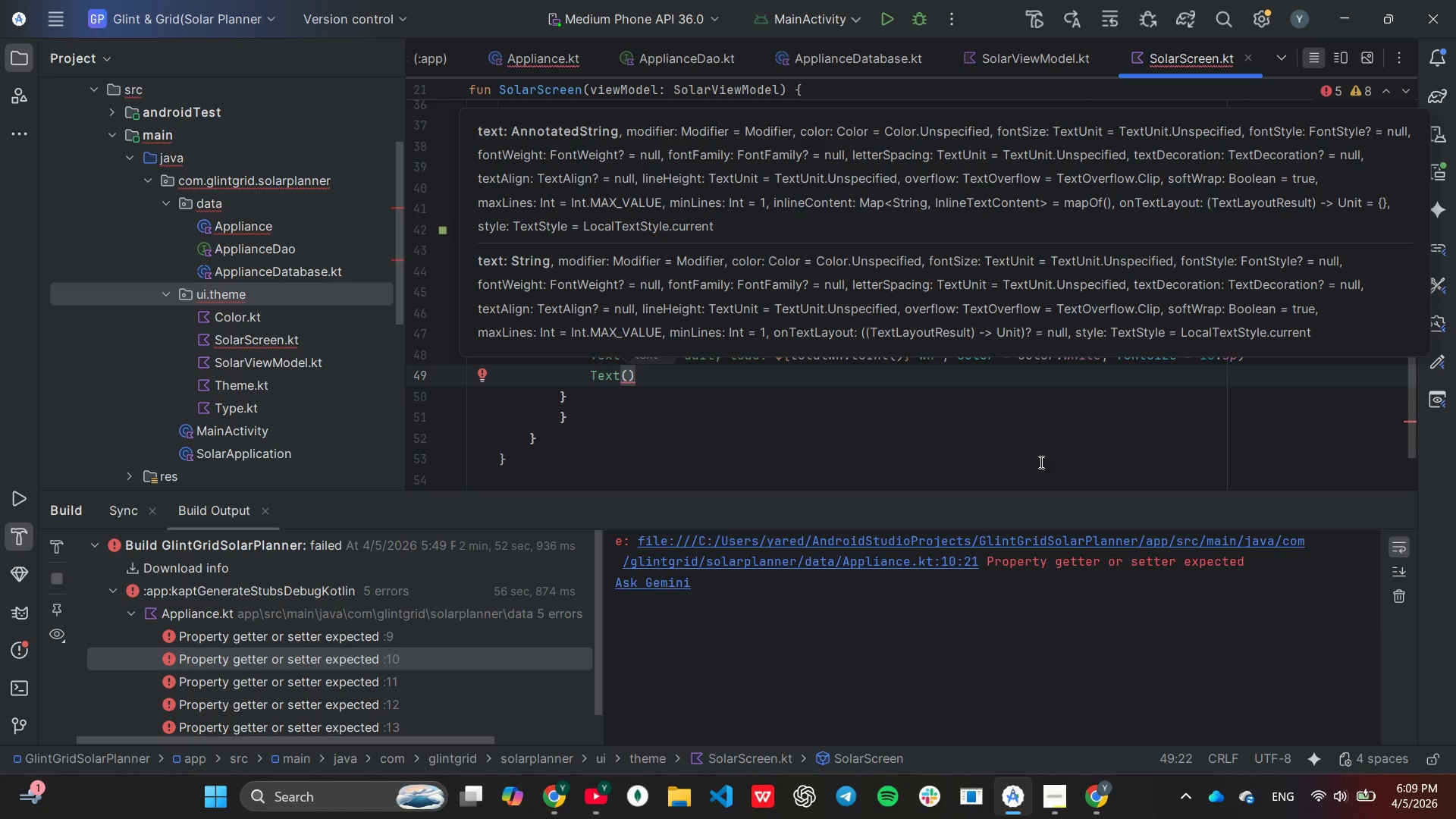 
key(Enter)
 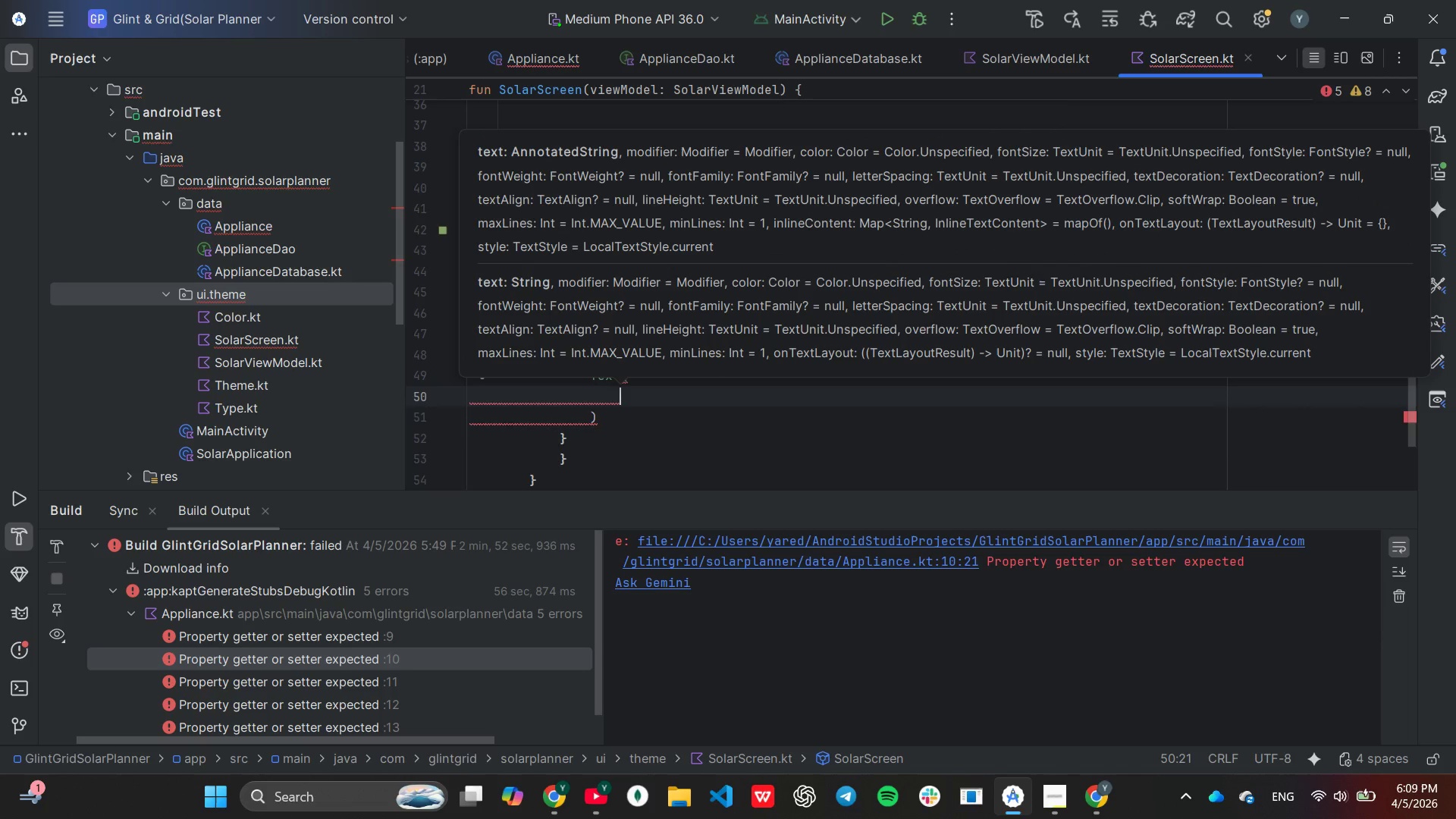 
type(tex)
 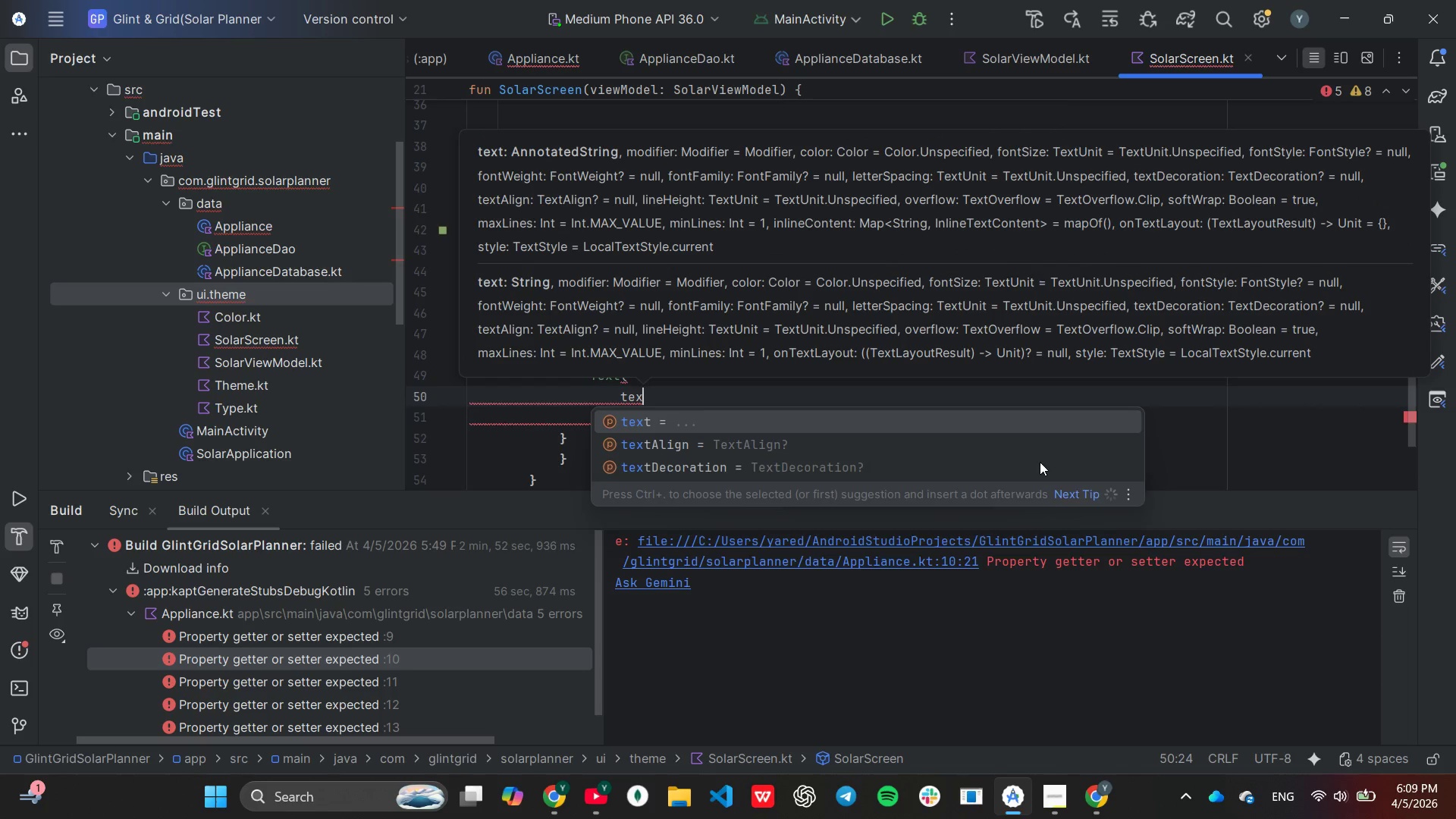 
key(Enter)
 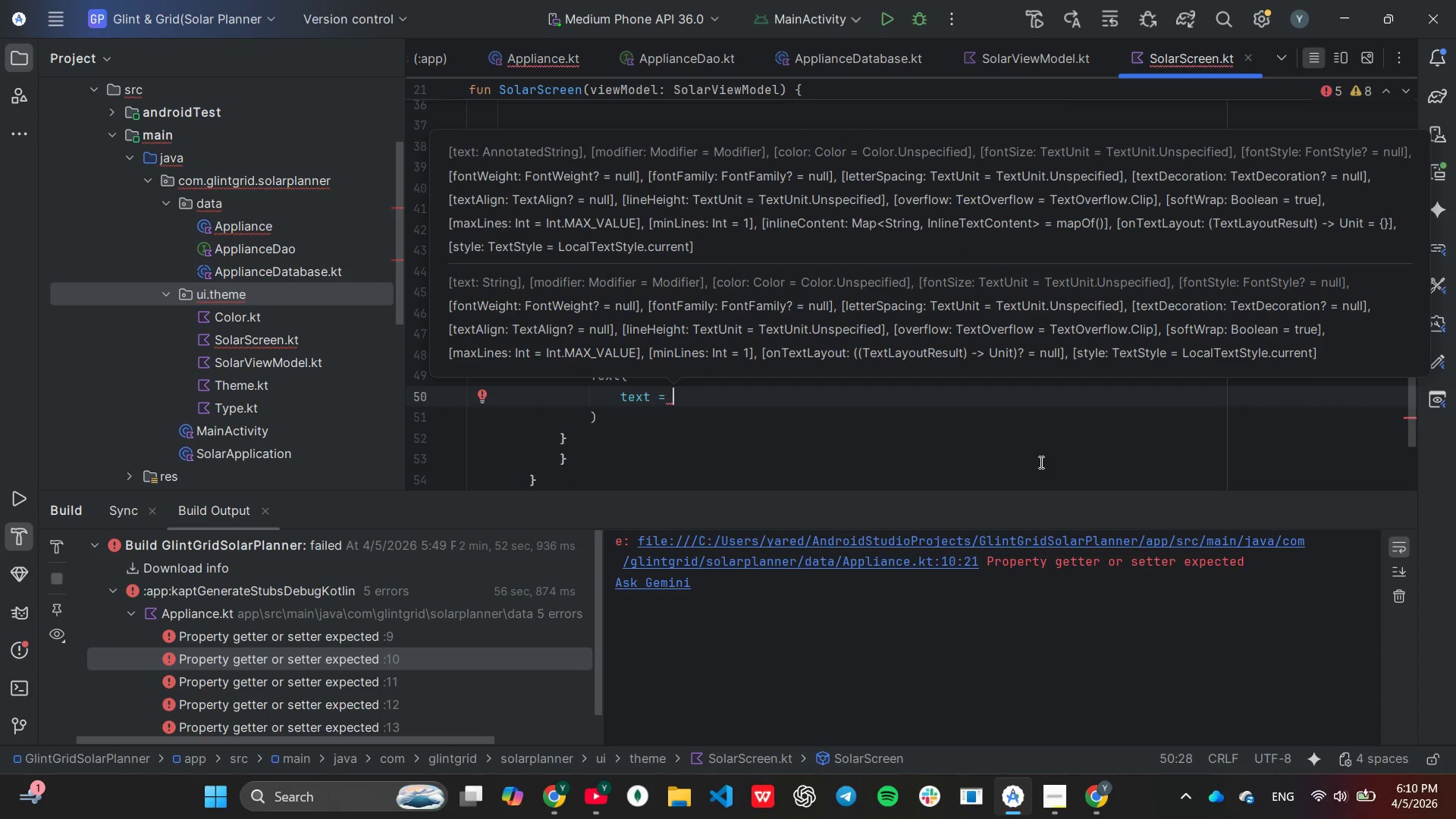 
type(view)
 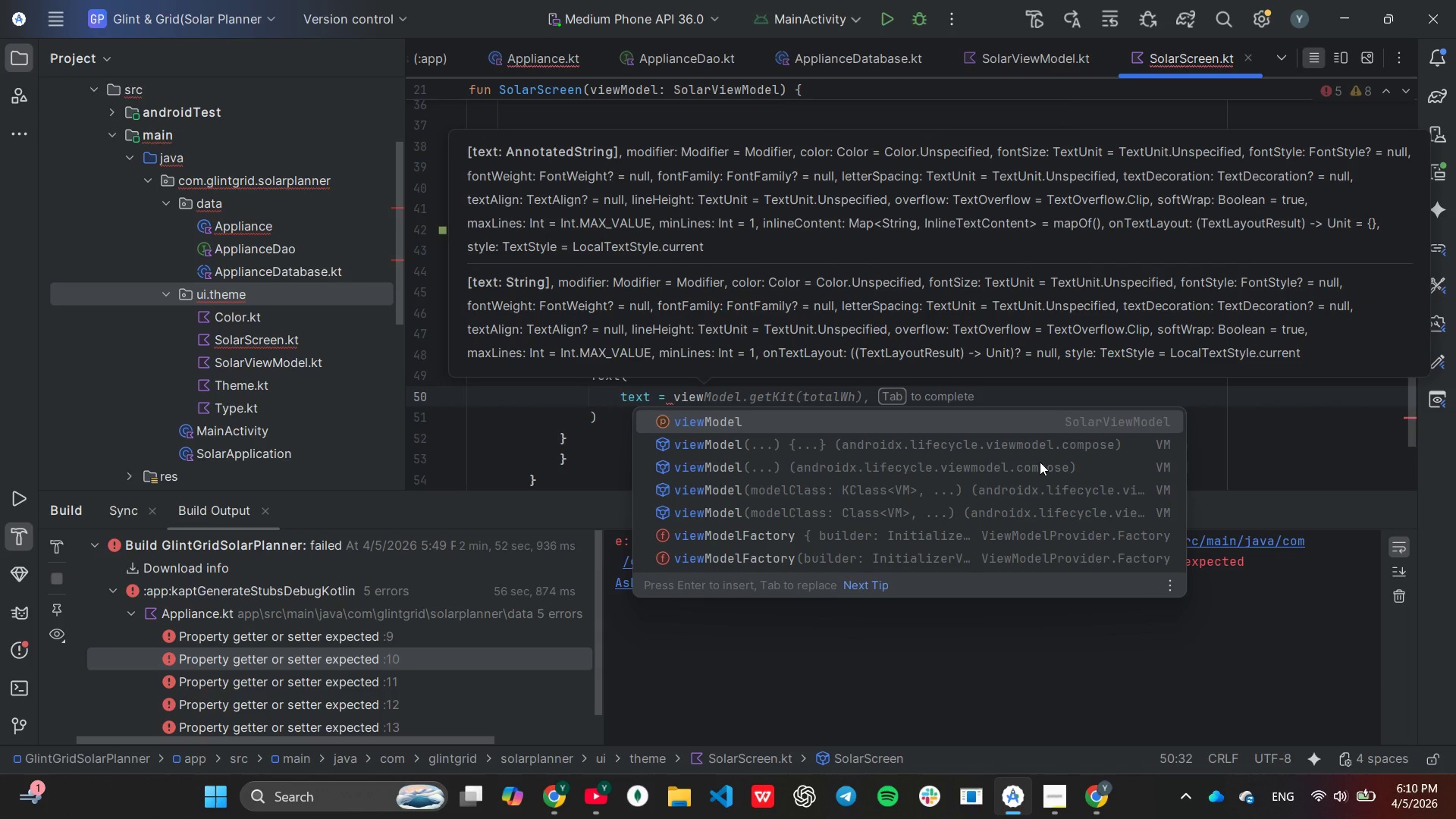 
key(Enter)
 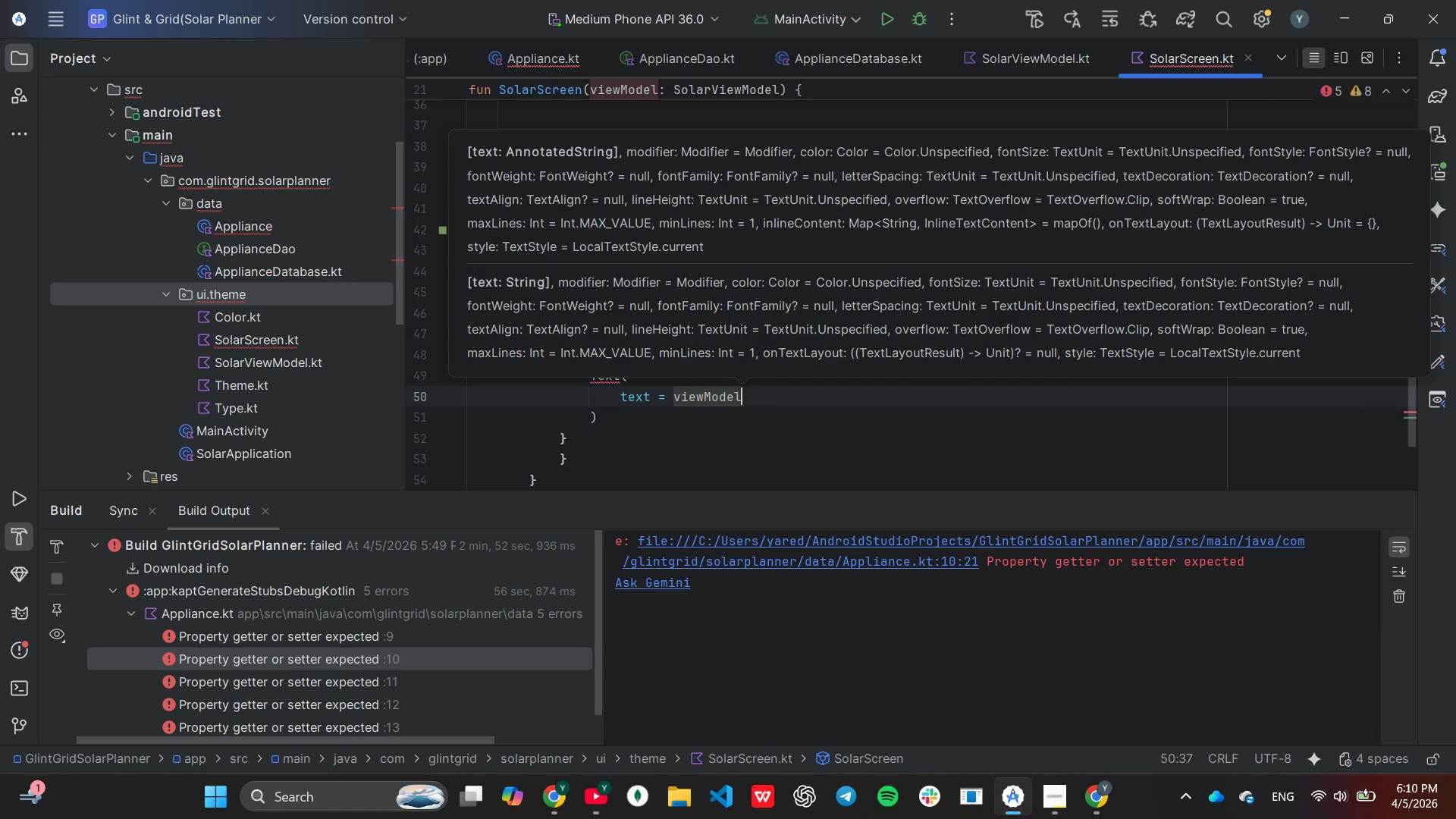 
key(Period)
 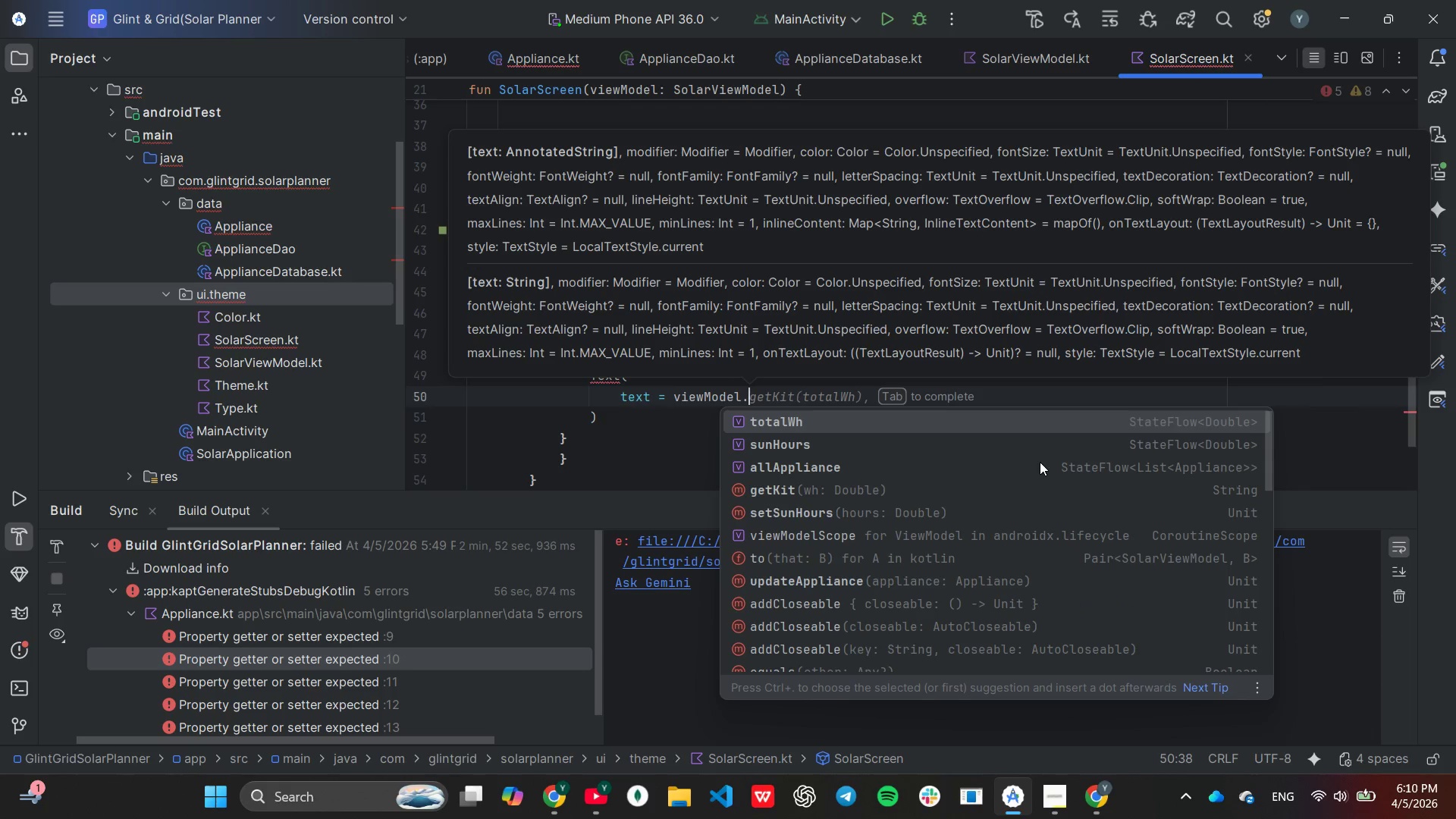 
key(G)
 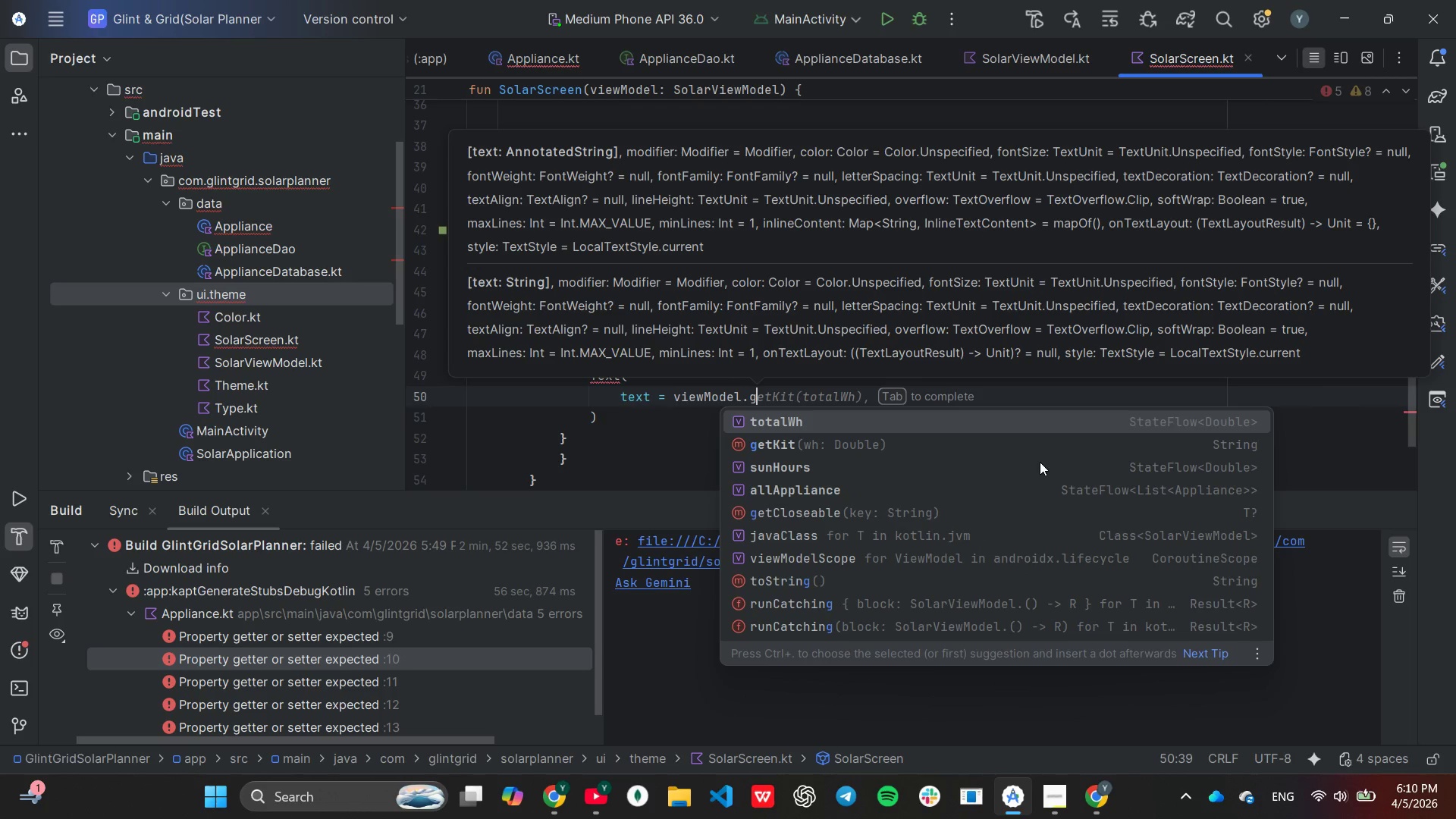 
key(ArrowDown)
 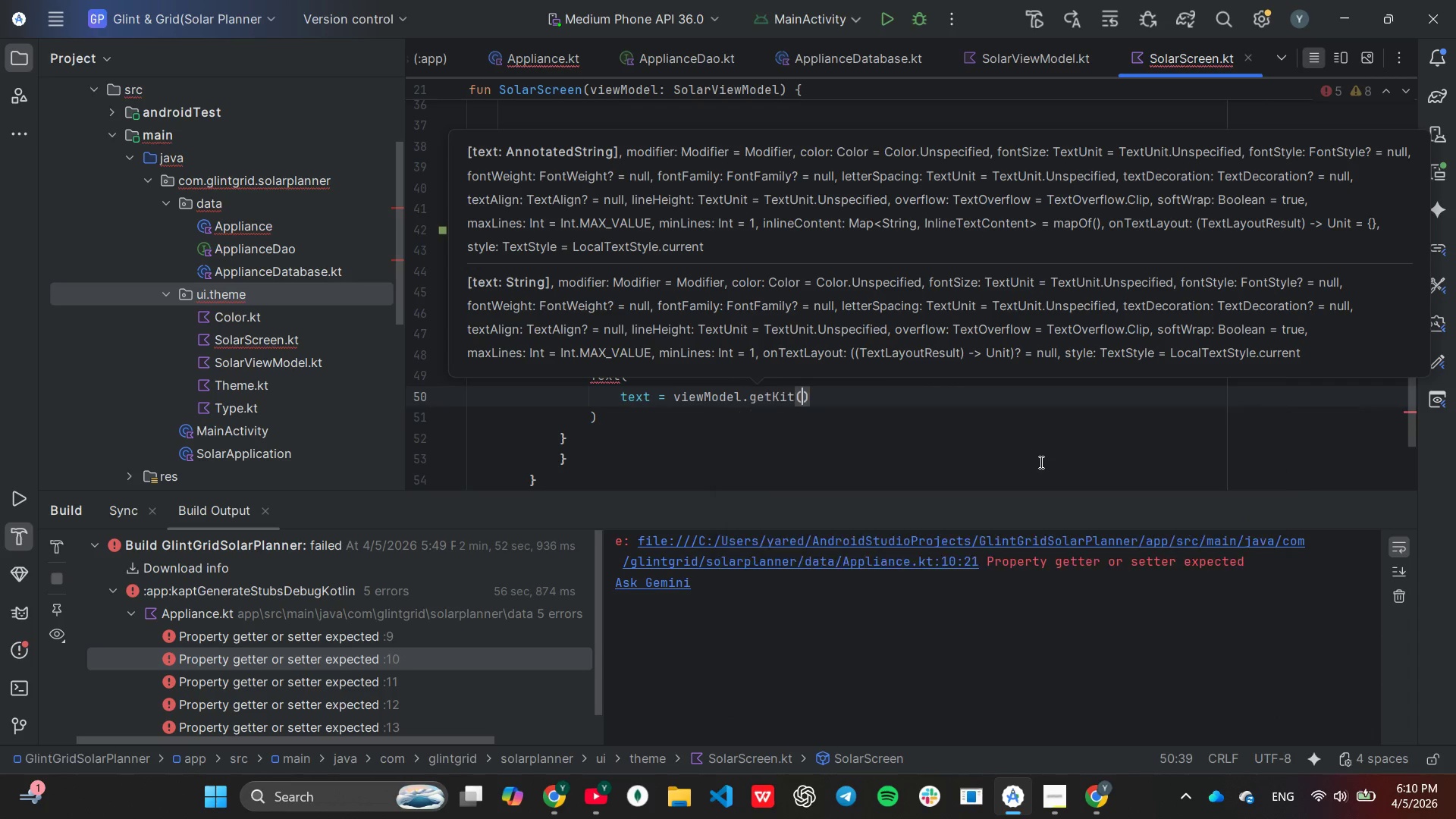 
key(Enter)
 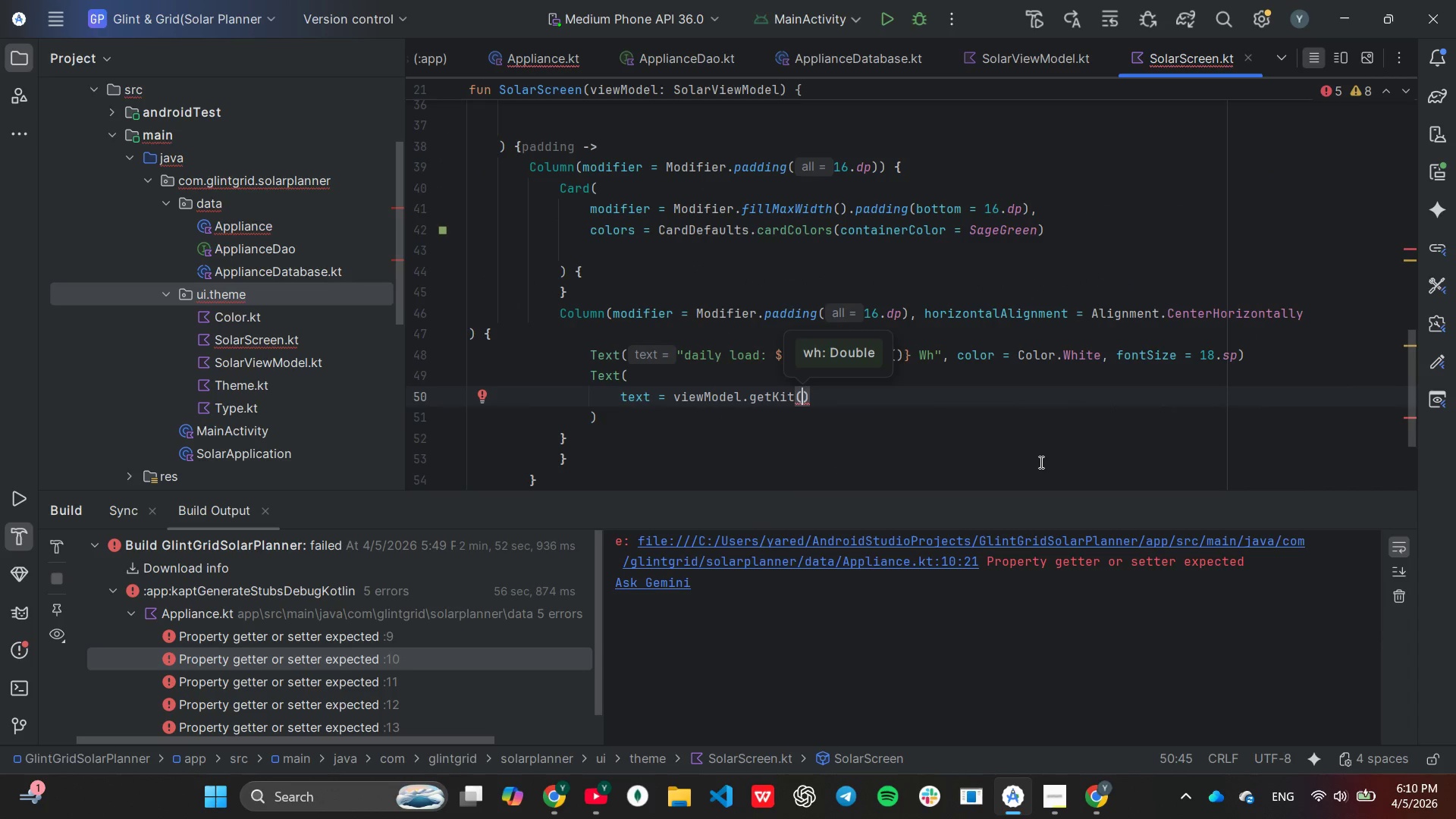 
type(tot)
 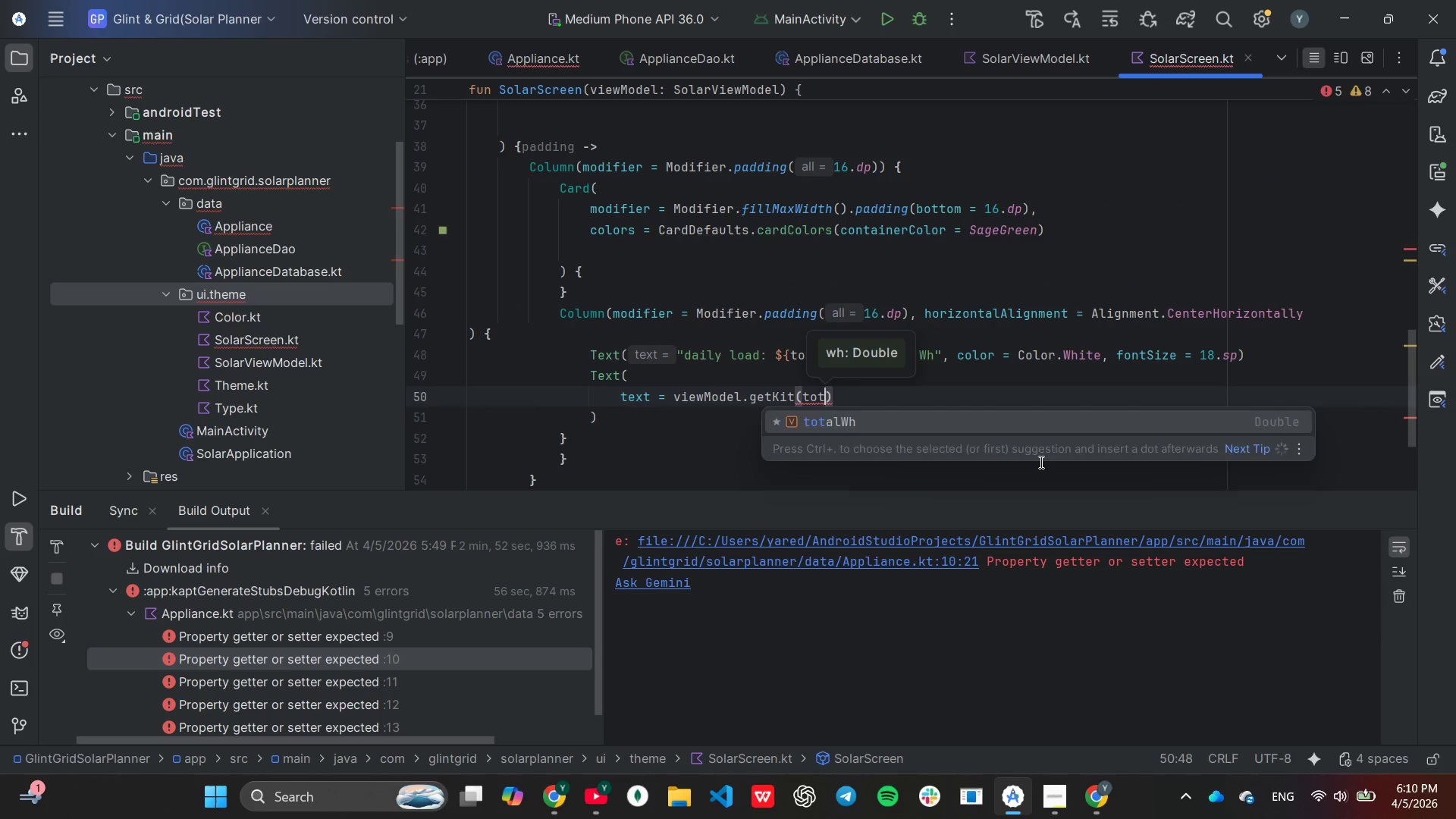 
key(Enter)
 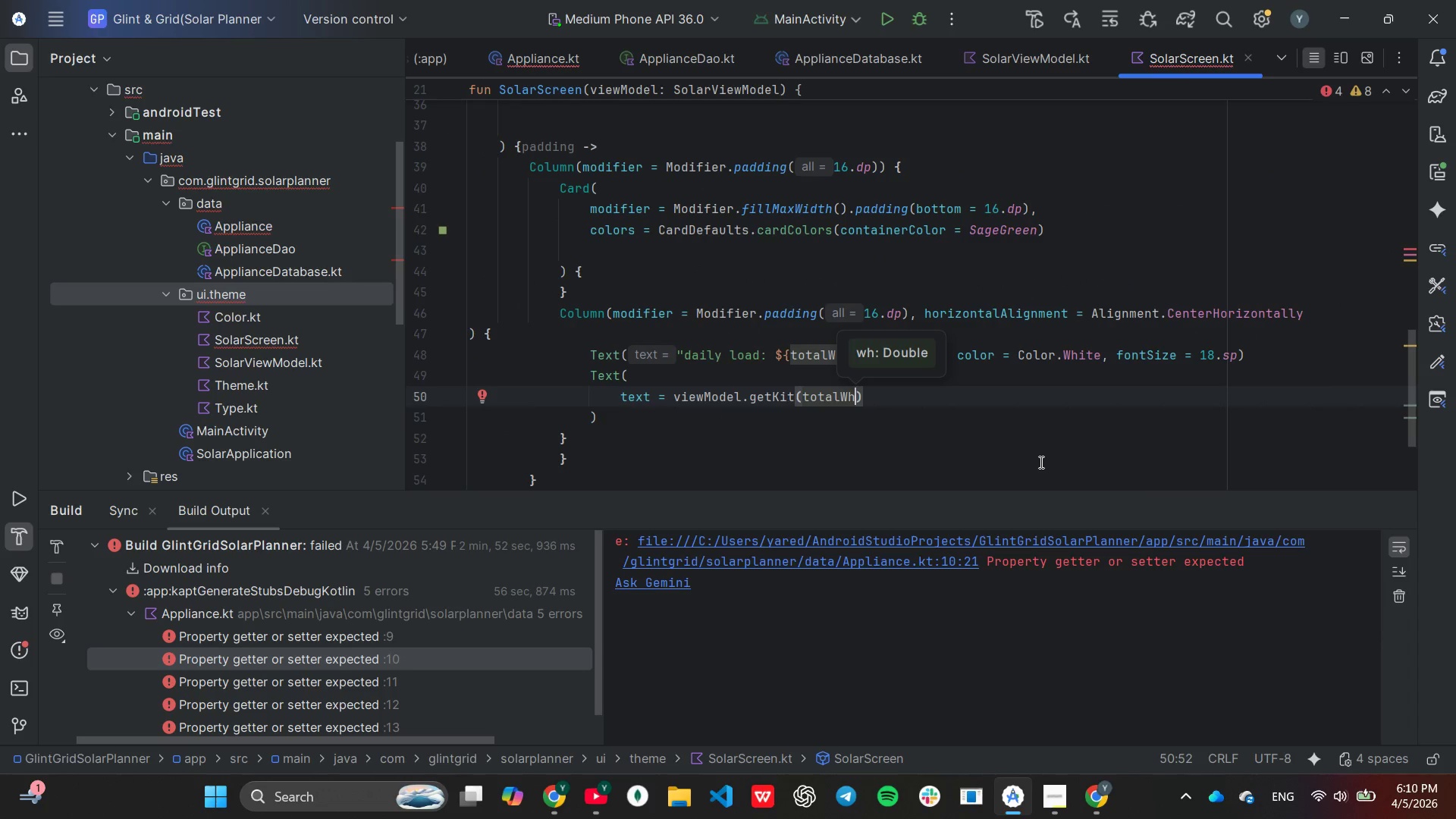 
key(ArrowRight)
 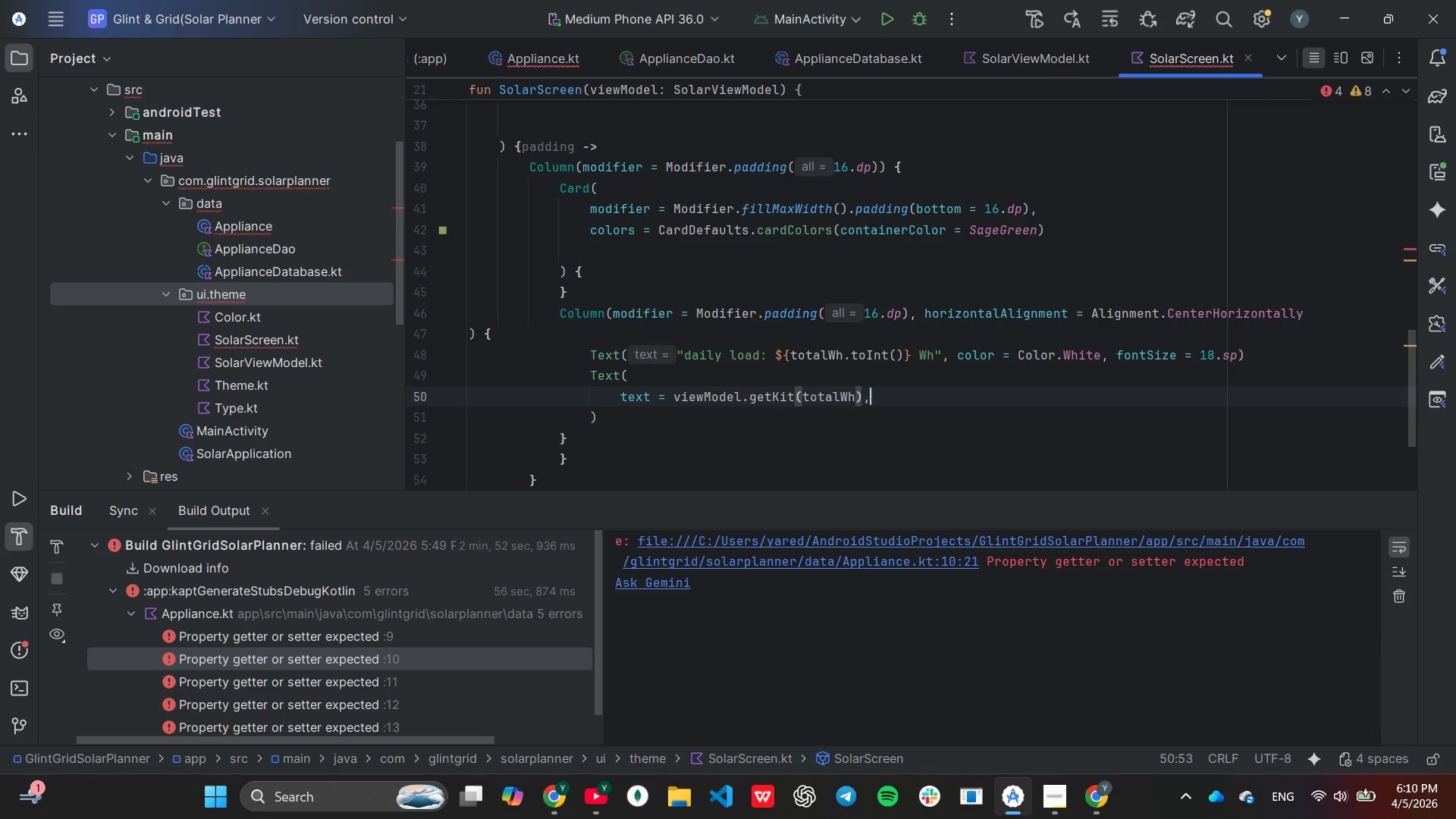 
key(Comma)
 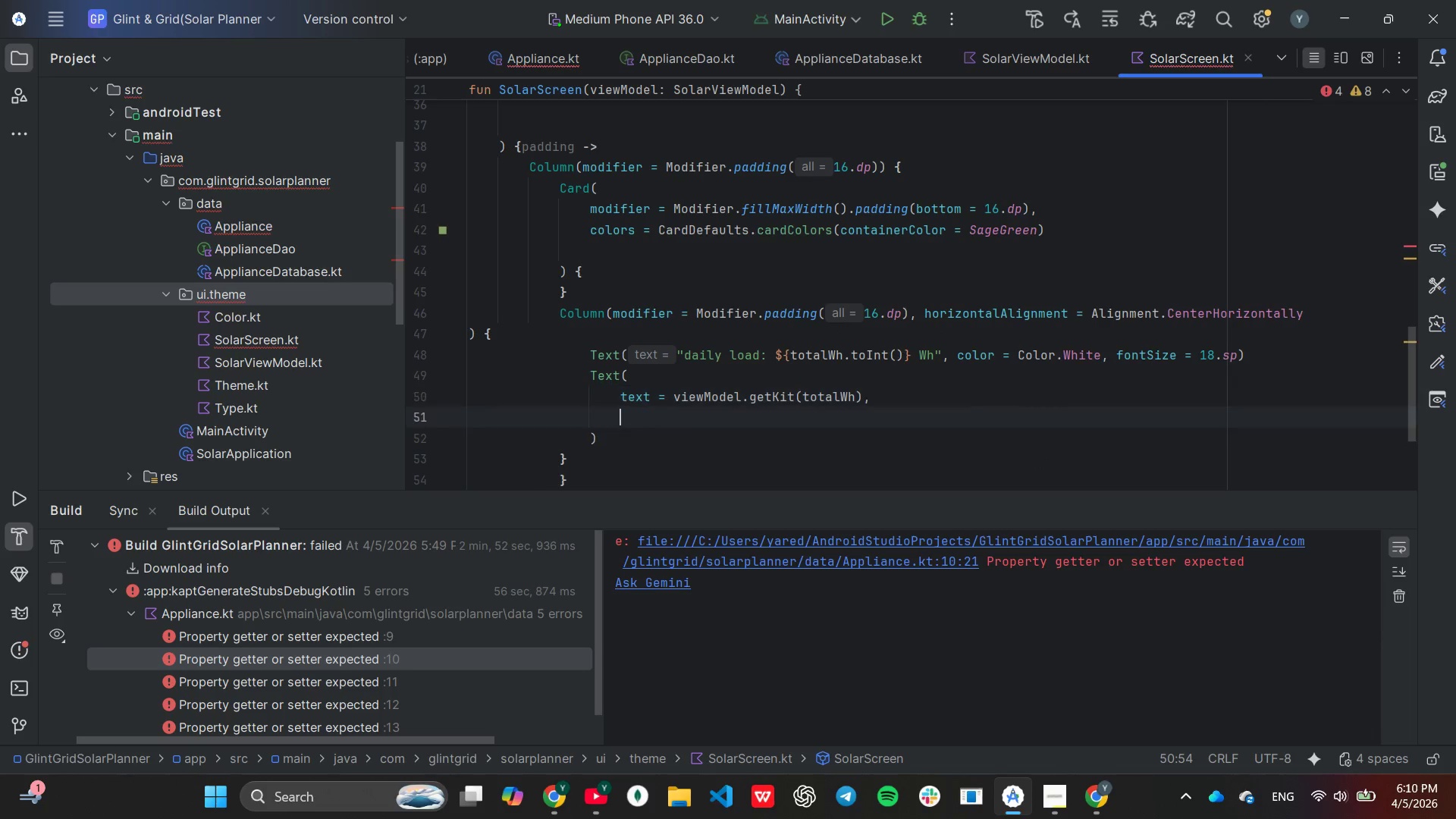 
key(Enter)
 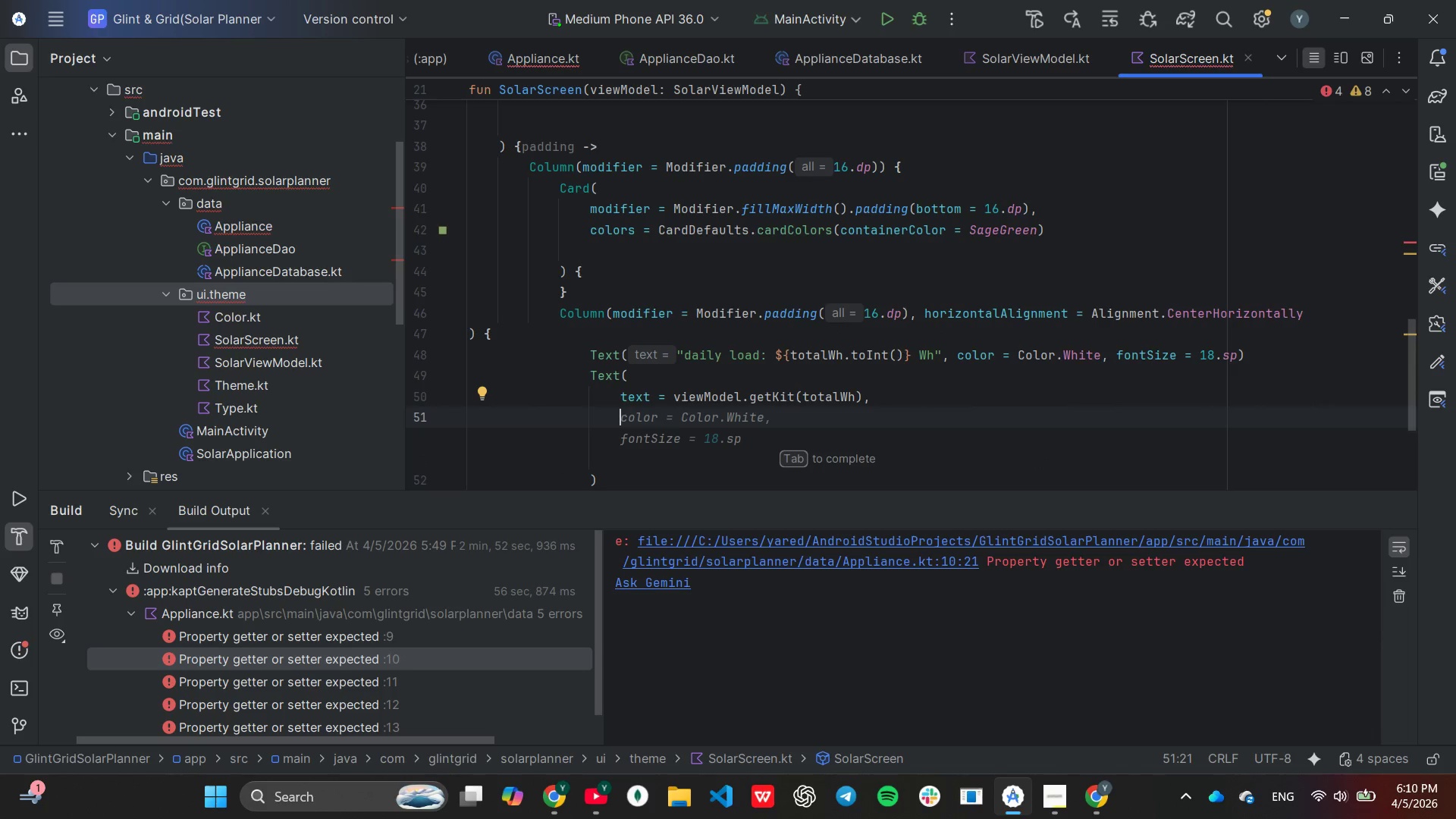 
type(style = )
 